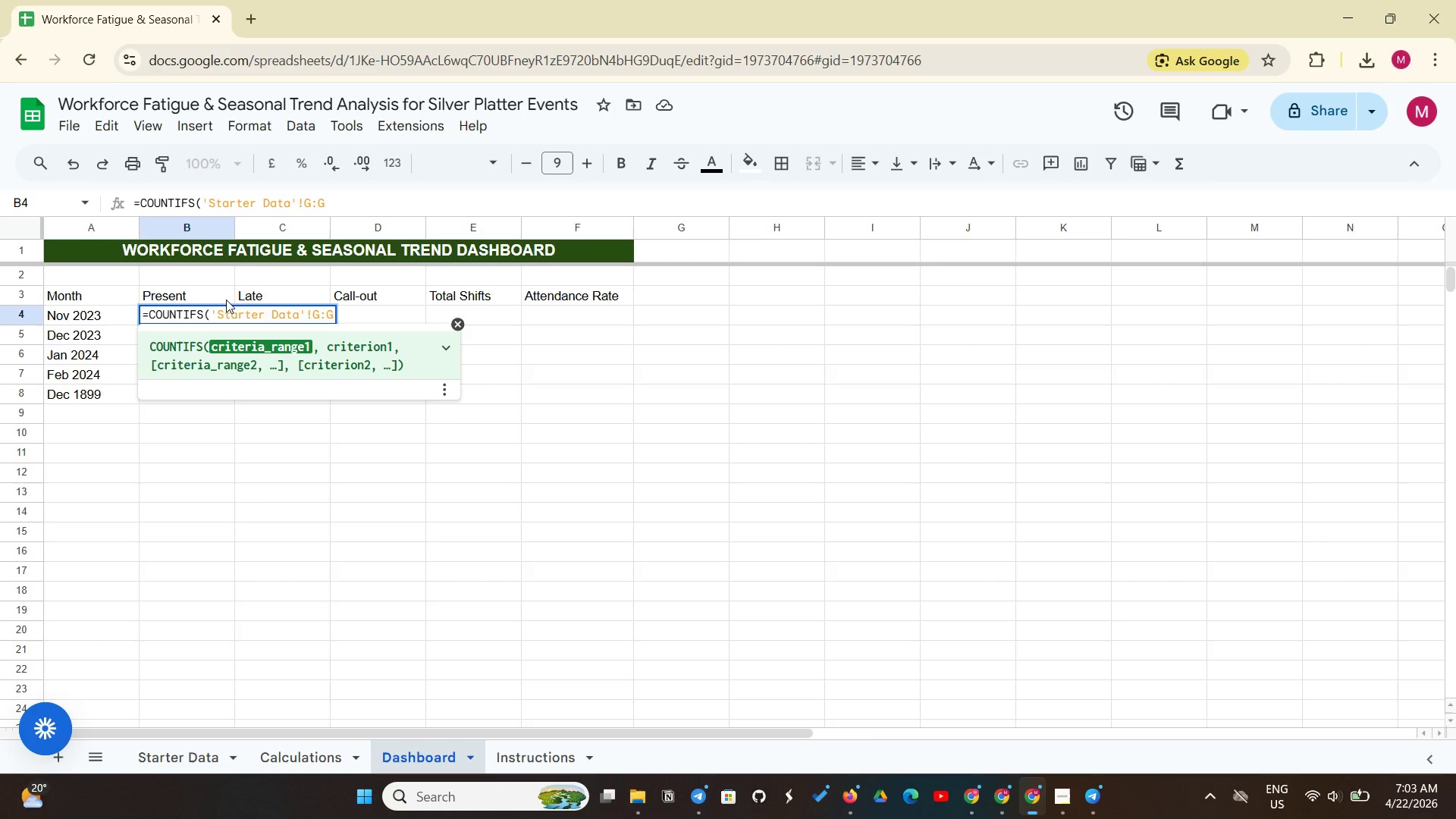 
type(, "Present )
 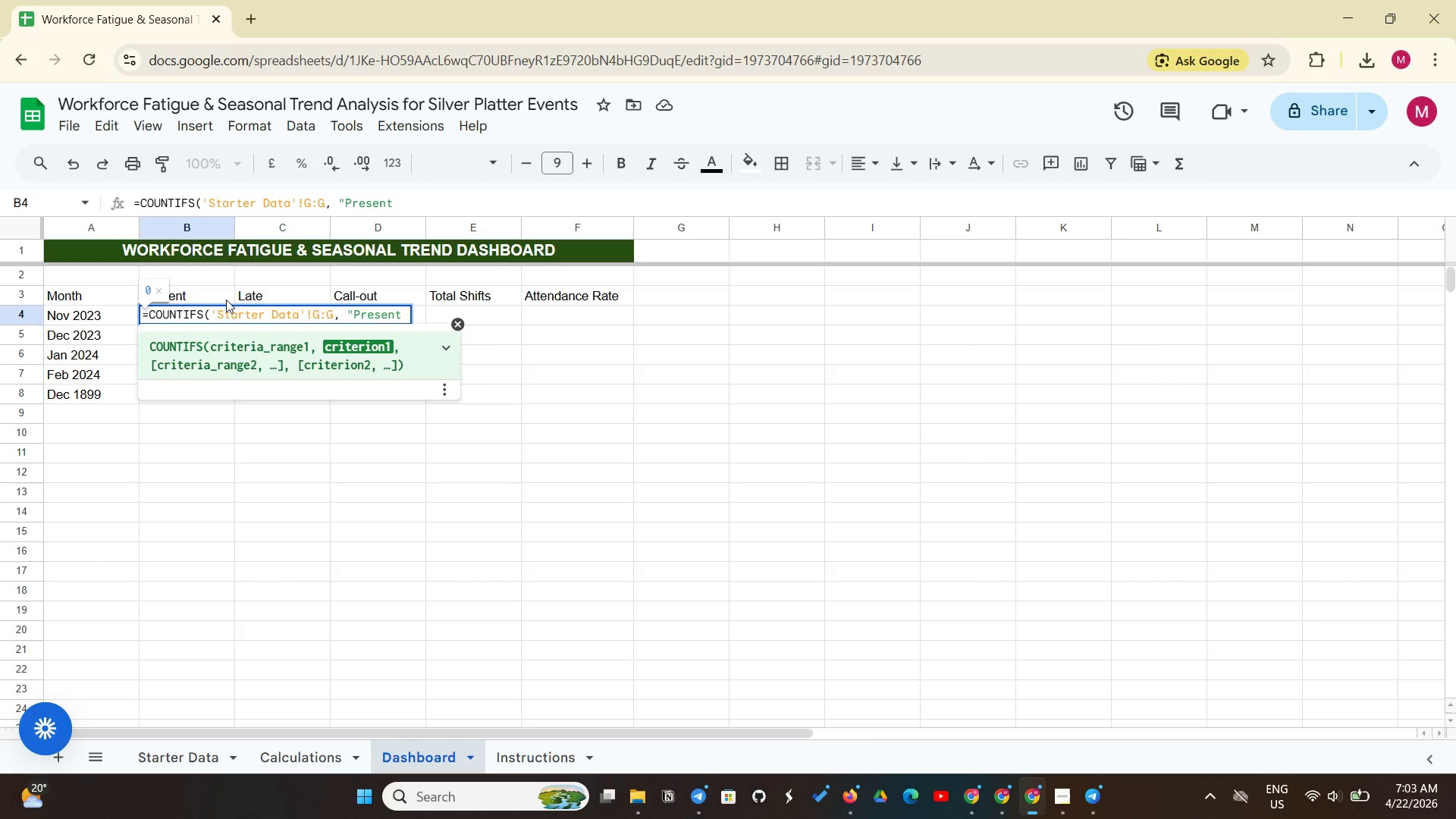 
key(Backspace)
 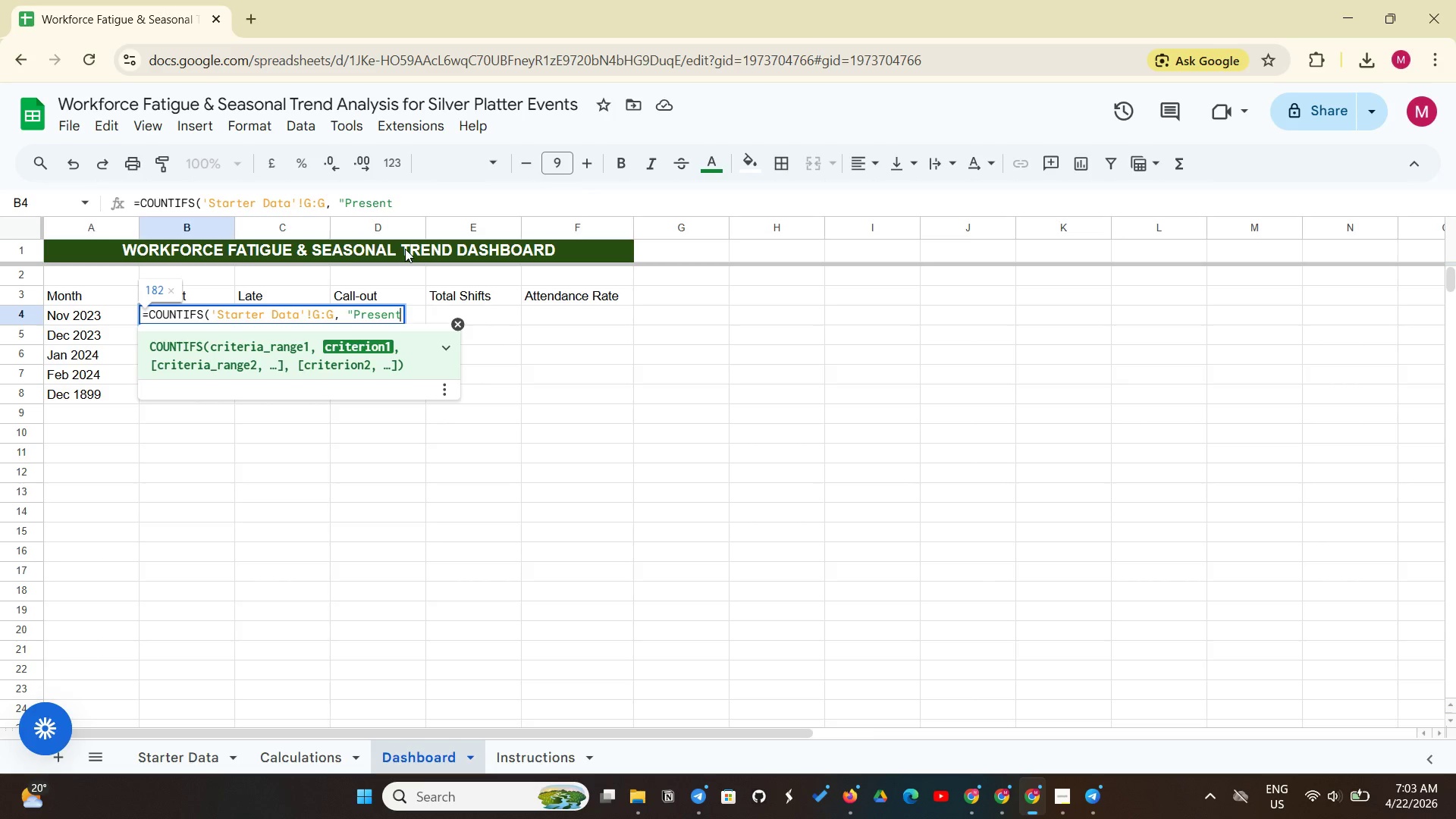 
key(Shift+Quote)
 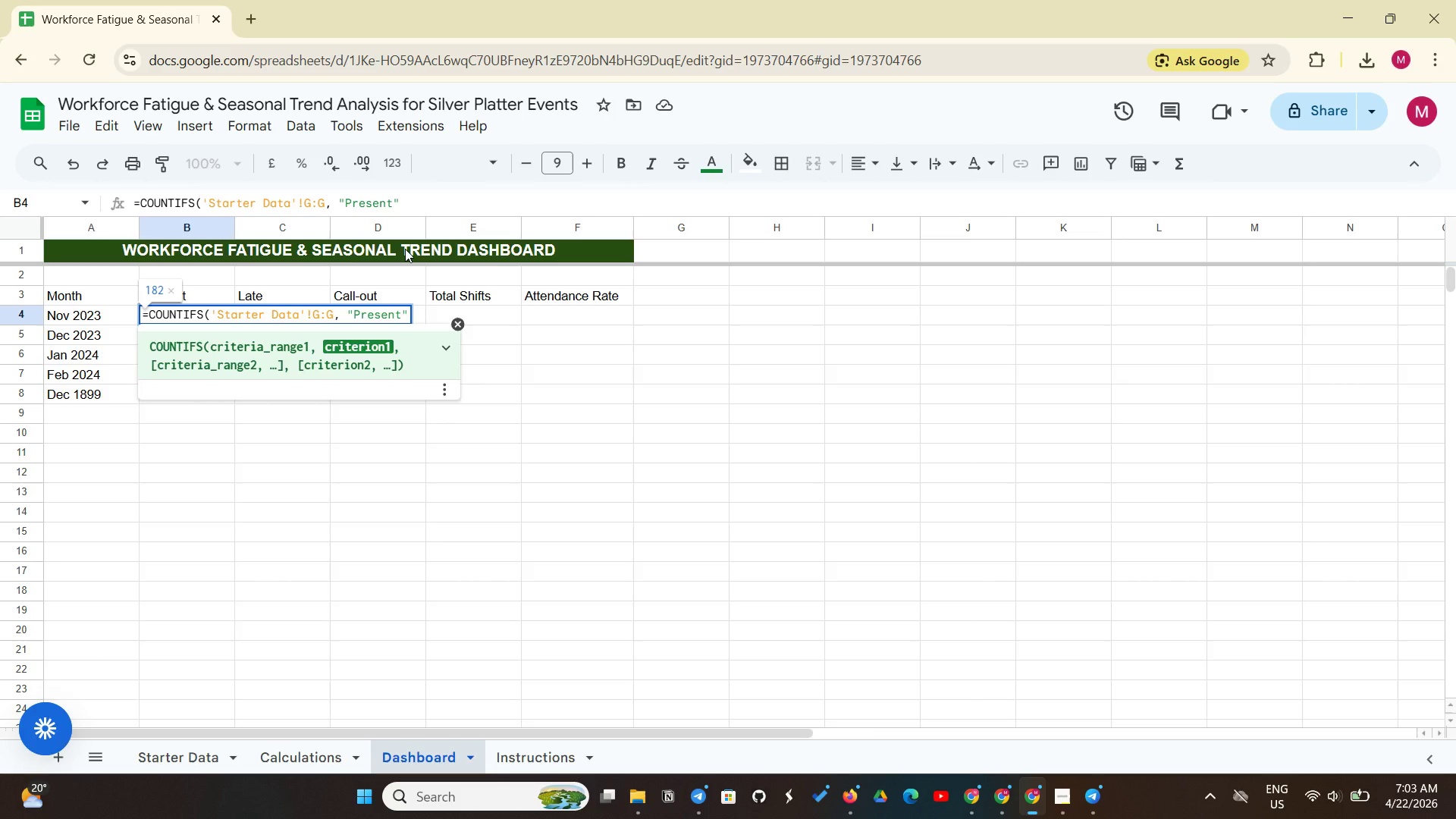 
key(Comma)
 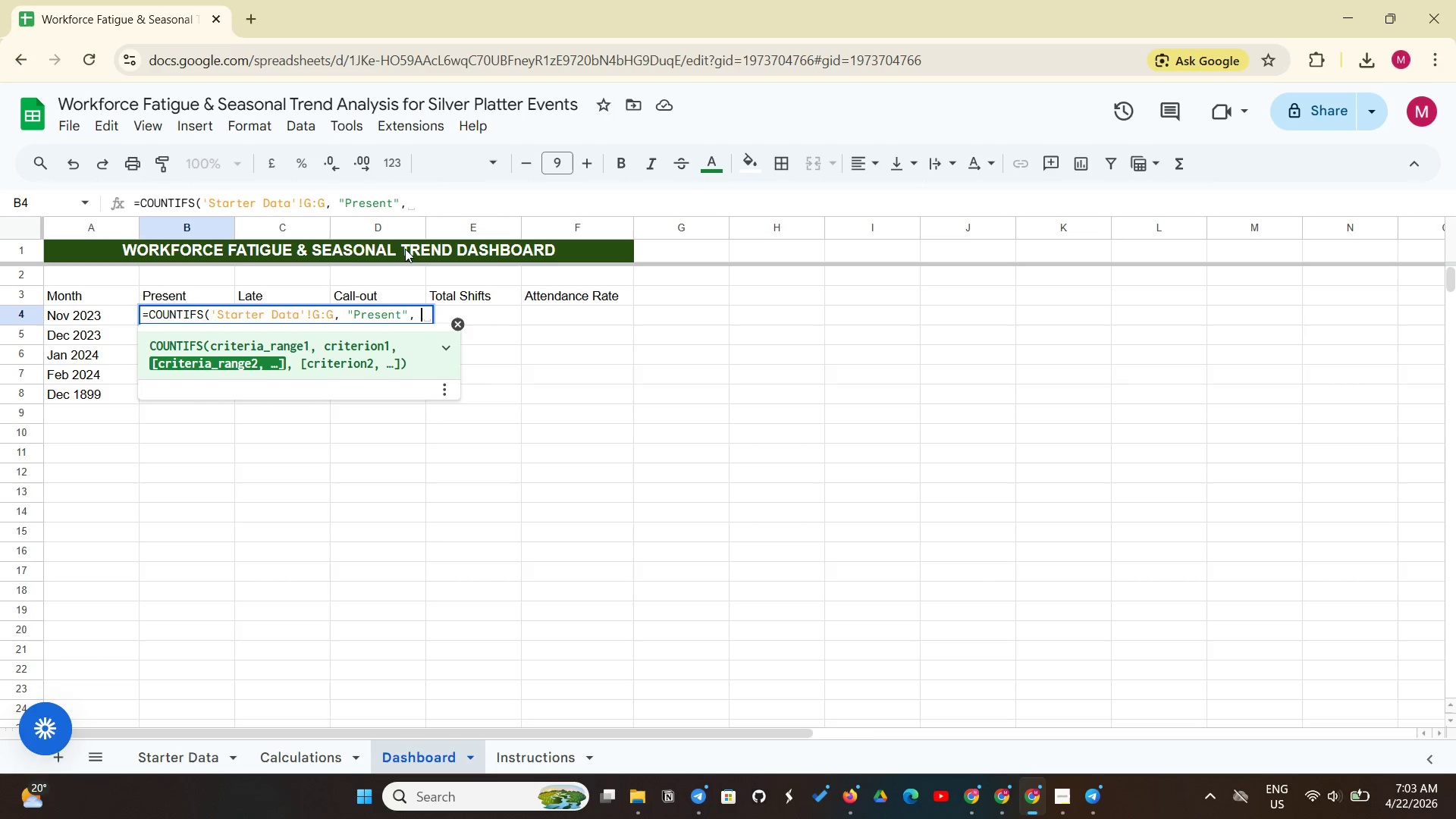 
key(Space)
 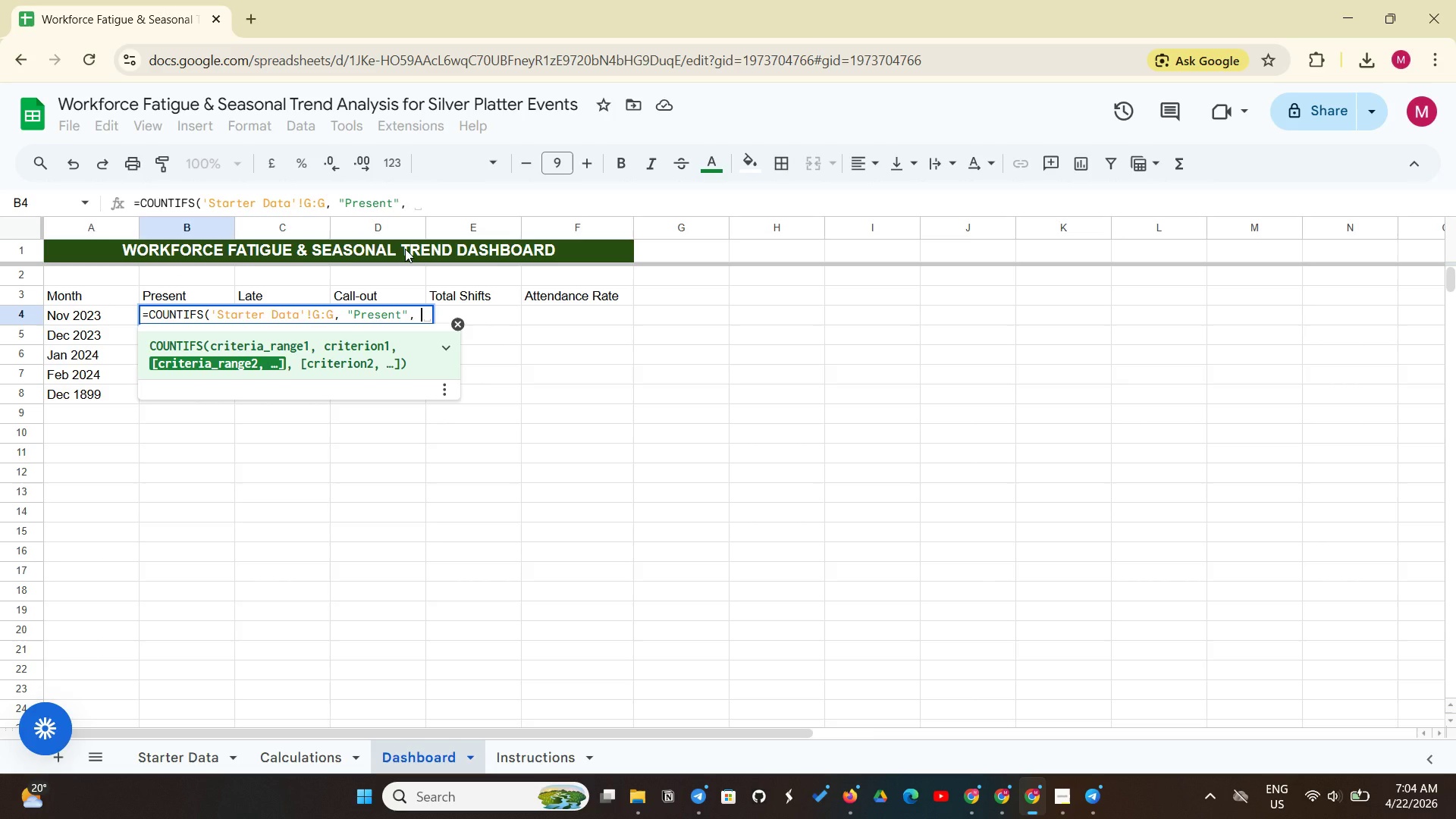 
type(ARRAYFORMULA)
 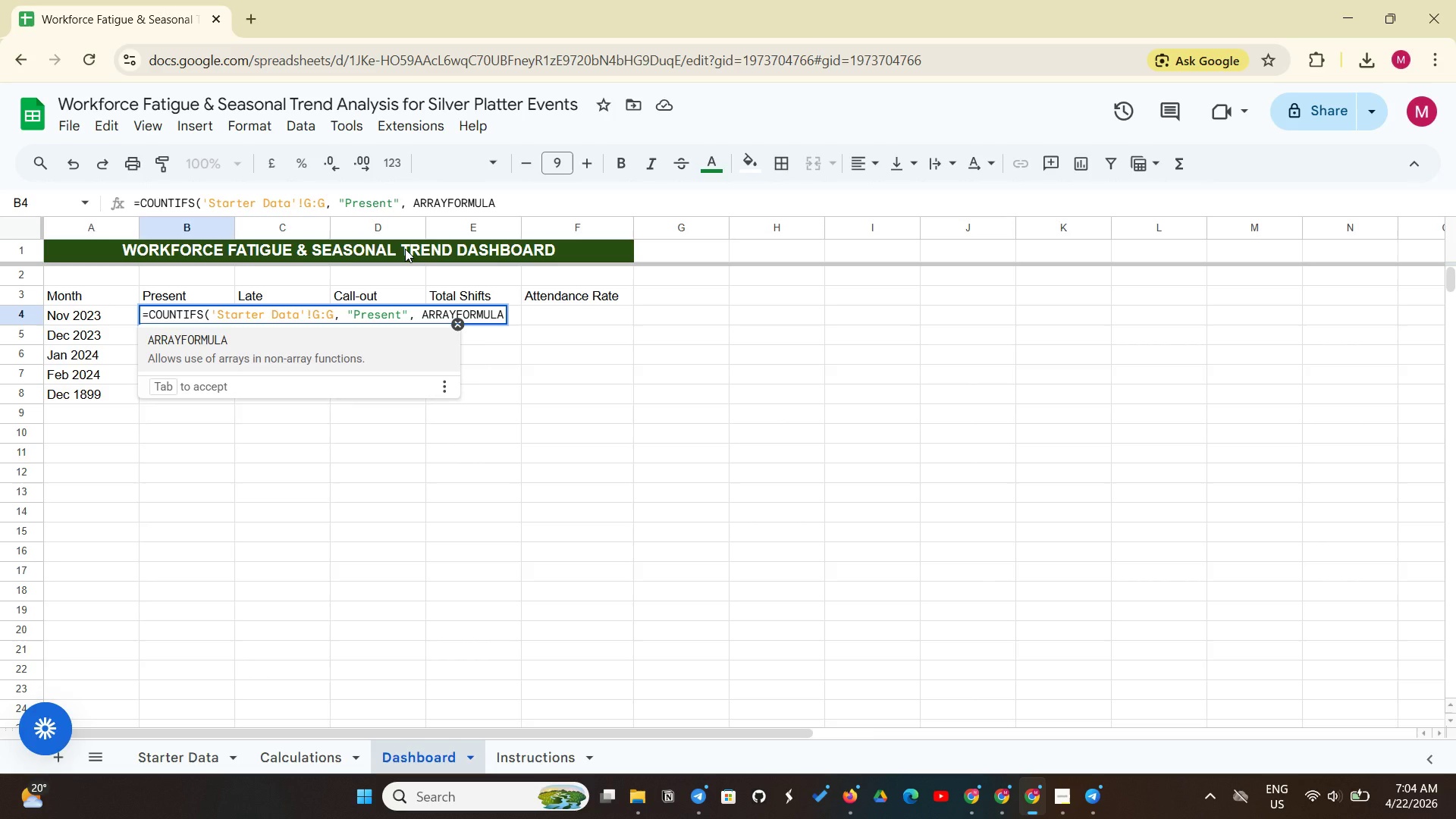 
type((TEXT)
 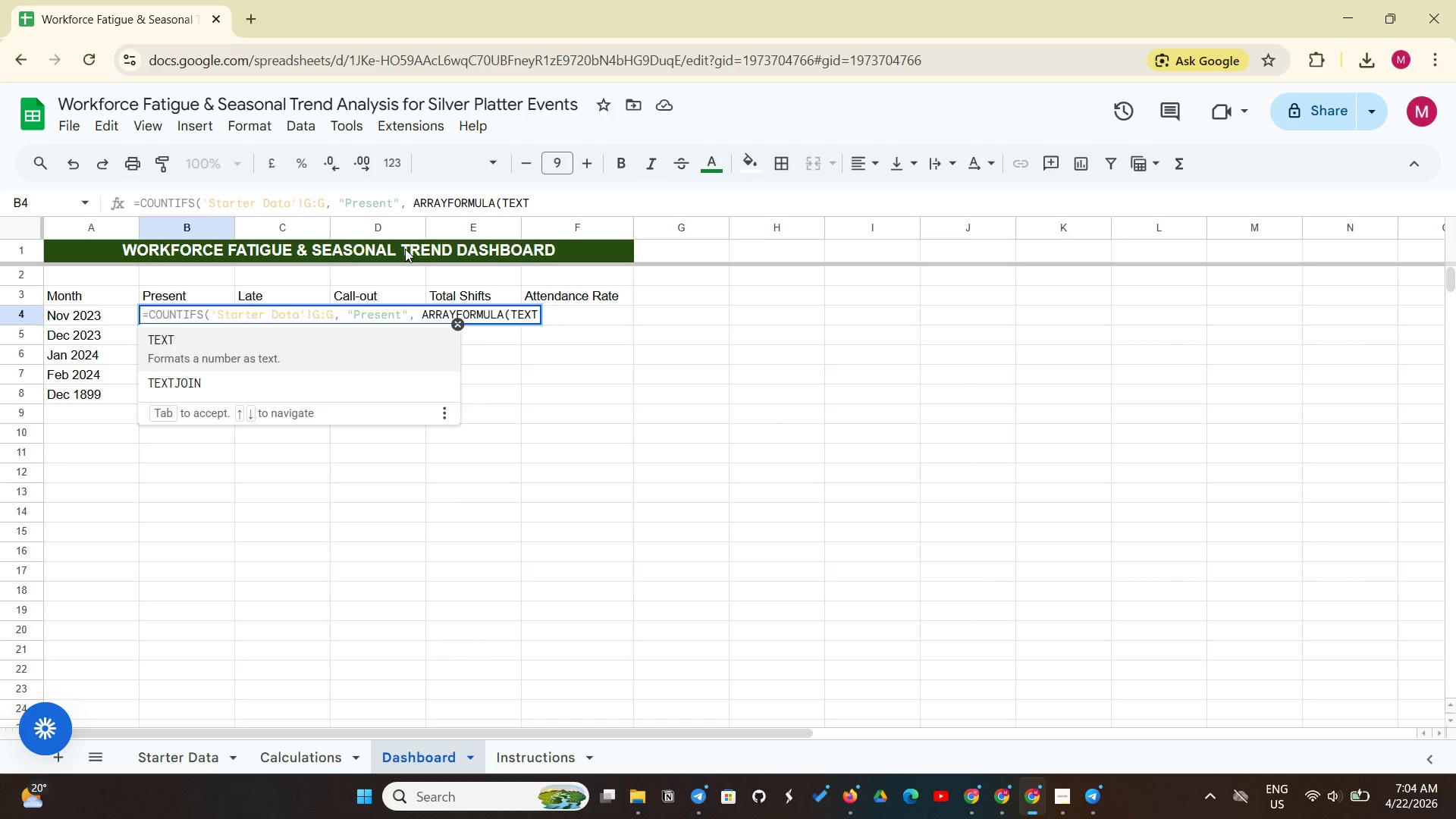 
type(('Starter Data'!)
 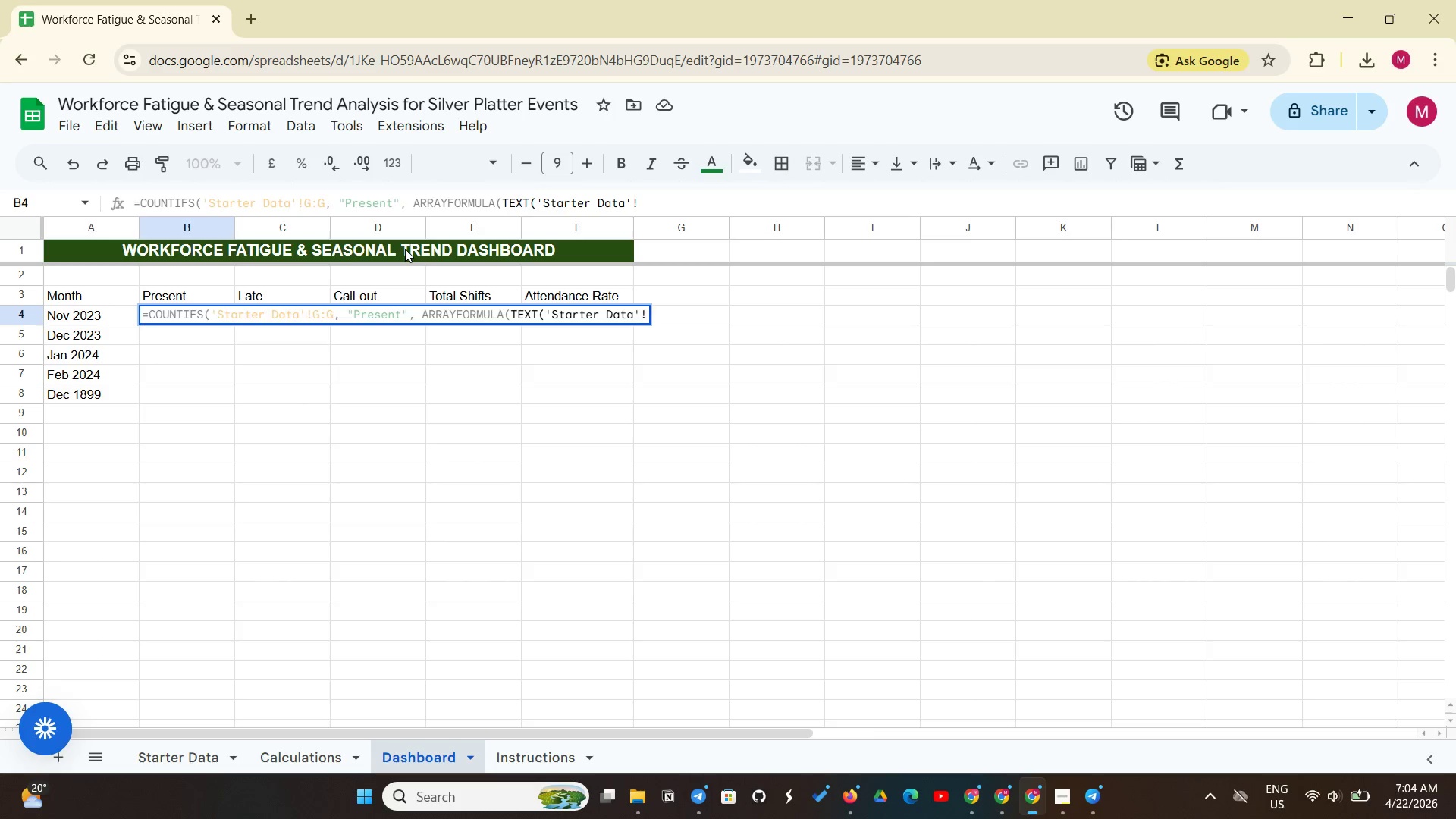 
wait(5.25)
 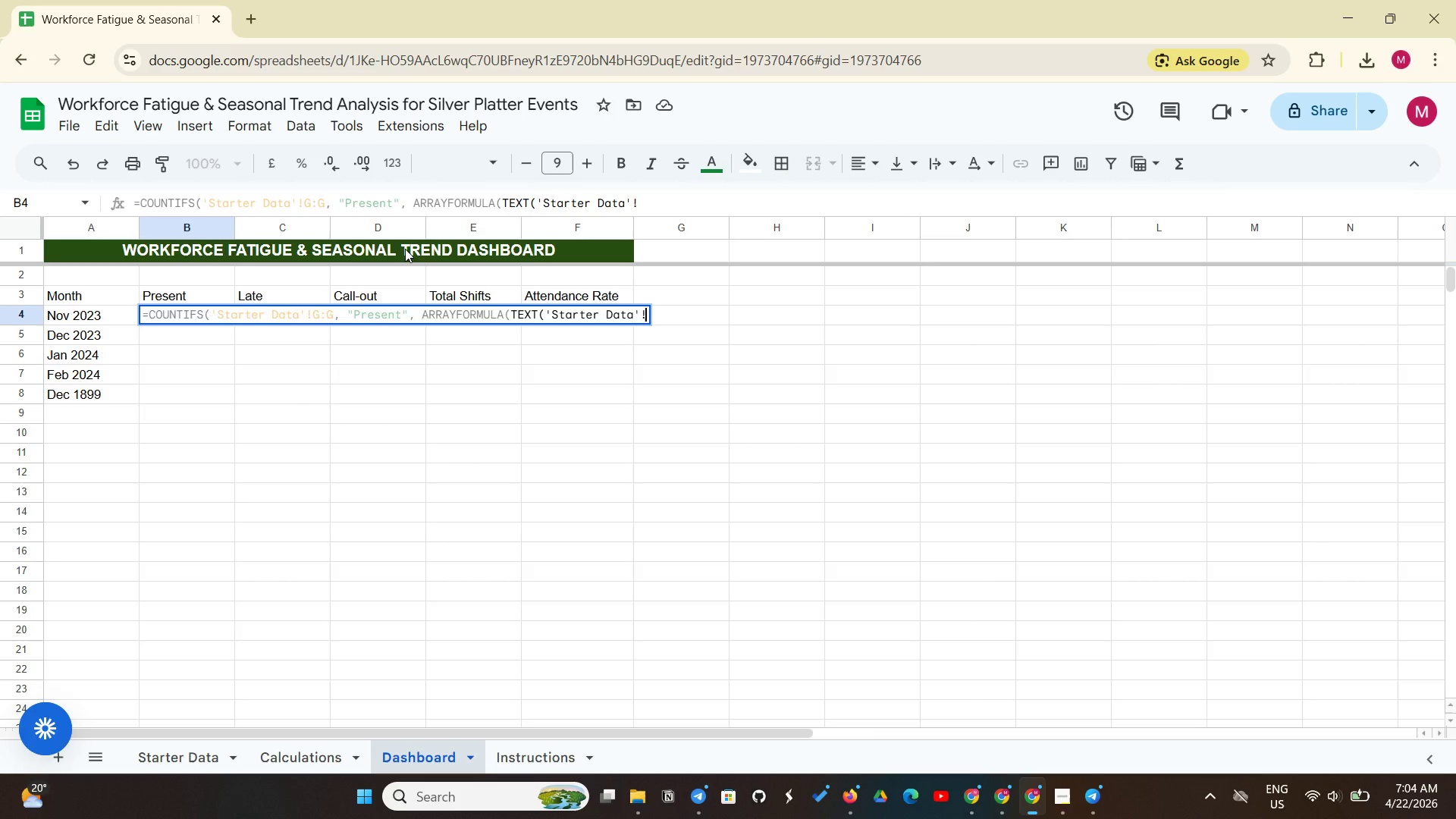 
key(Shift+B)
 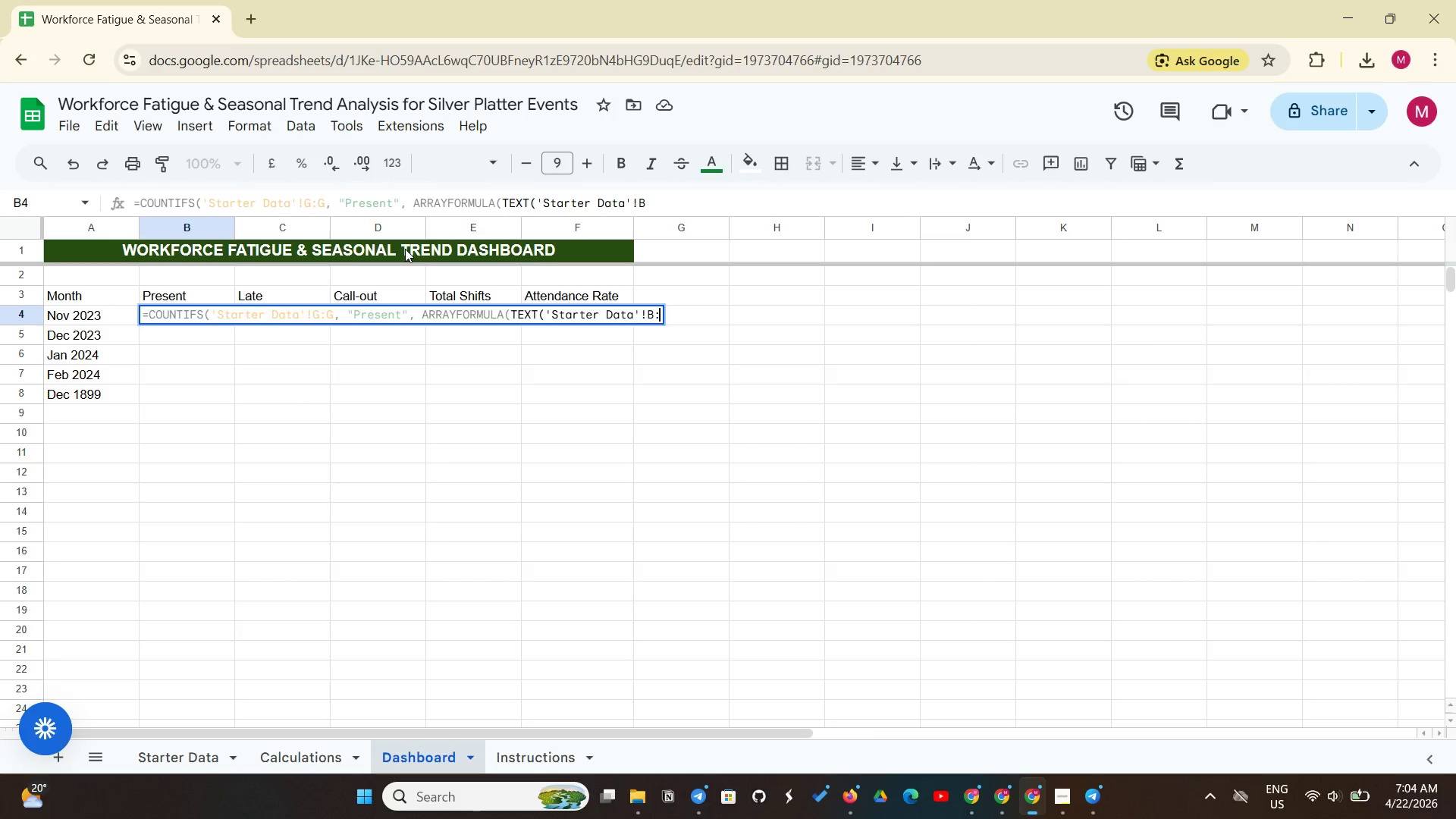 
key(Shift+Semicolon)
 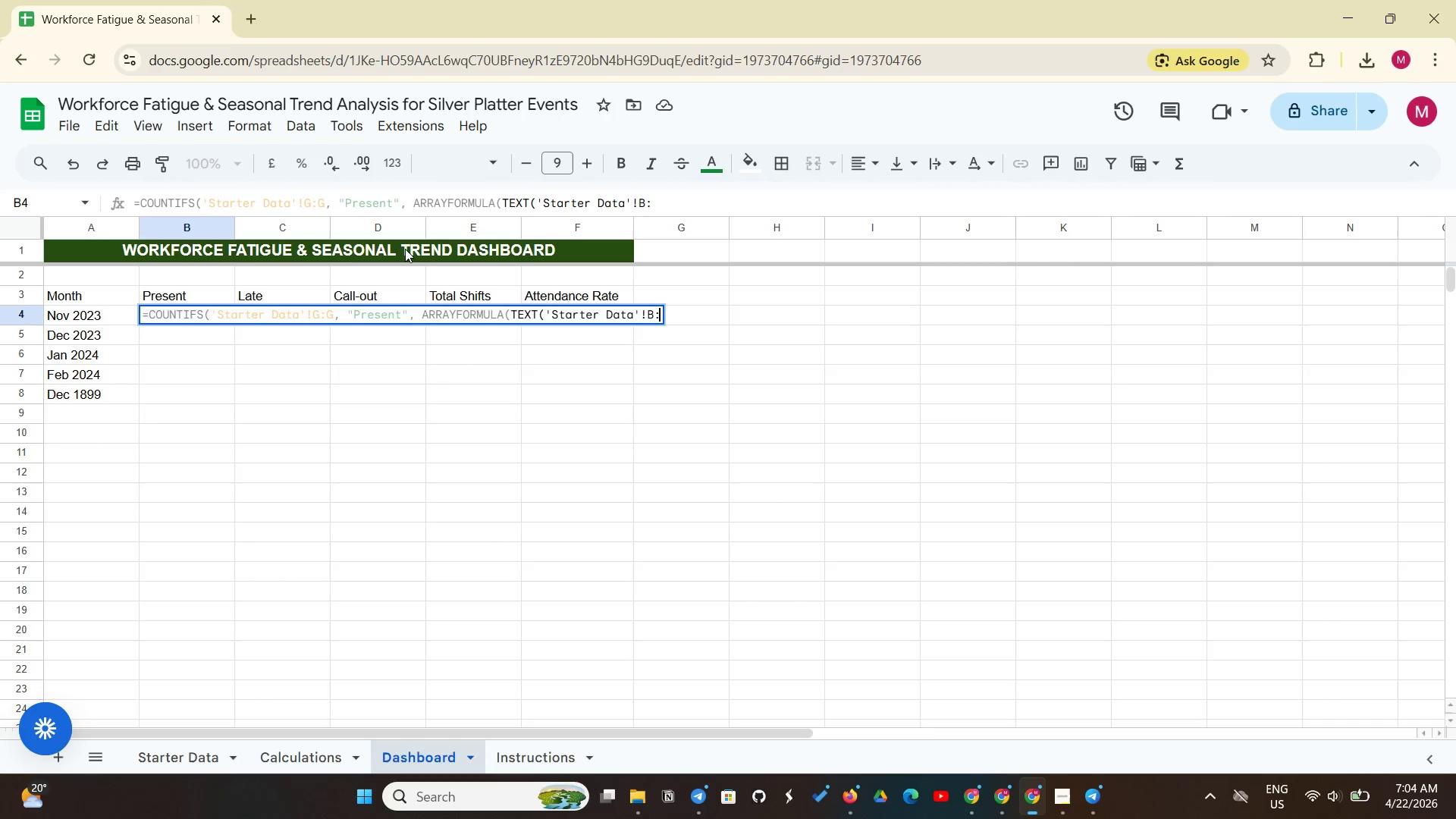 
key(Shift+B)
 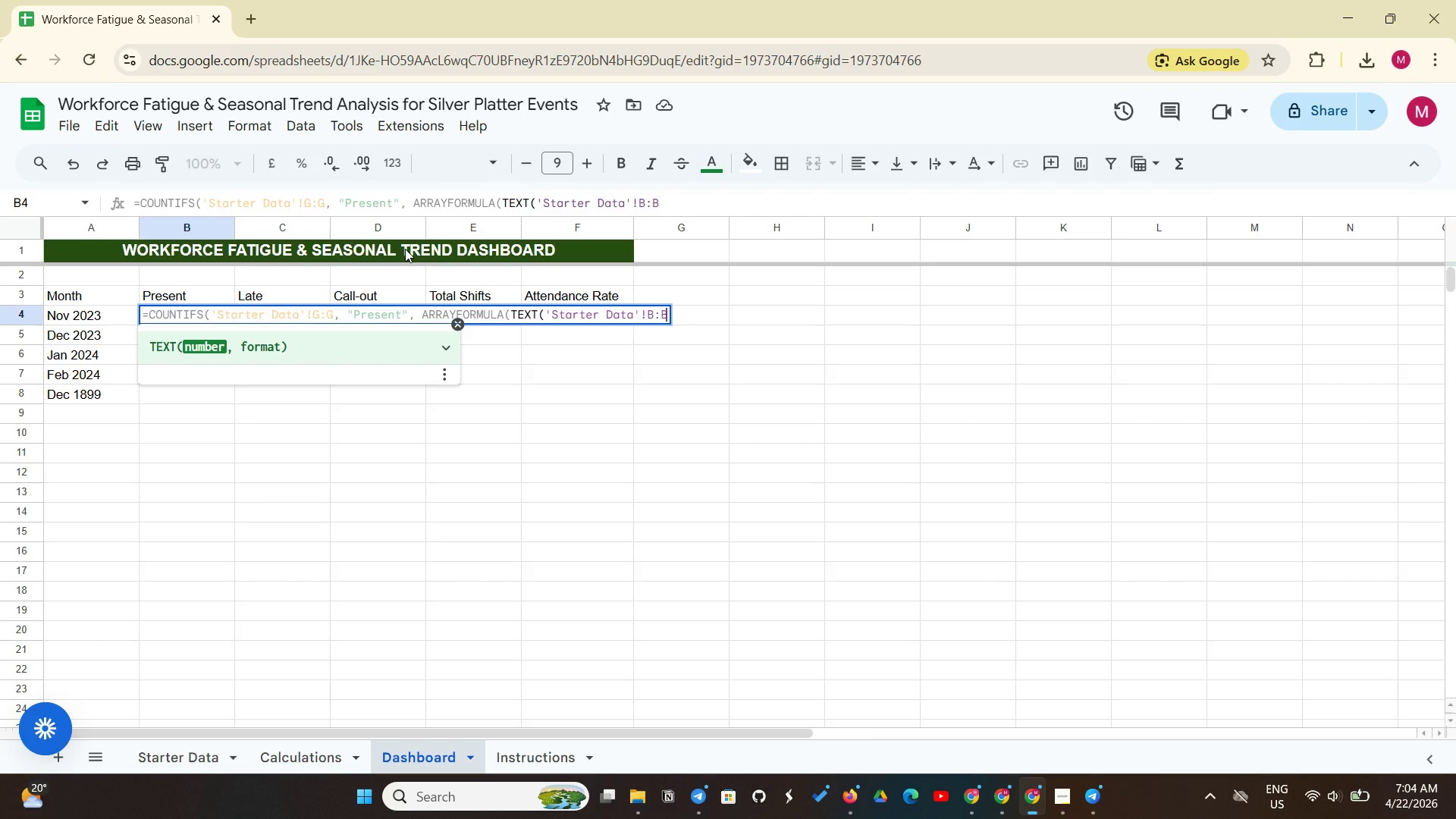 
key(Comma)
 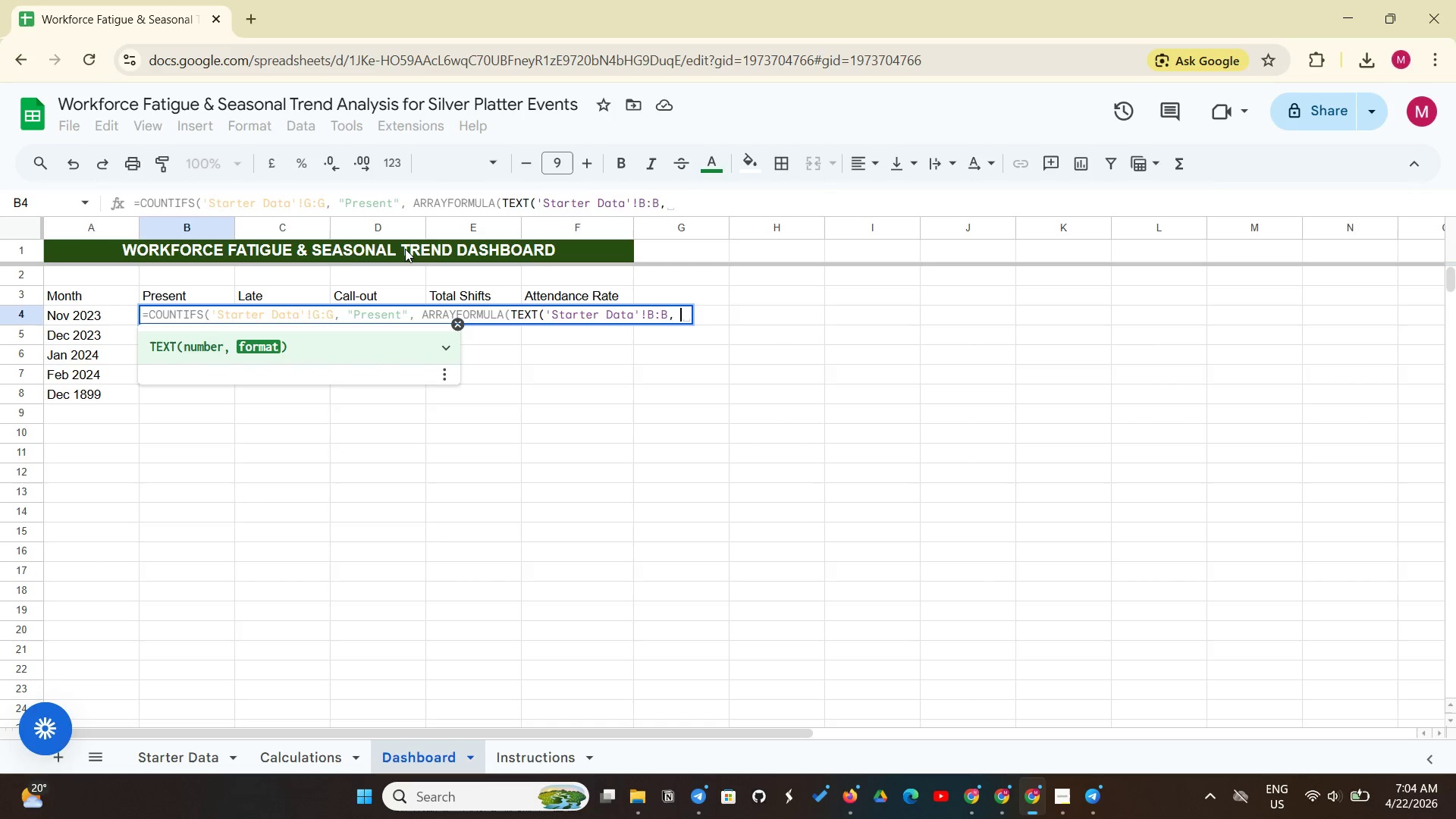 
key(Space)
 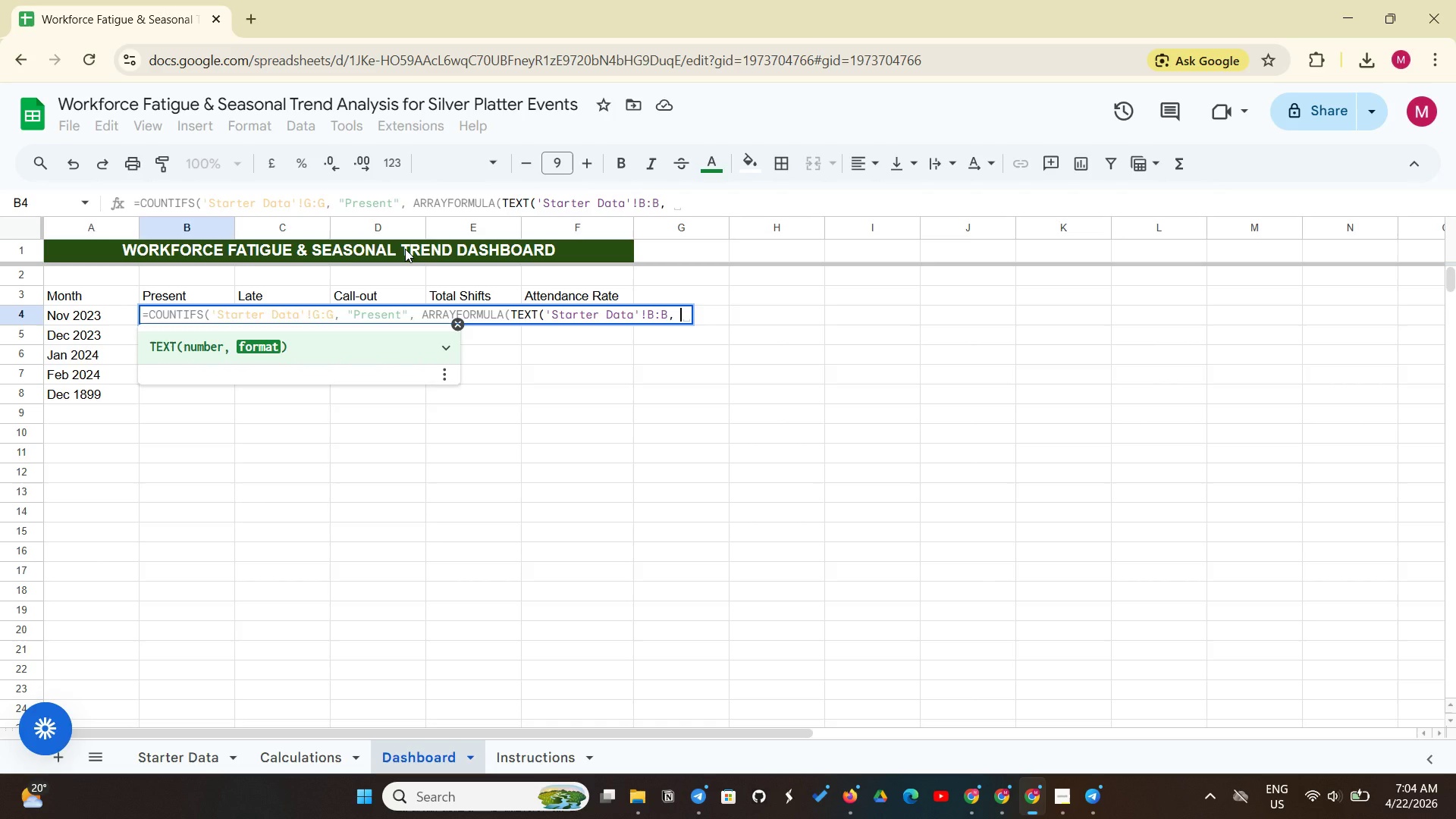 
type("MMM YYYY")),A4)
 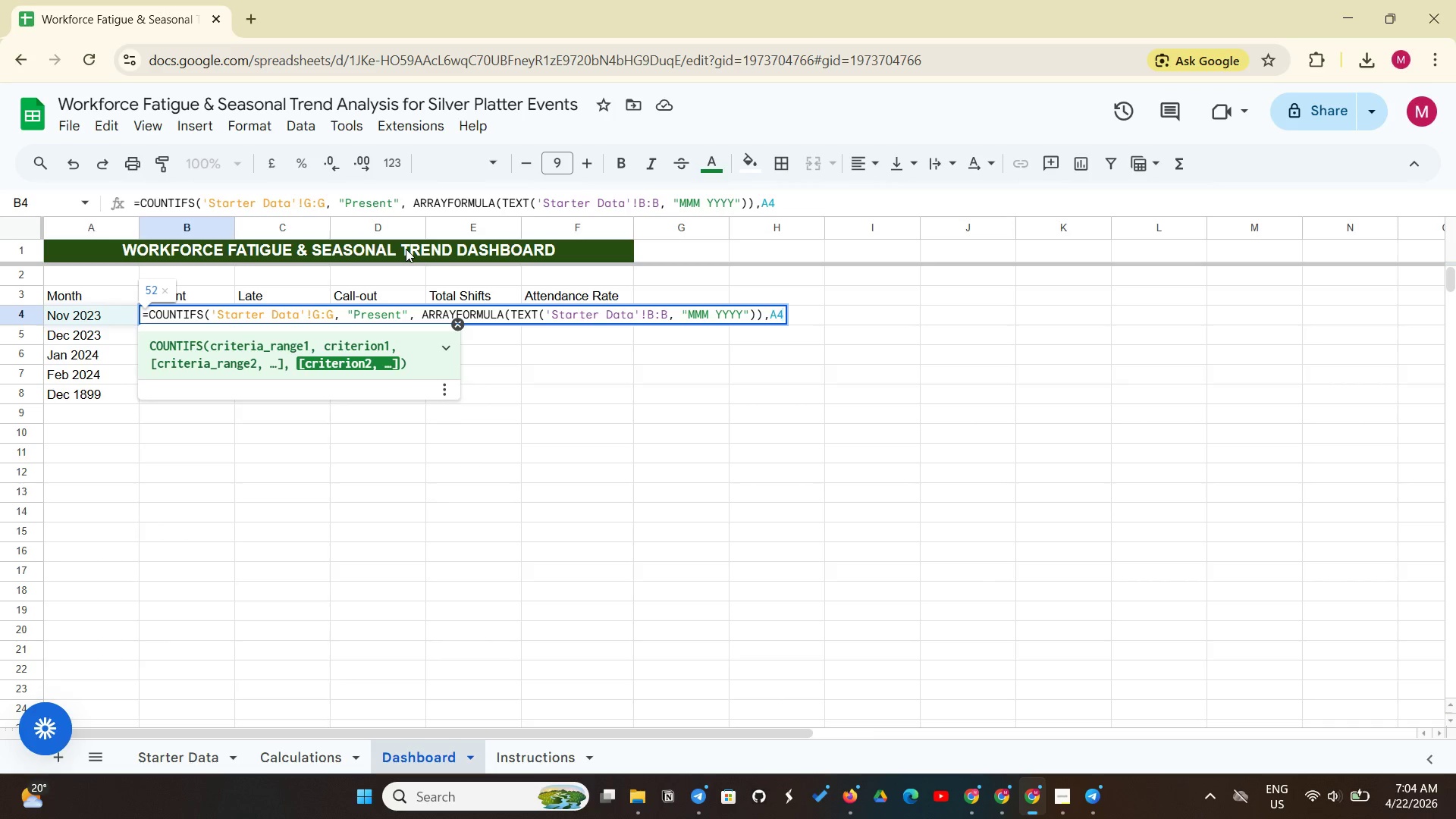 
key(Shift+0)
 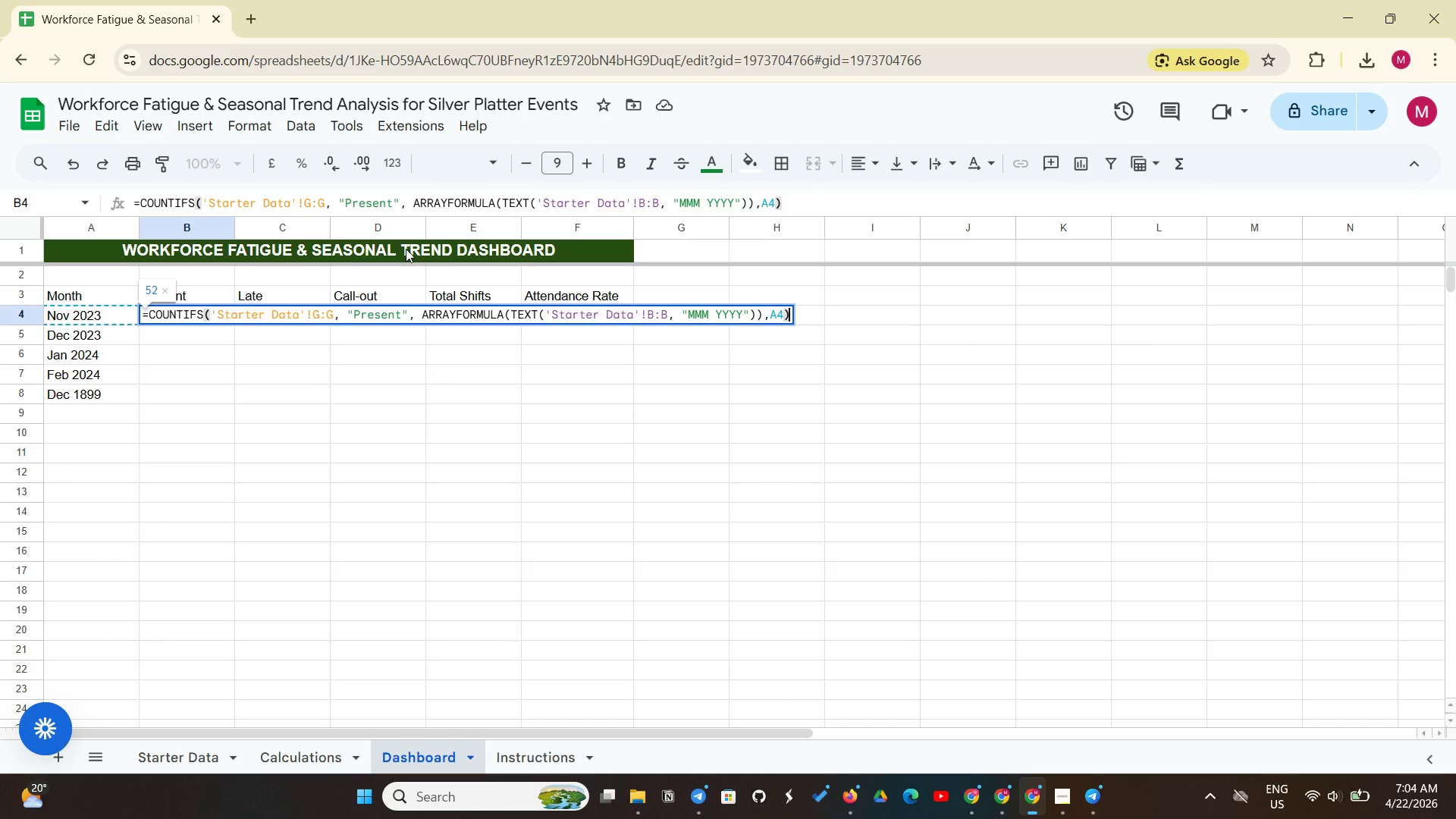 
key(Enter)
 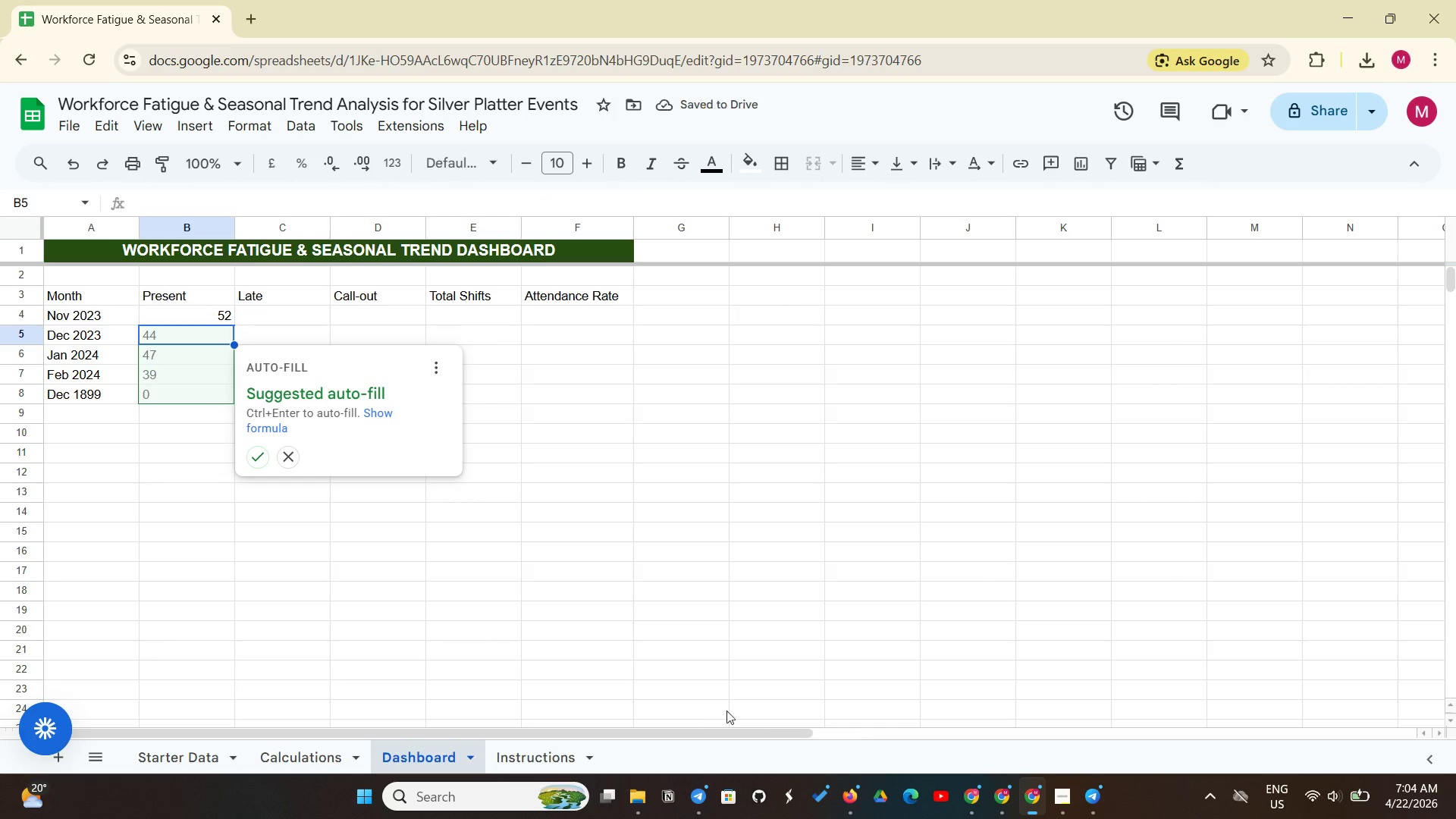 
mouse_move([739, 819])
 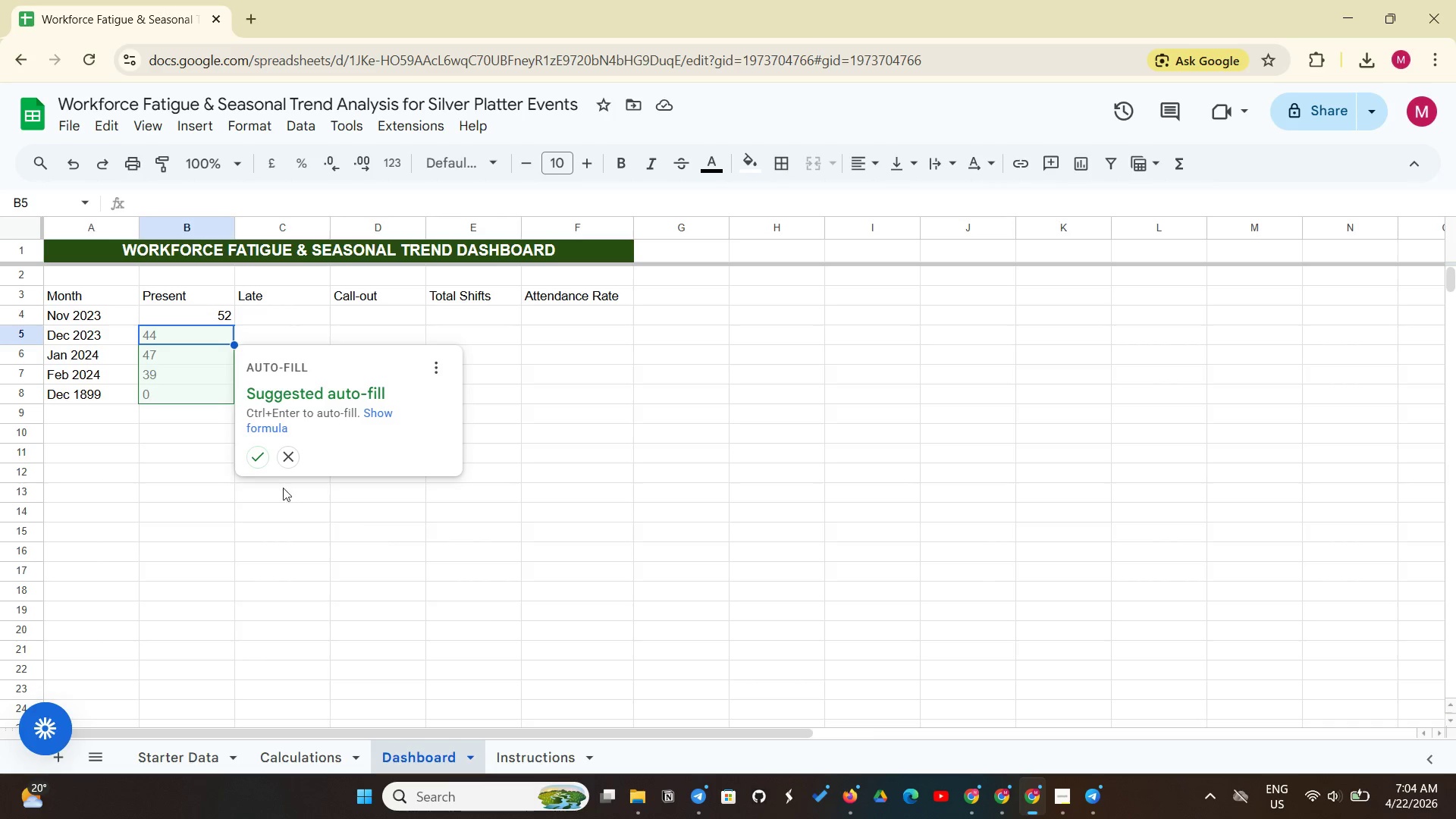 
left_click([256, 463])
 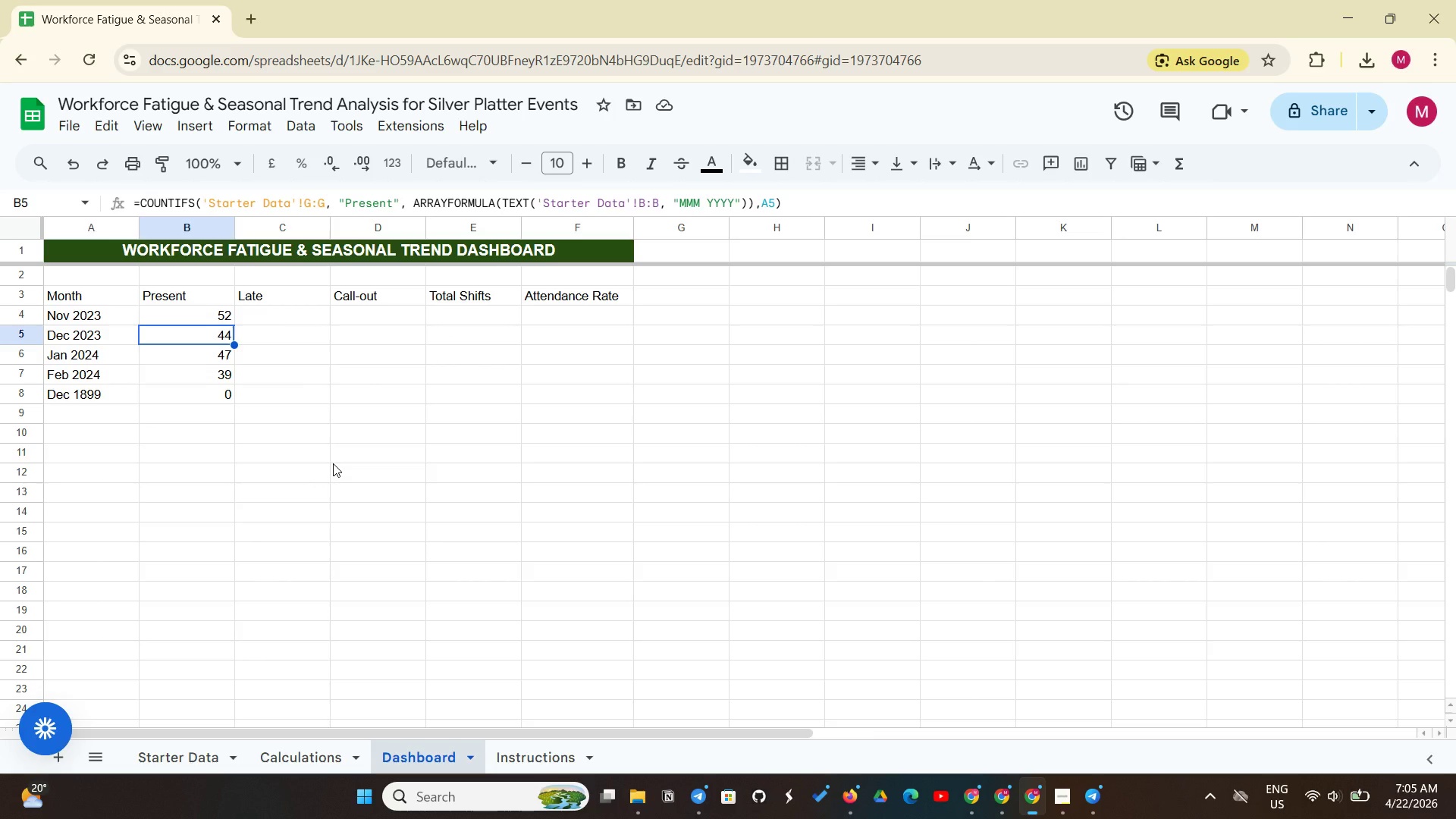 
wait(17.17)
 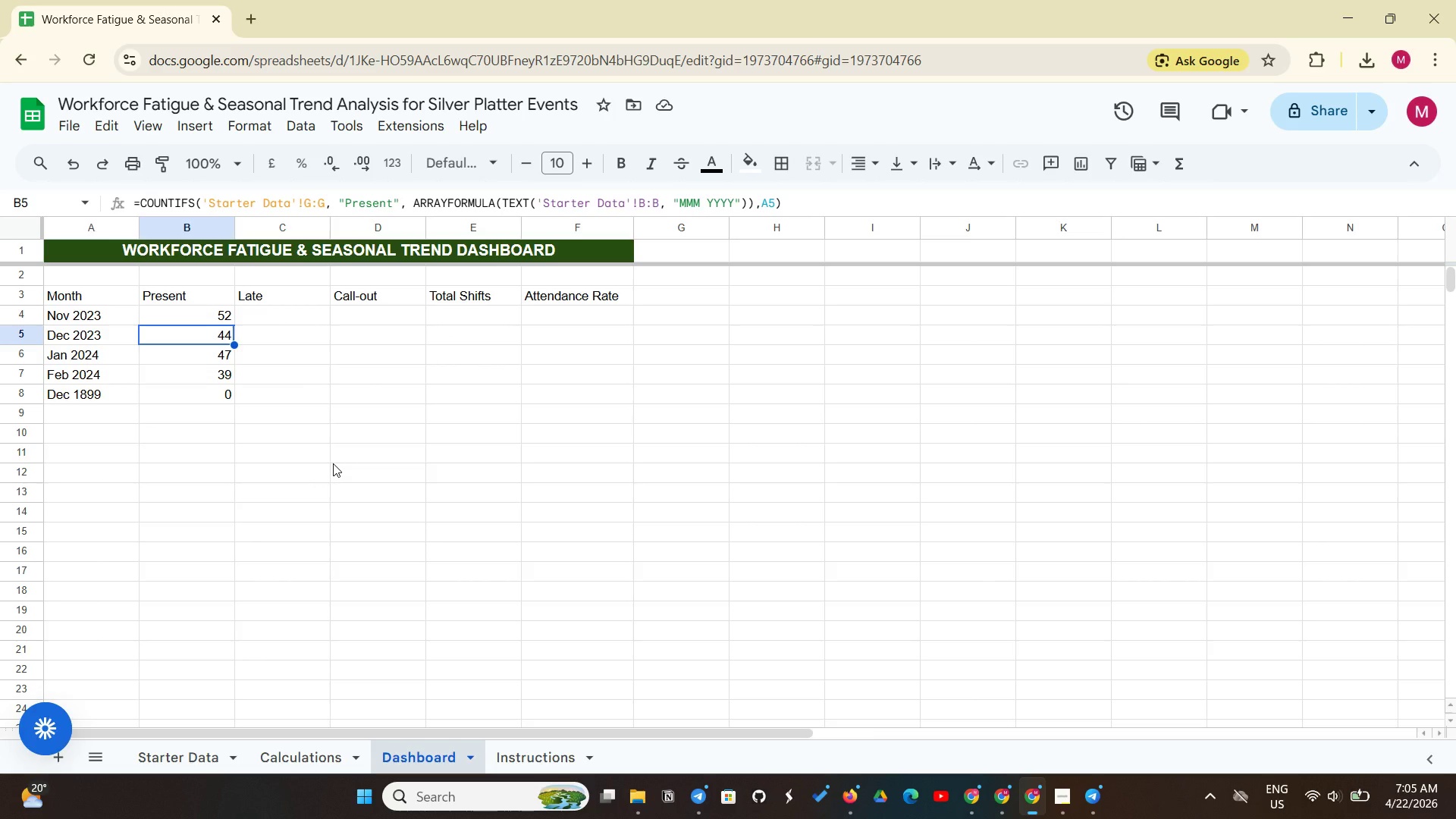 
left_click([195, 773])
 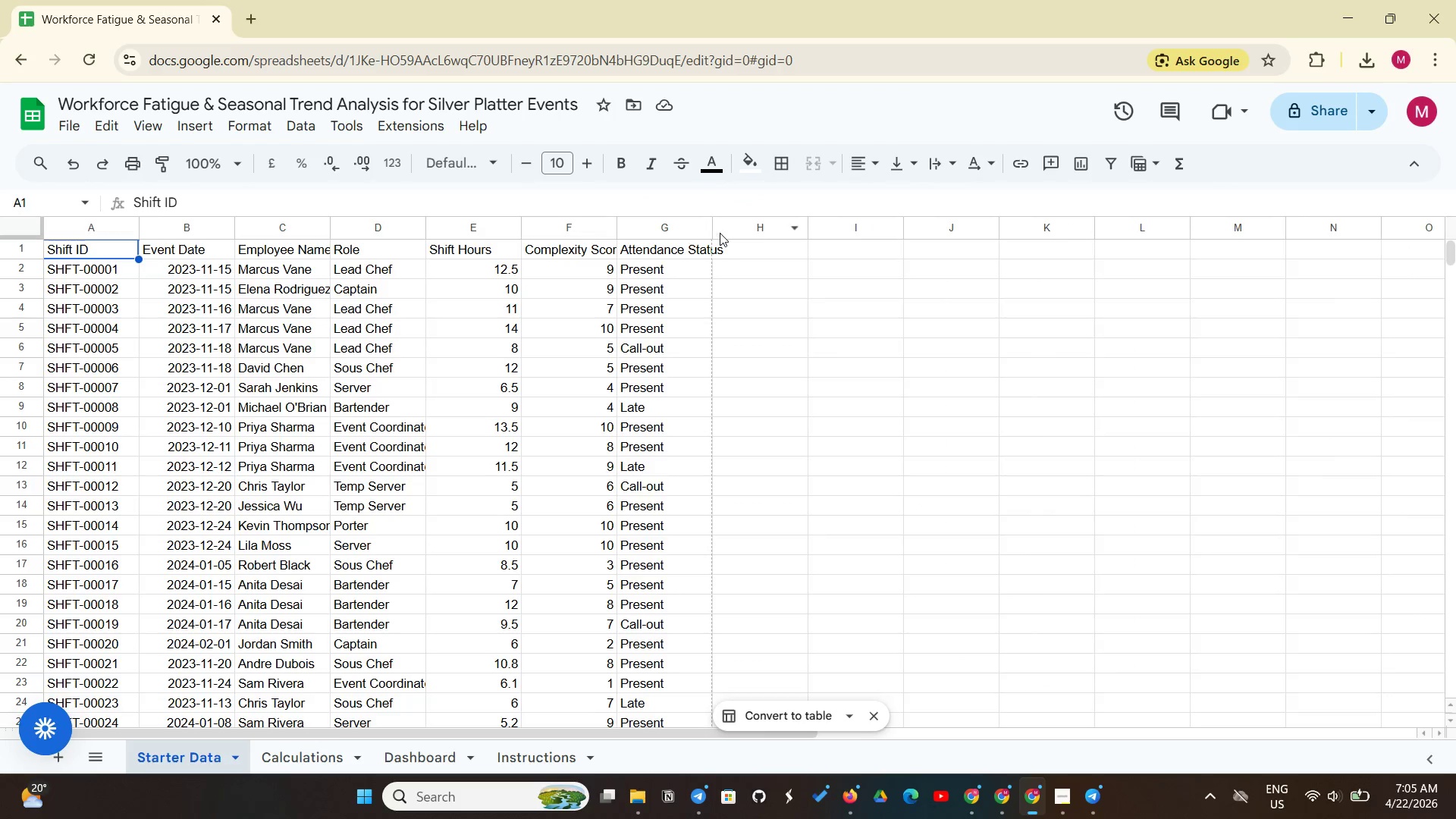 
left_click_drag(start_coordinate=[714, 231], to_coordinate=[735, 232])
 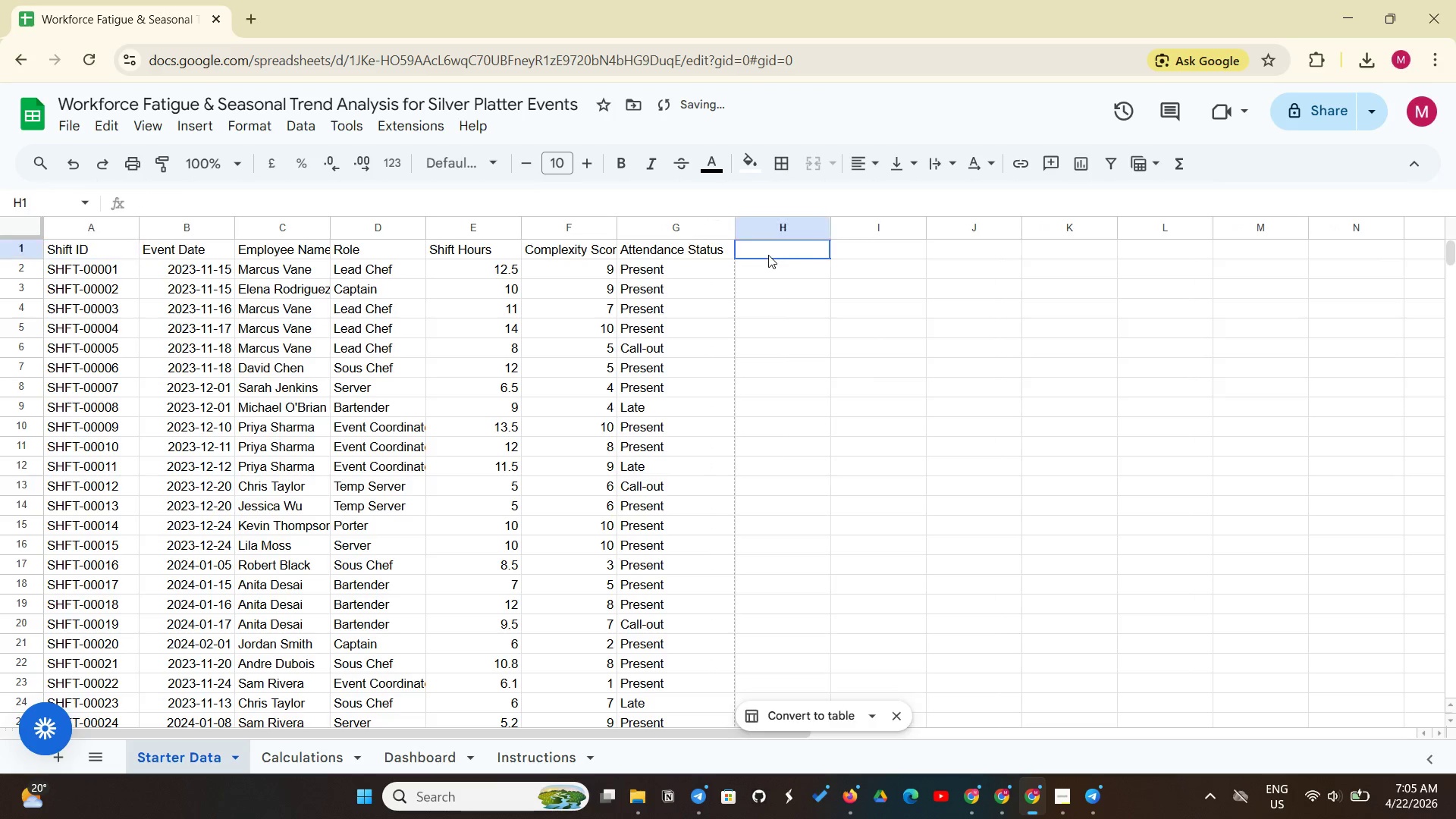 
left_click([768, 255])
 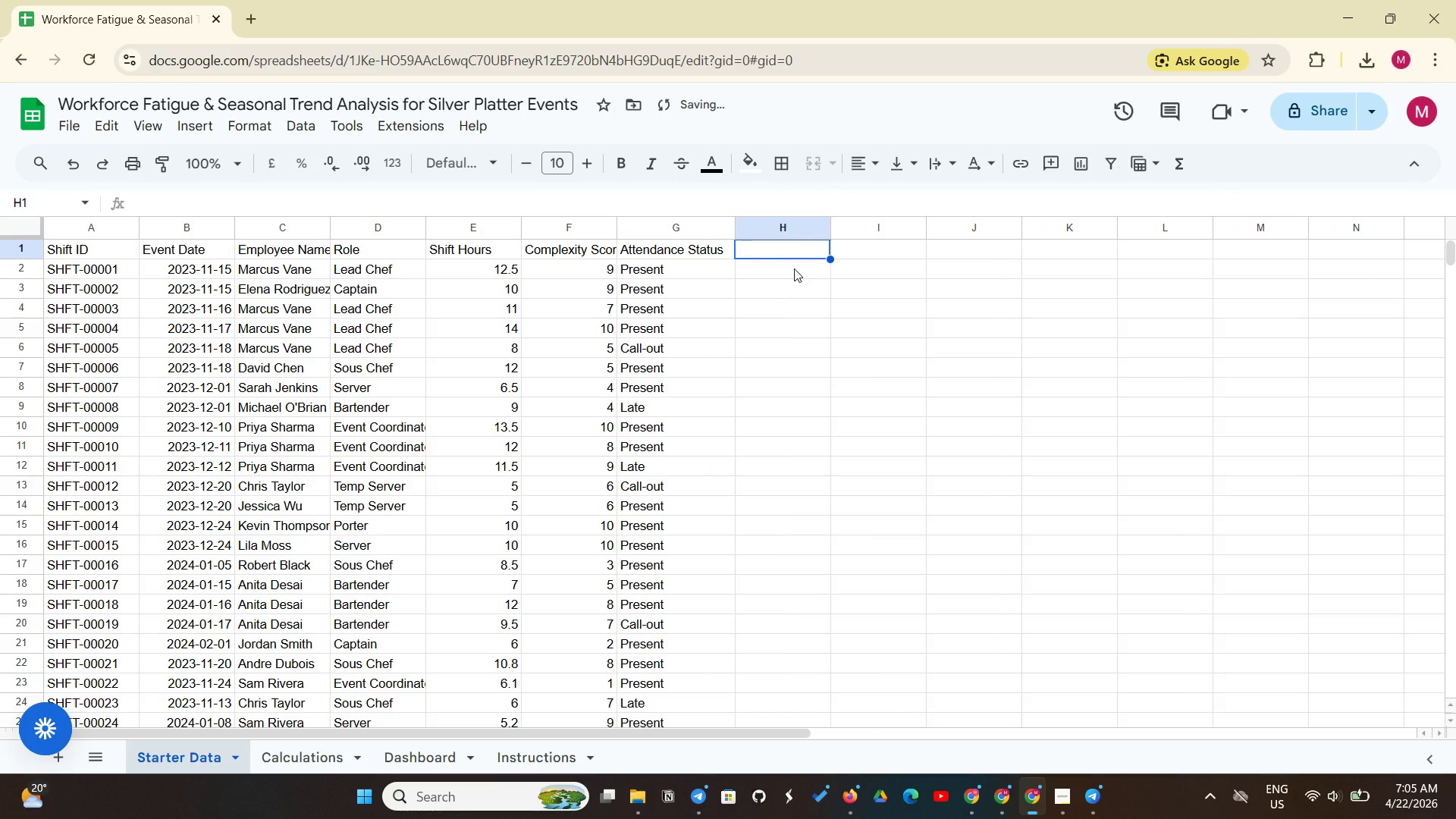 
type(Starter )
 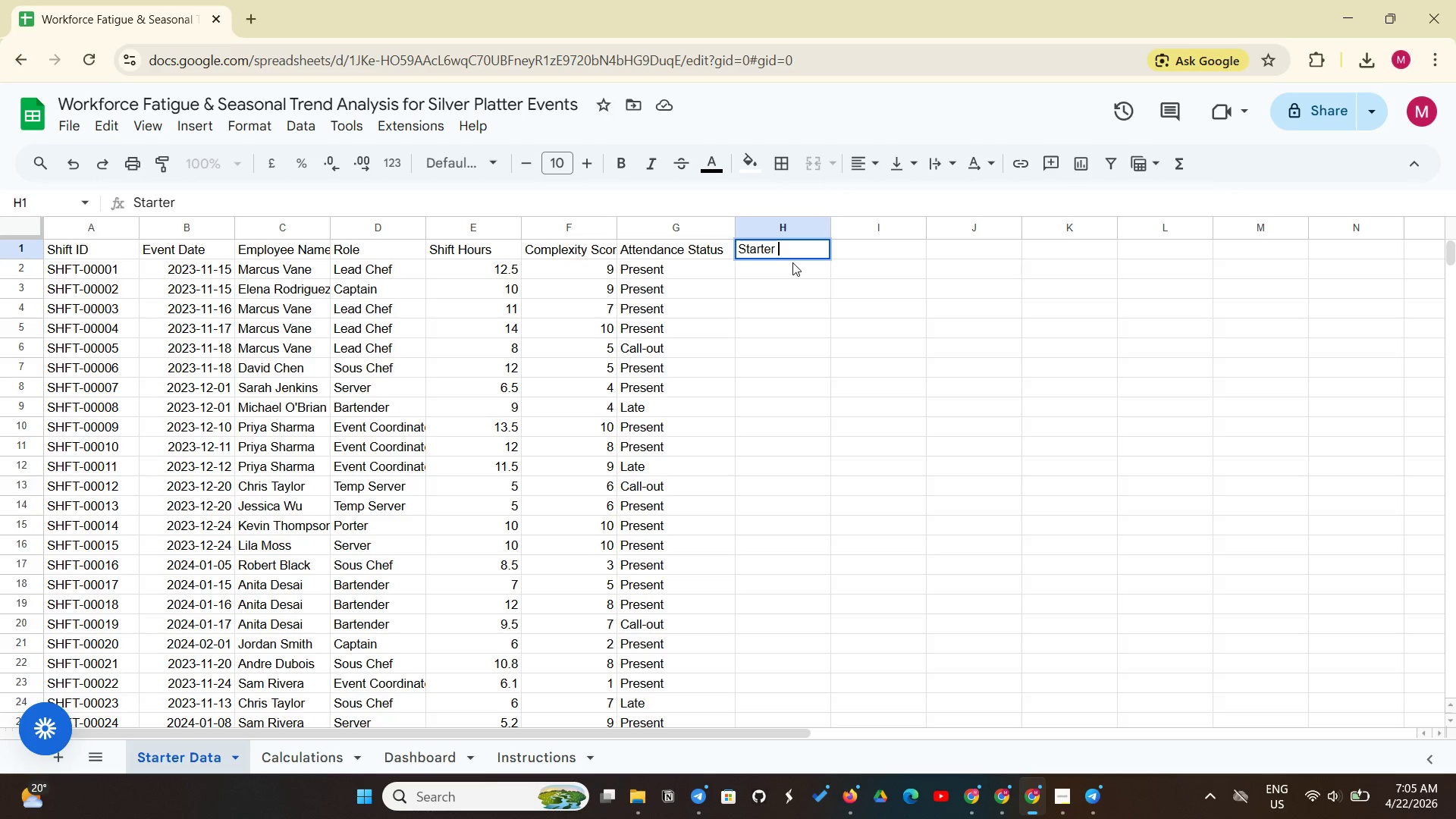 
wait(13.41)
 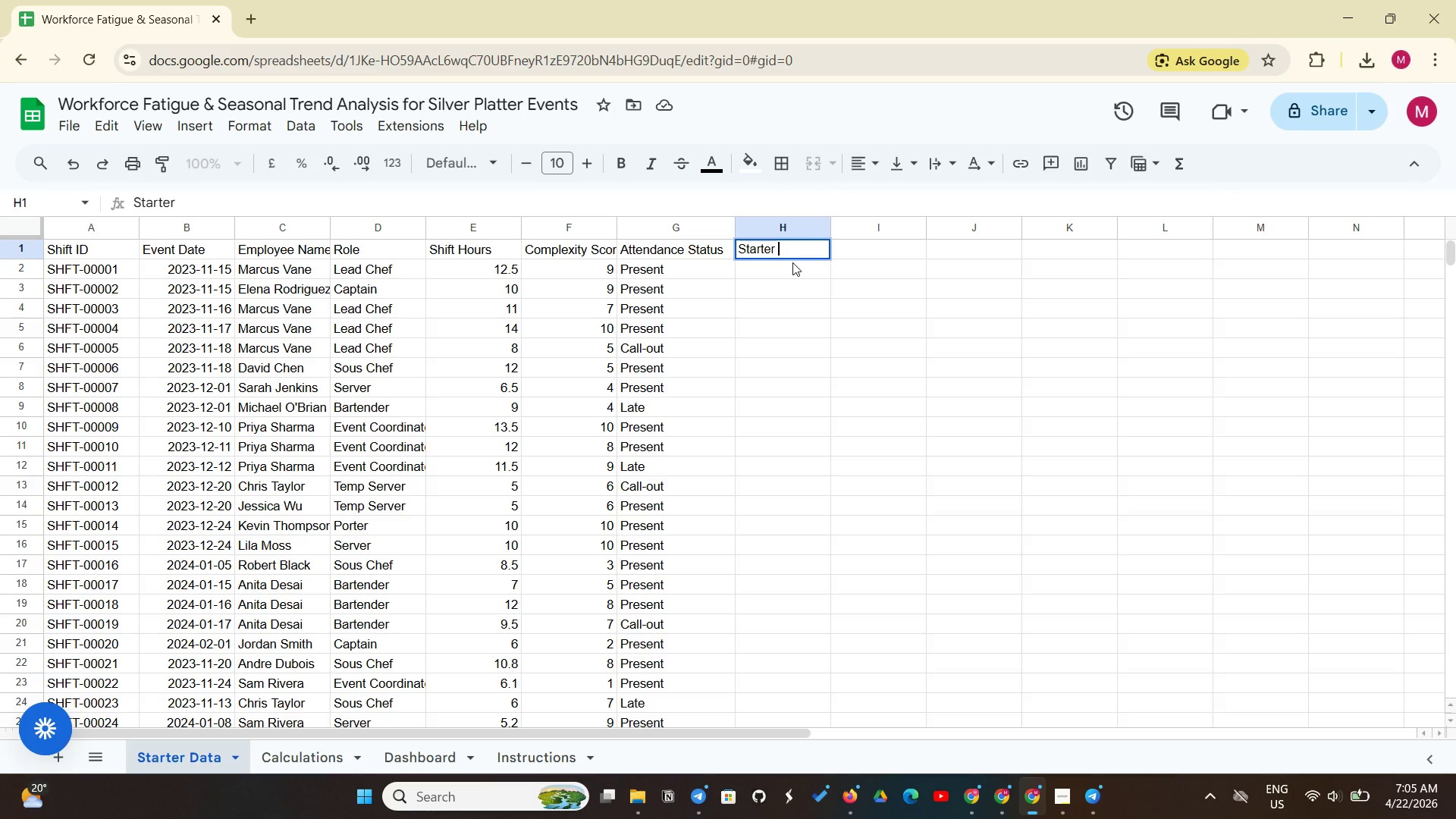 
key(Backspace)
 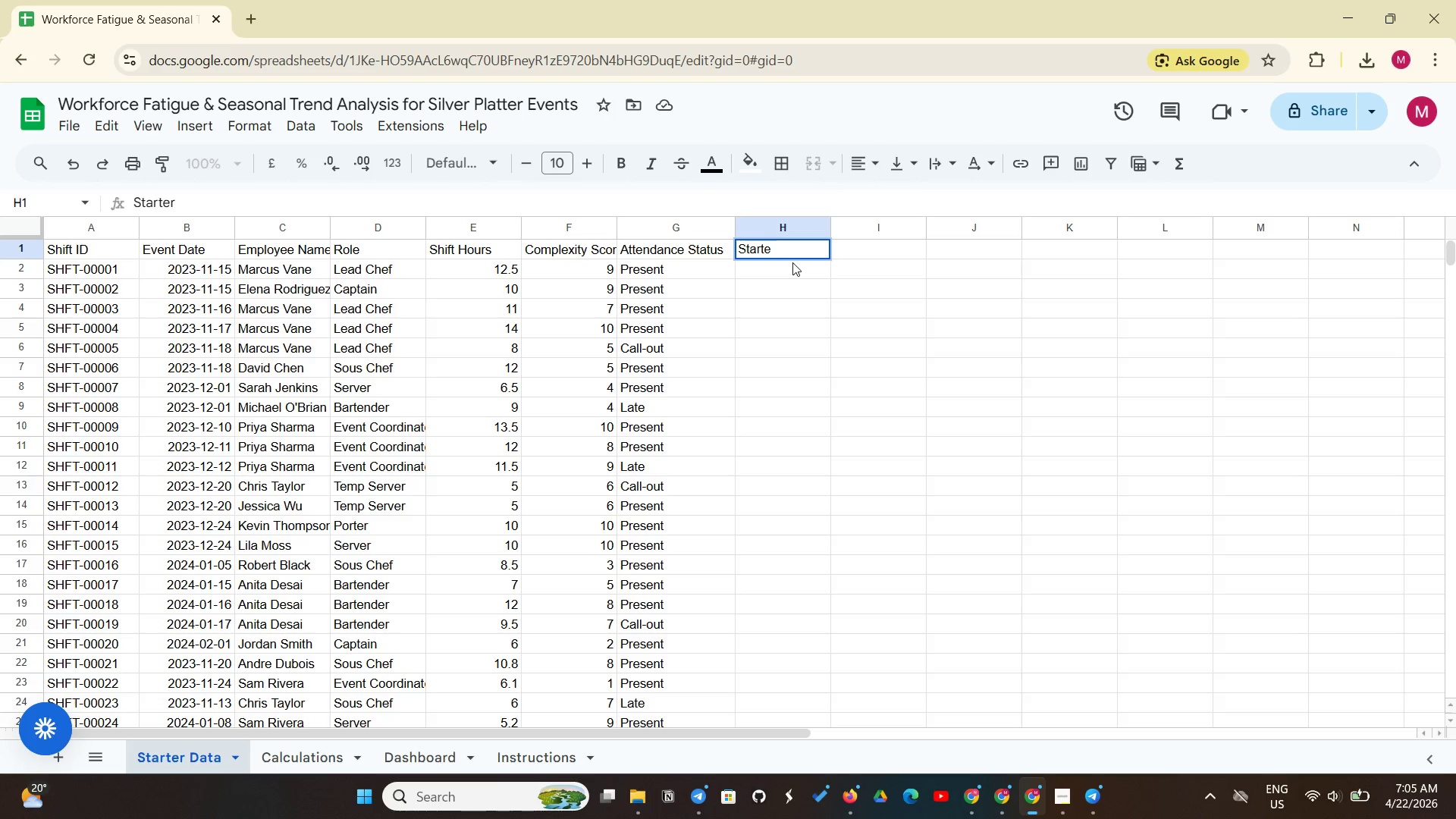 
key(Backspace)
 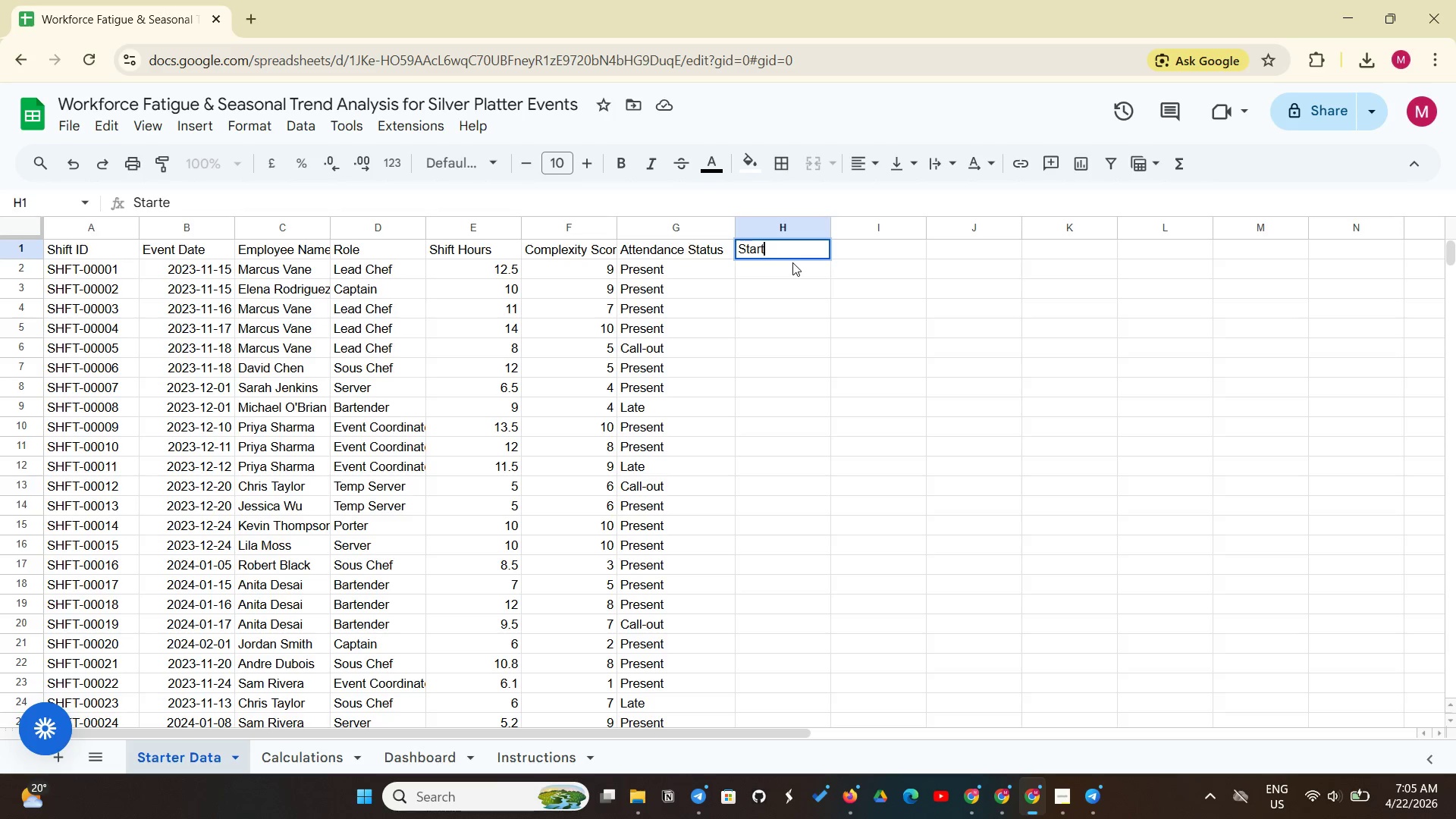 
key(Backspace)
 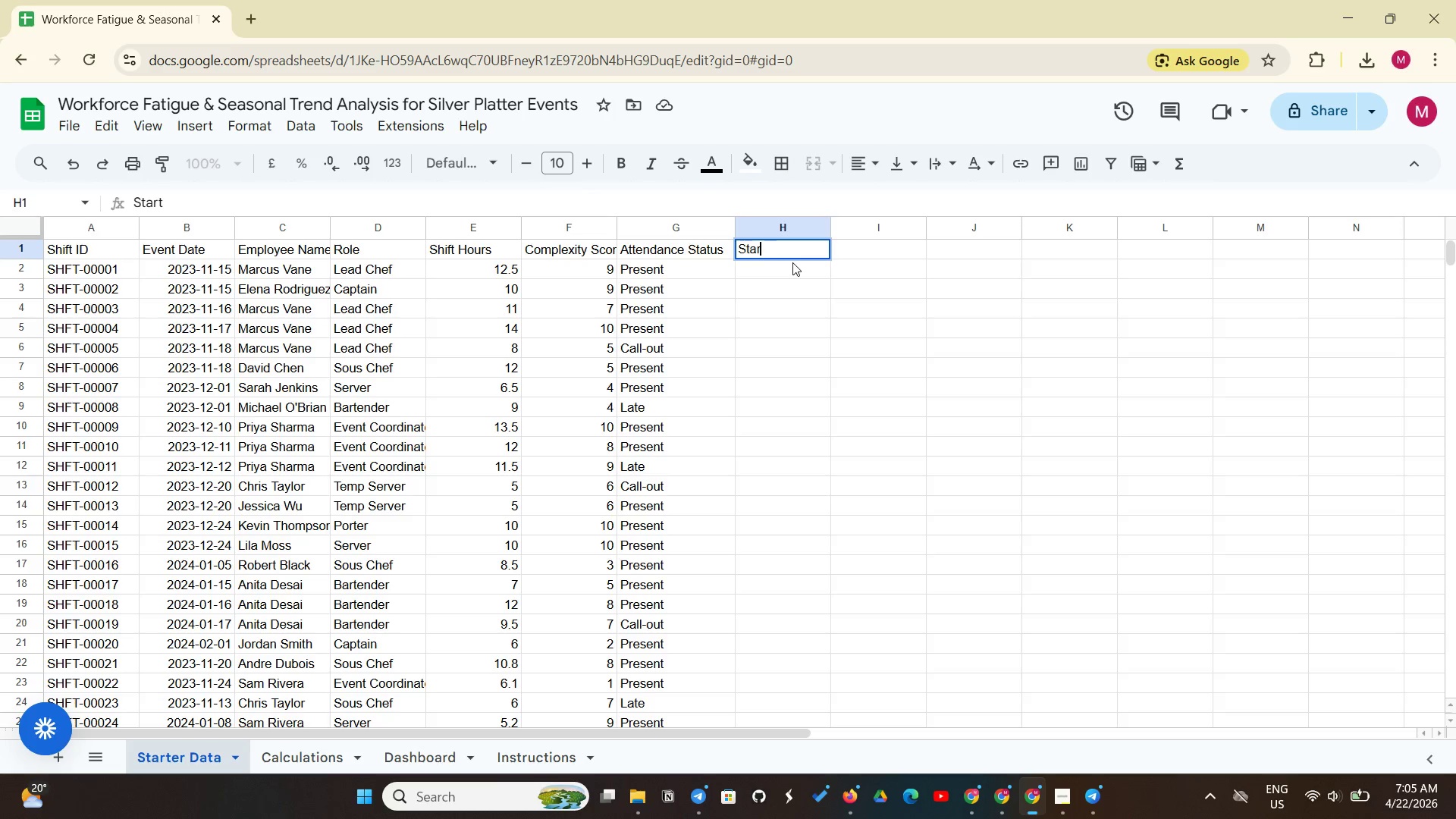 
key(Backspace)
 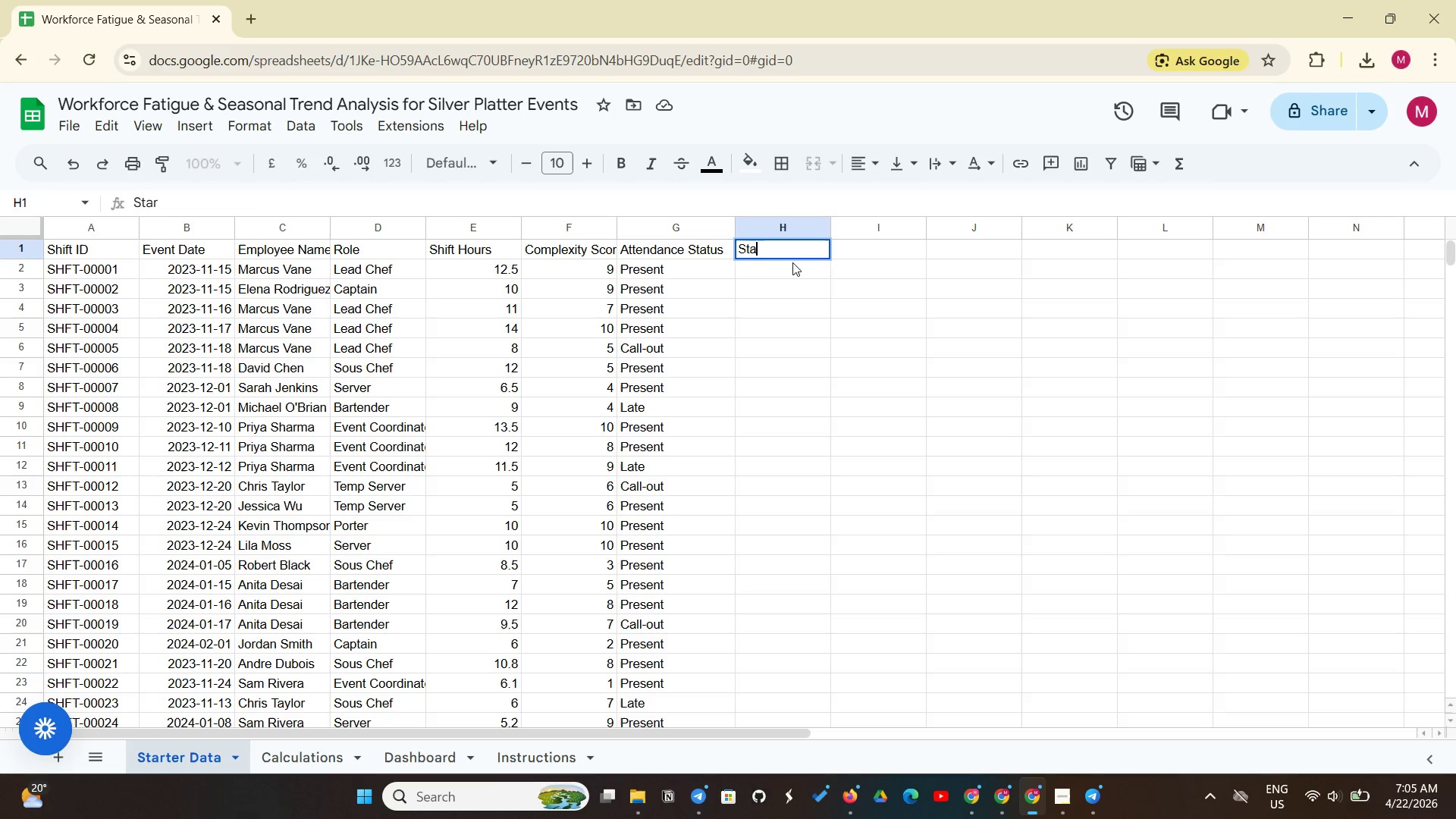 
key(Backspace)
 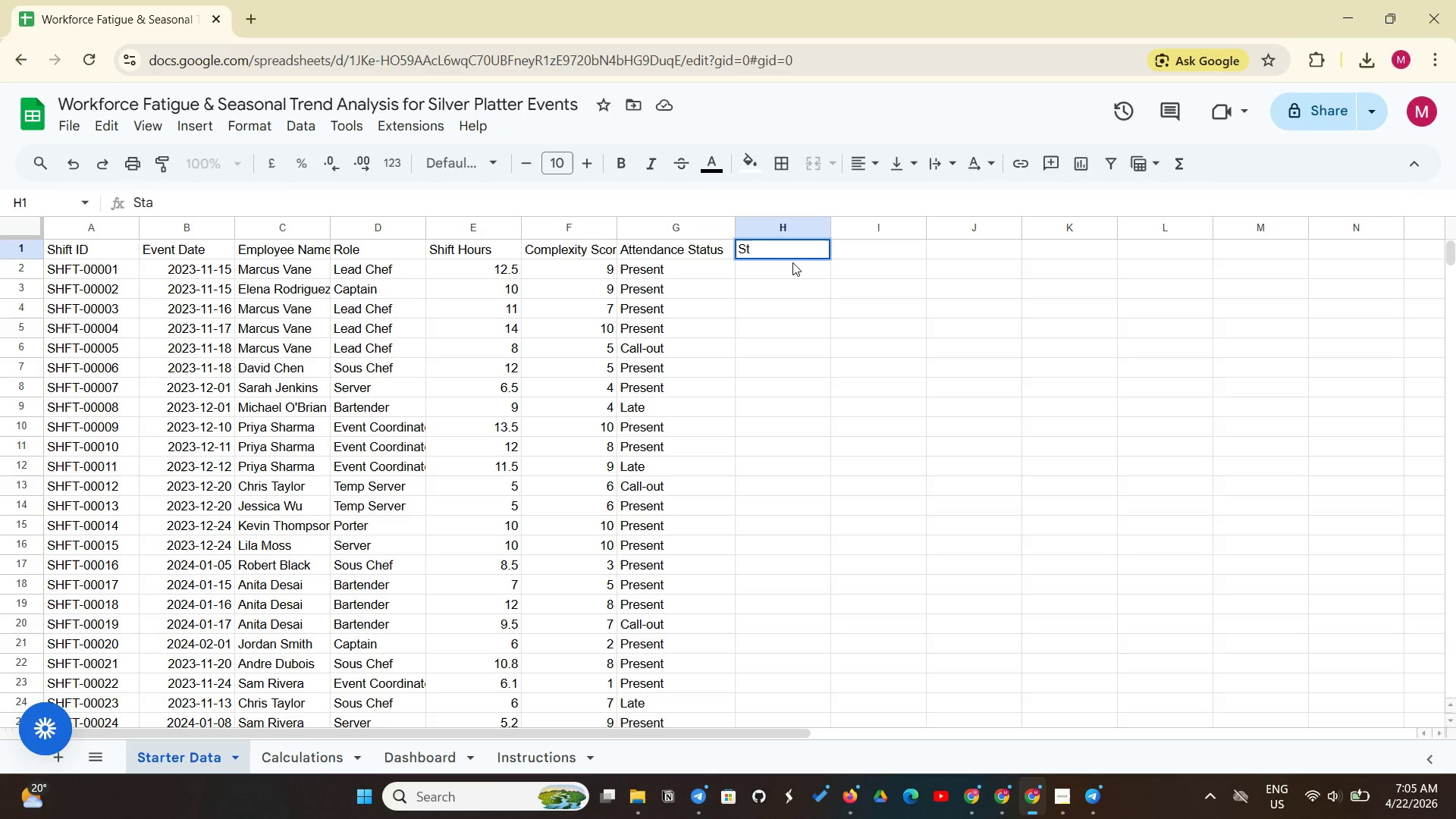 
key(Backspace)
 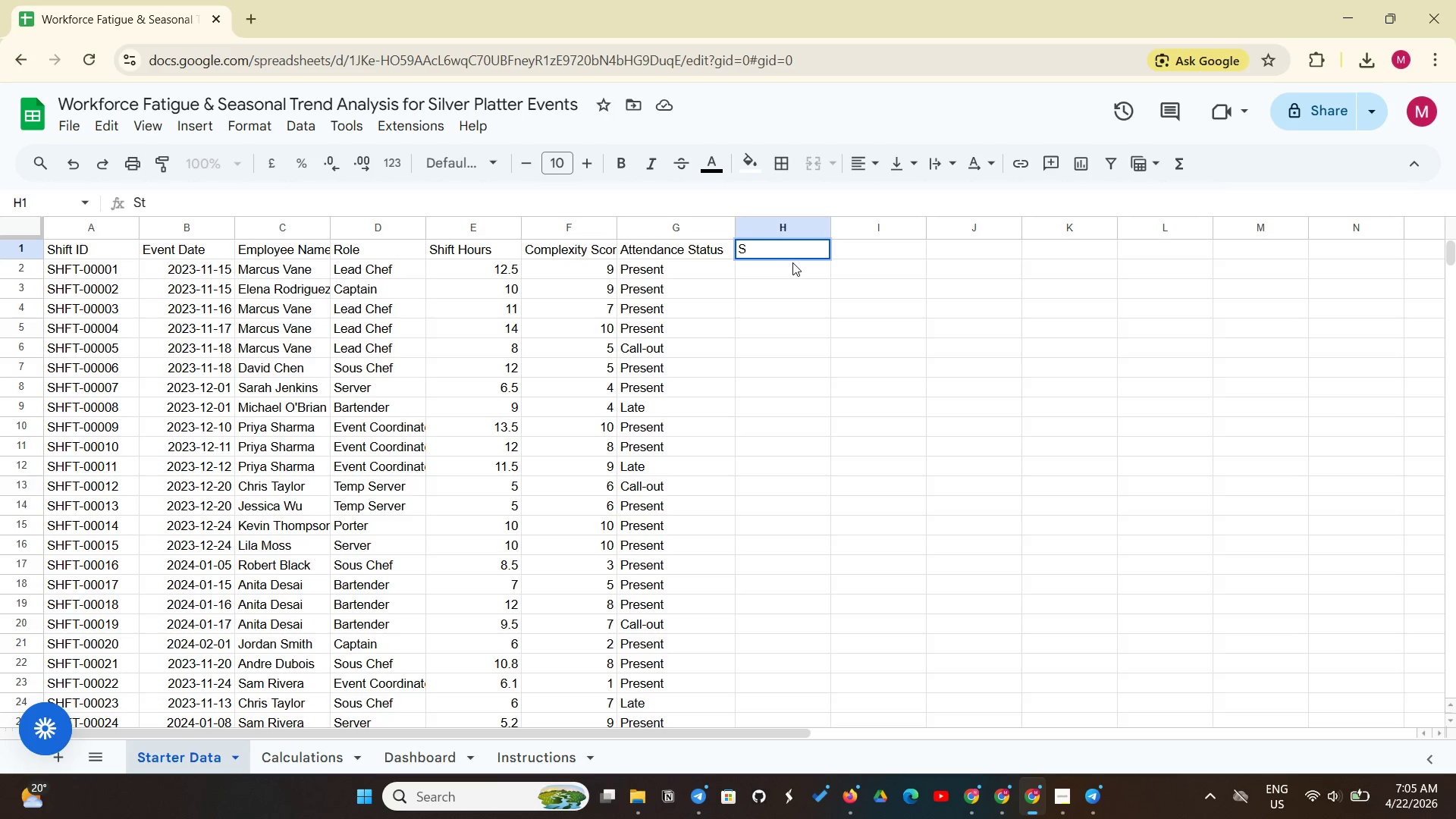 
key(Backspace)
 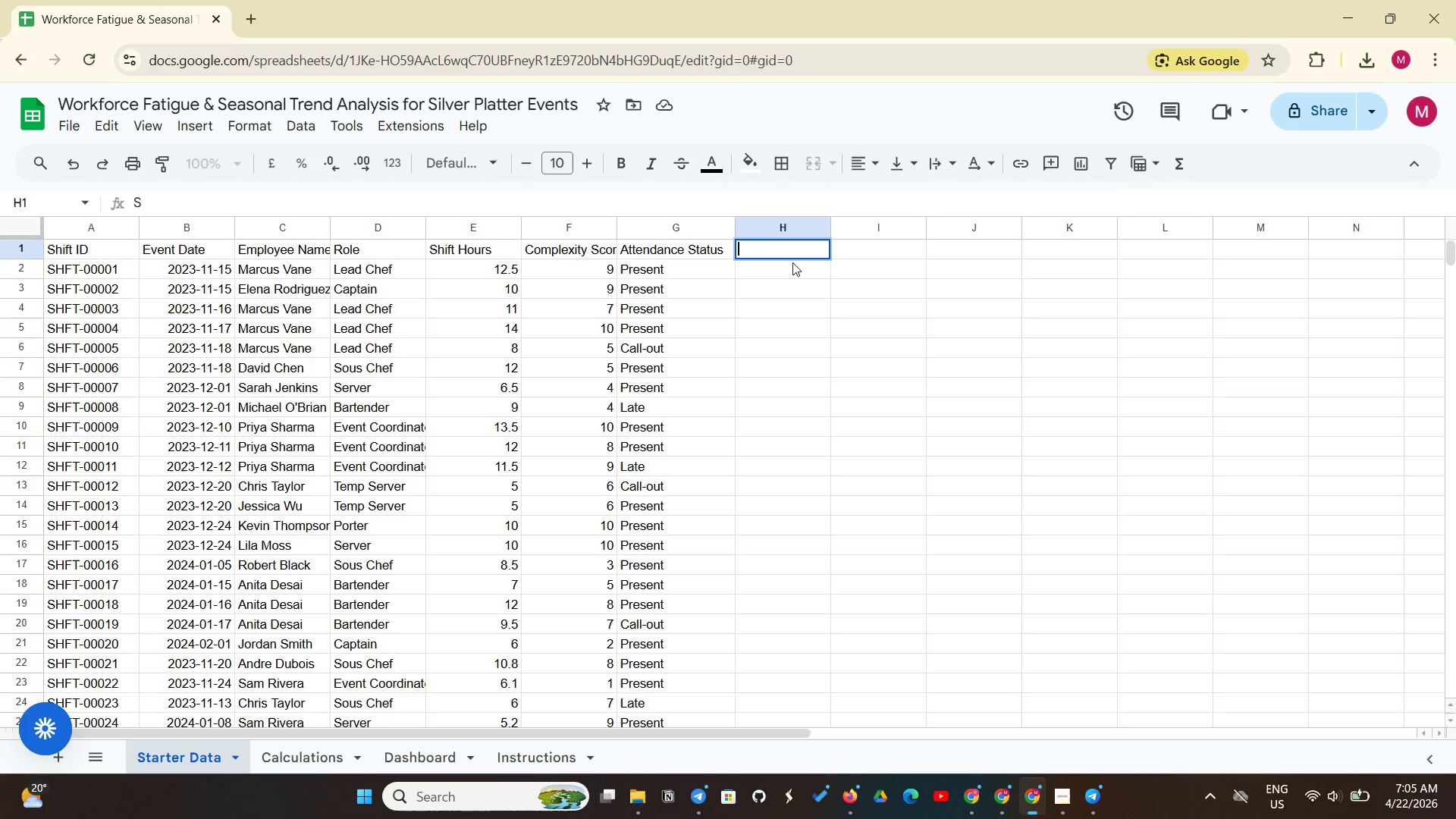 
key(Backspace)
 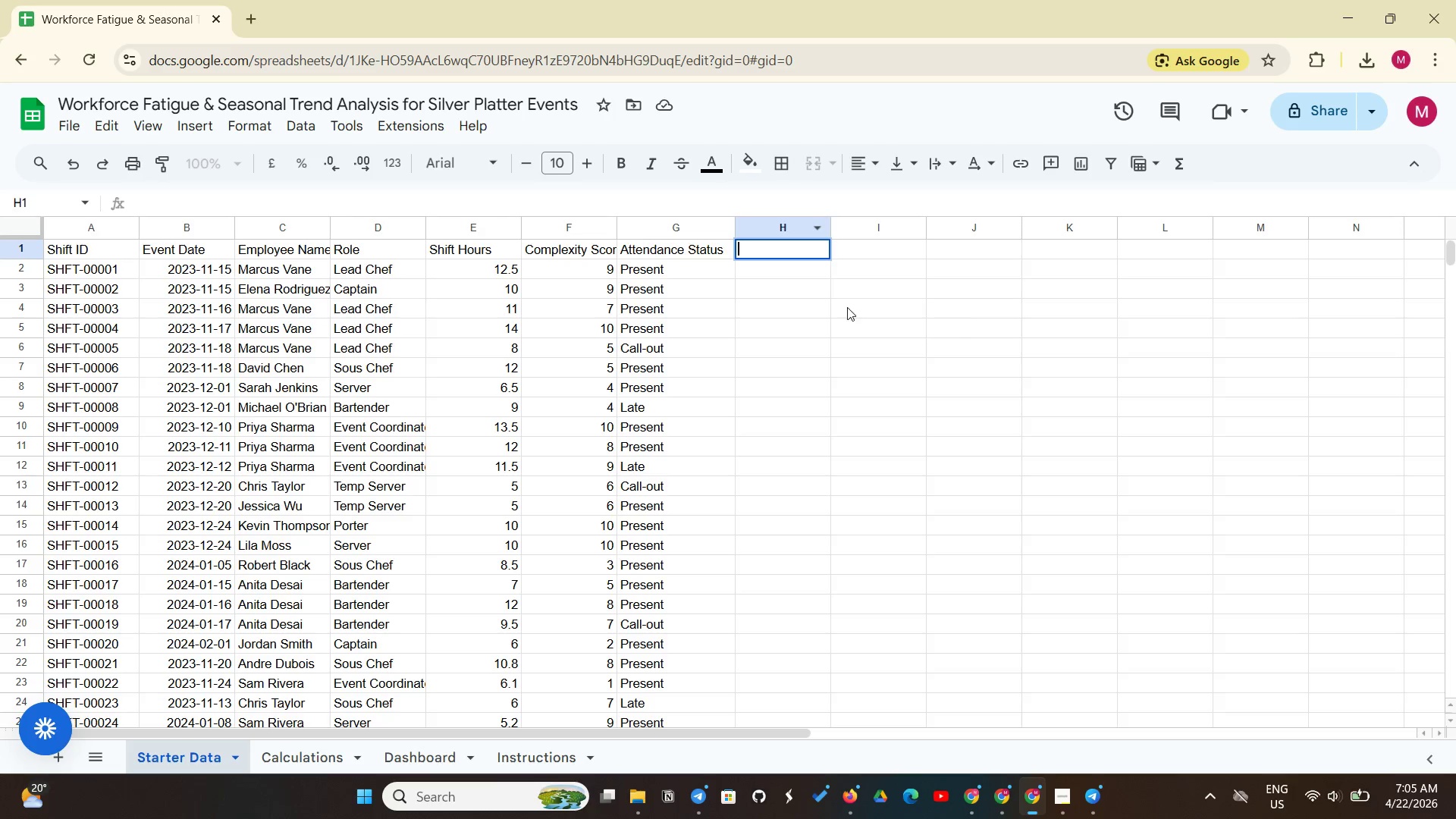 
left_click([802, 278])
 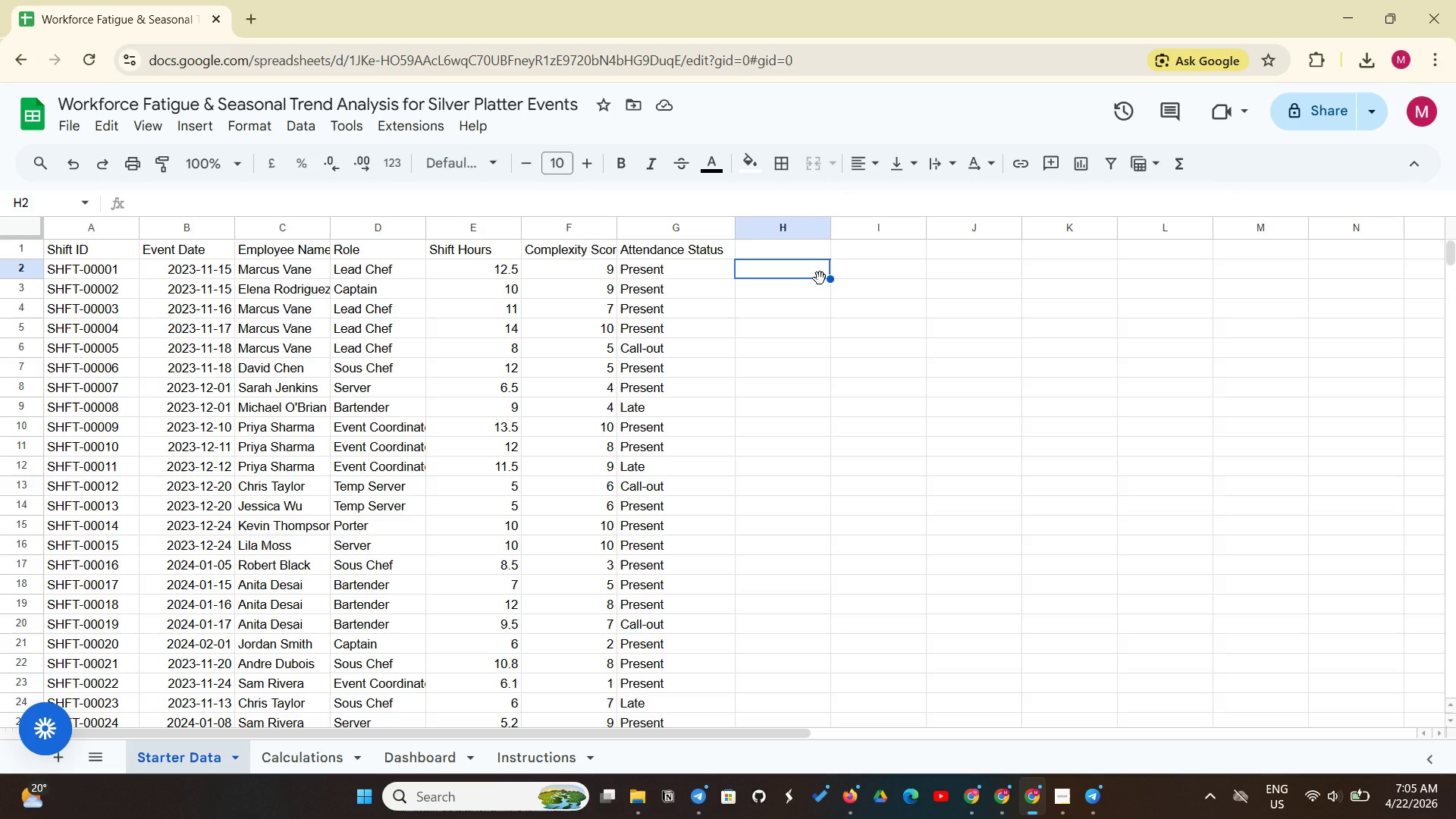 
wait(25.12)
 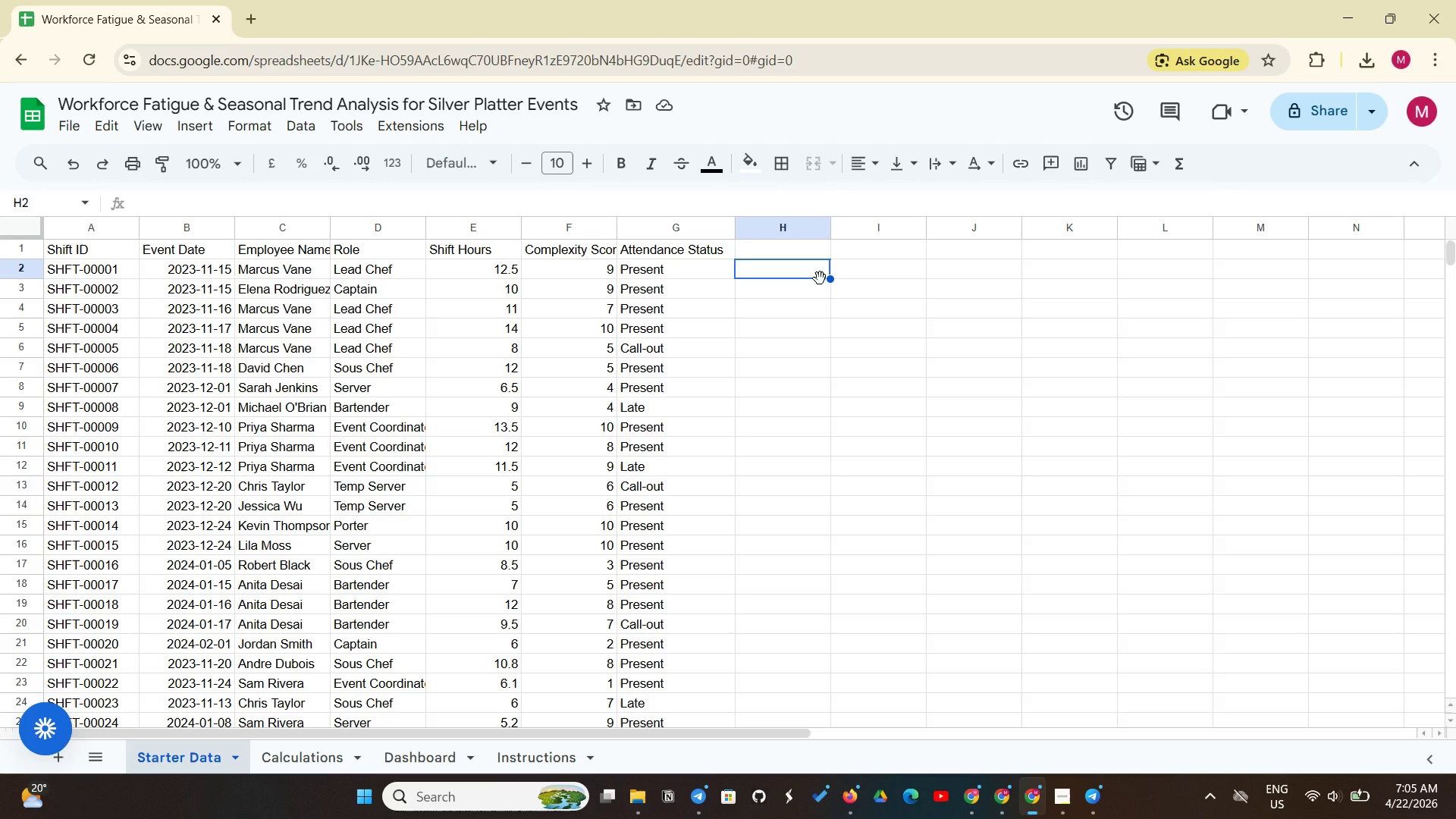 
left_click([414, 755])
 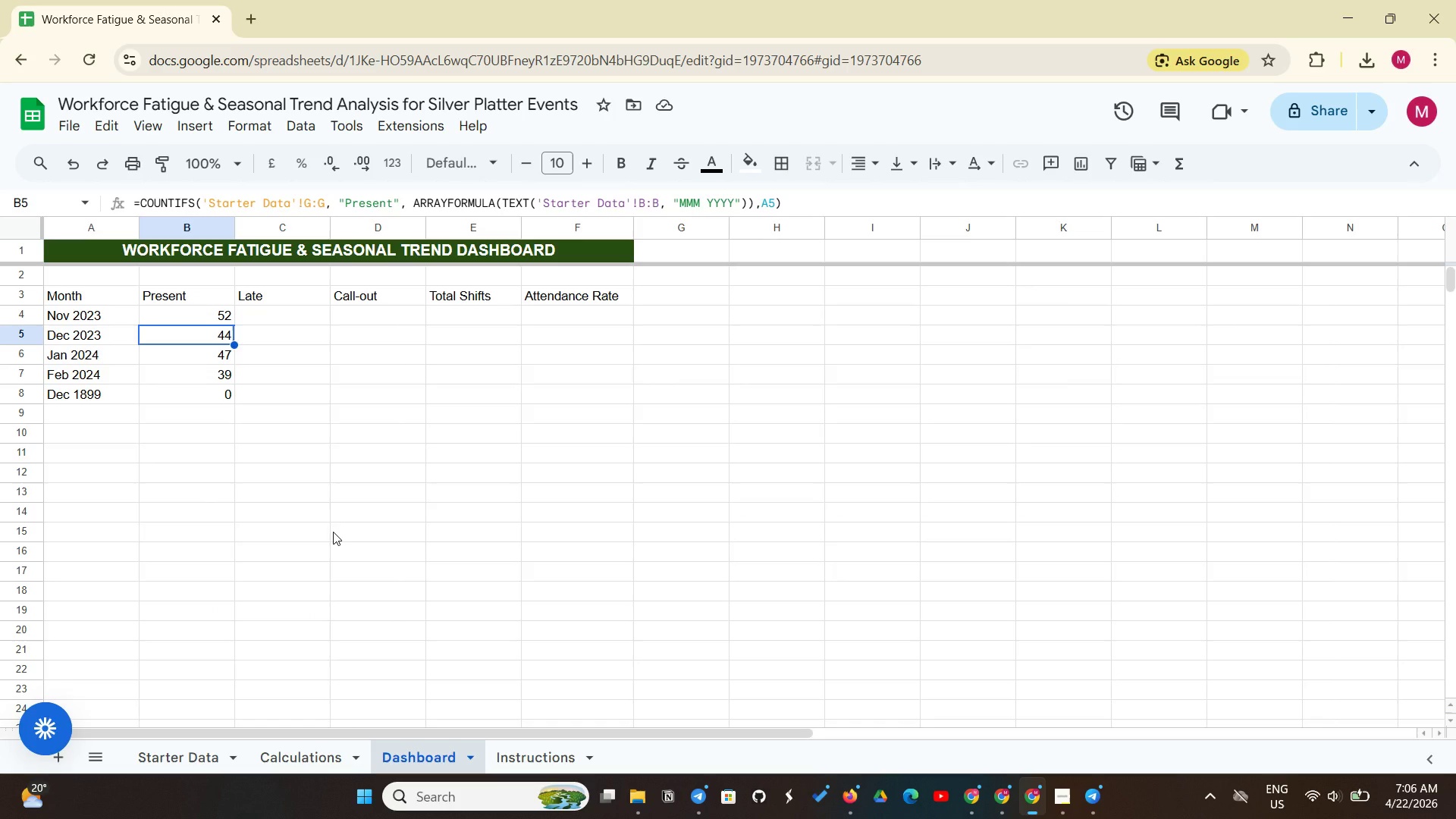 
wait(36.81)
 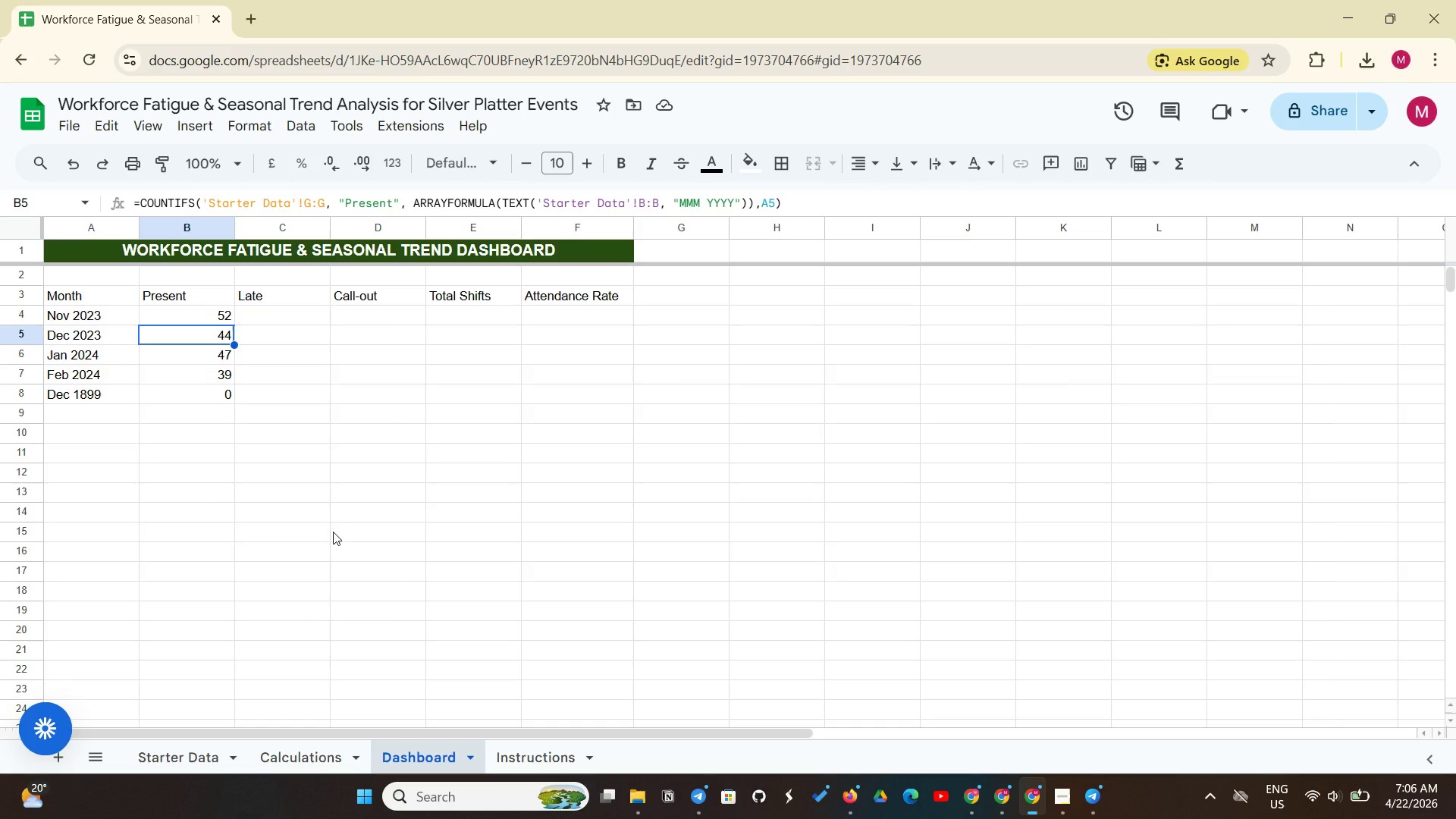 
left_click([192, 752])
 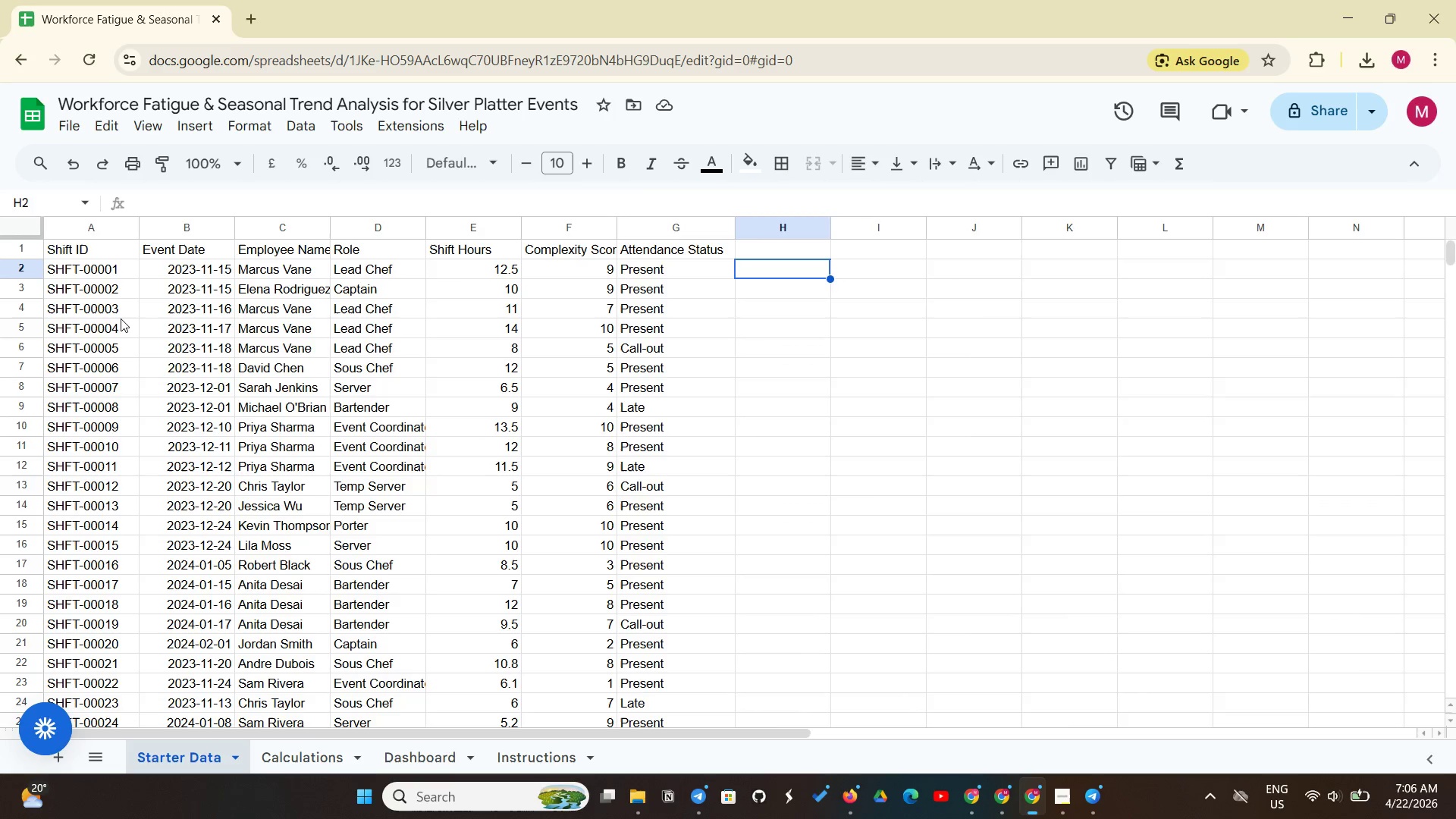 
wait(6.95)
 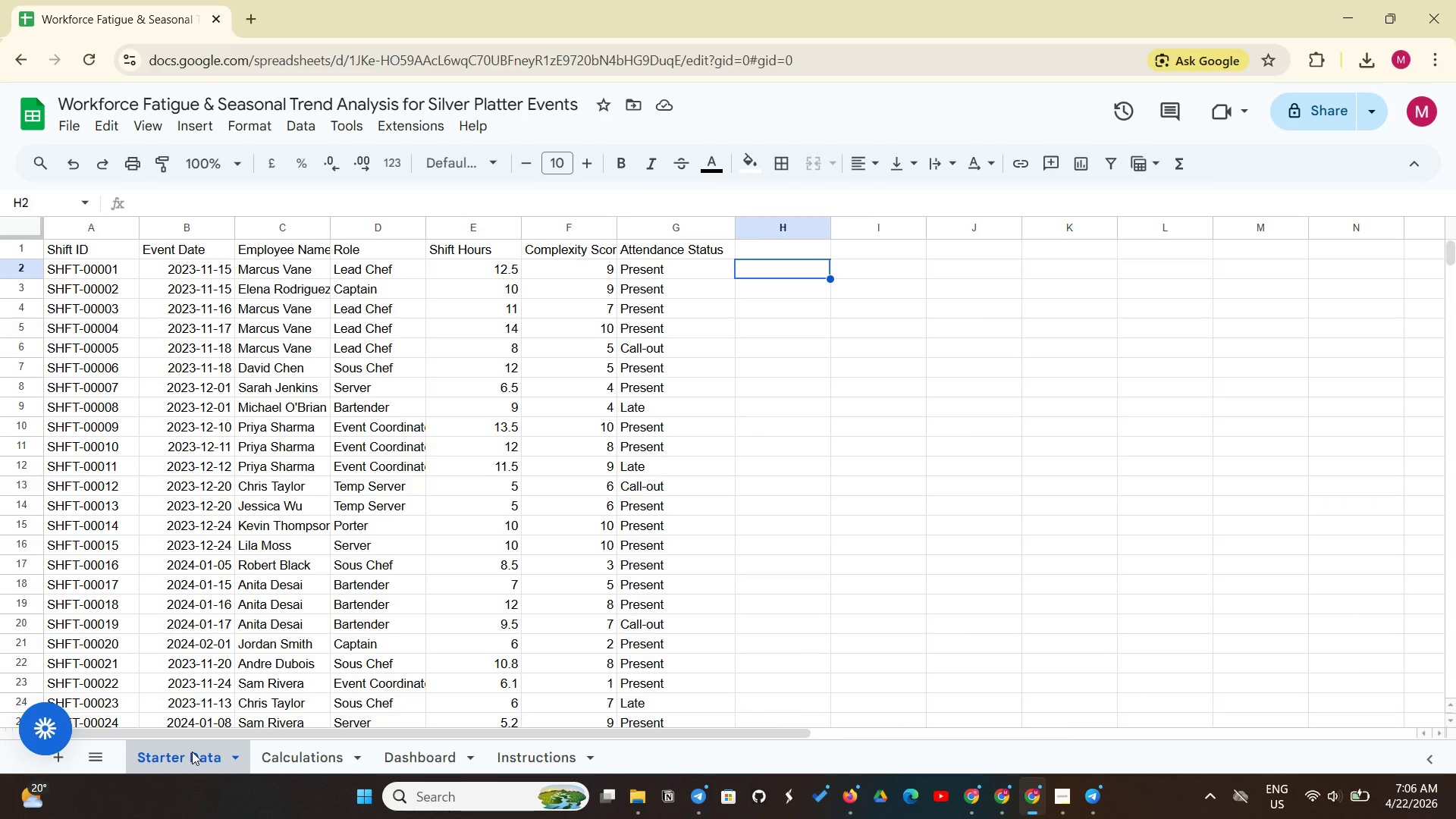 
left_click([123, 258])
 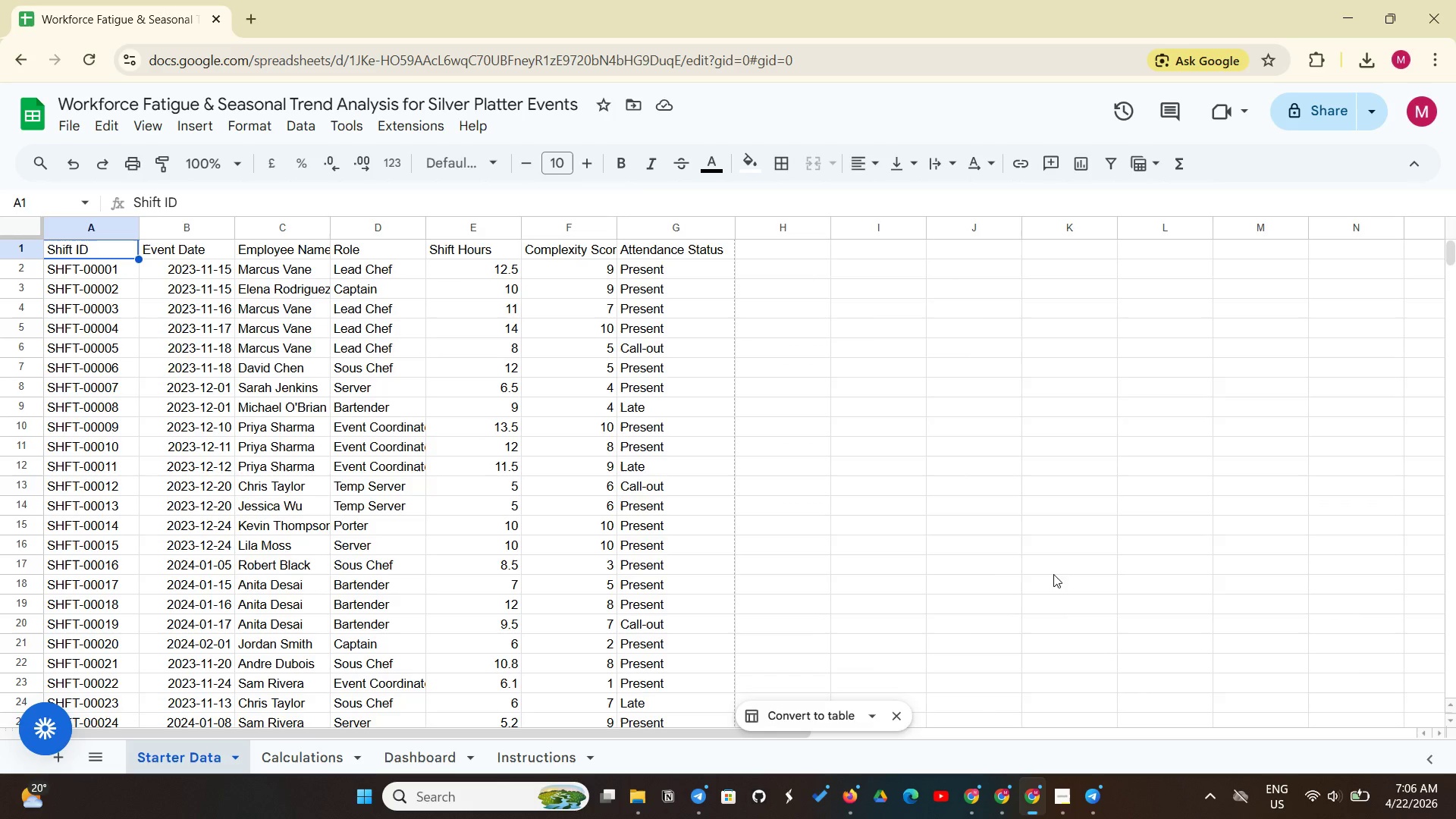 
left_click([947, 560])
 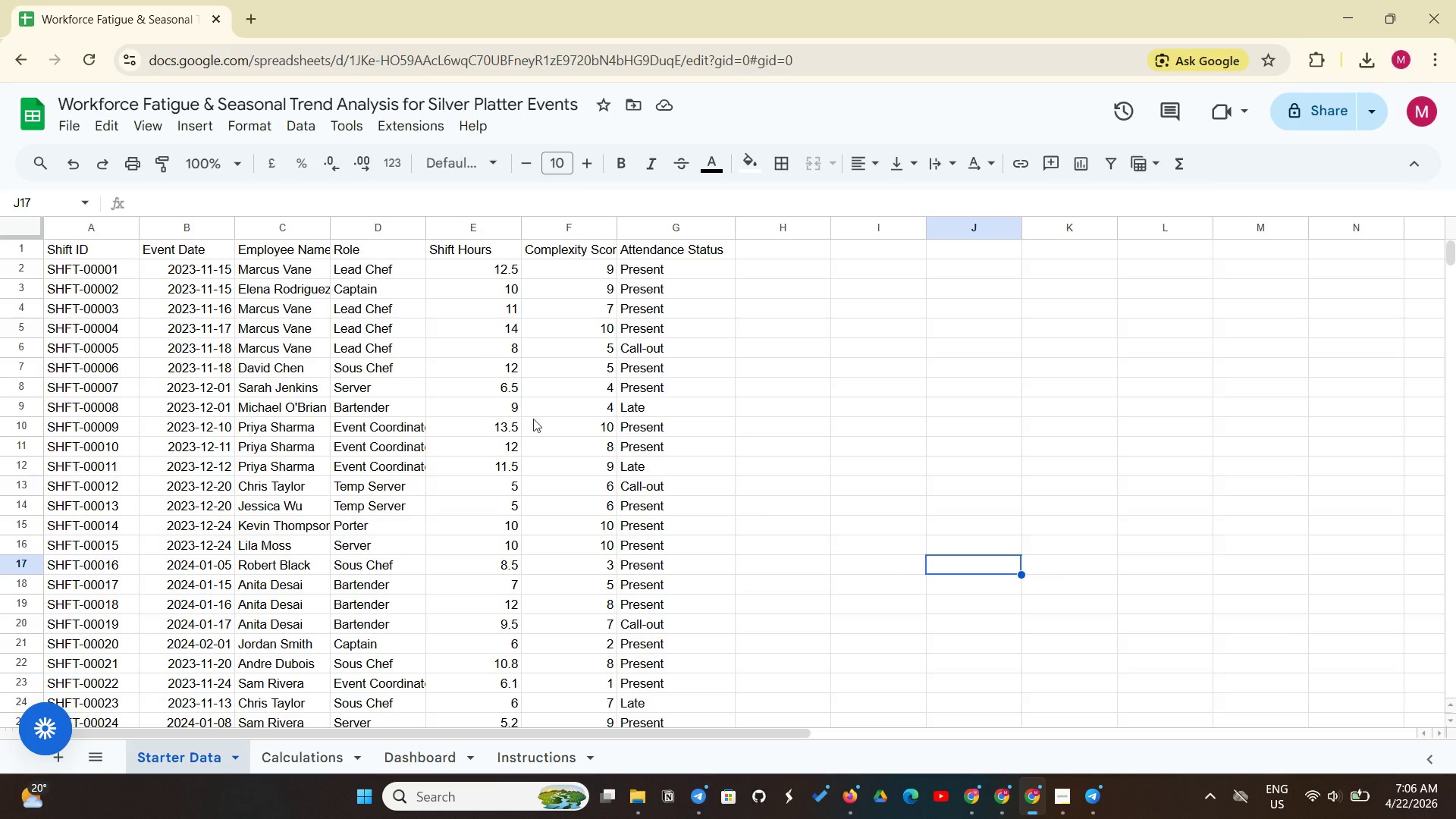 
wait(5.77)
 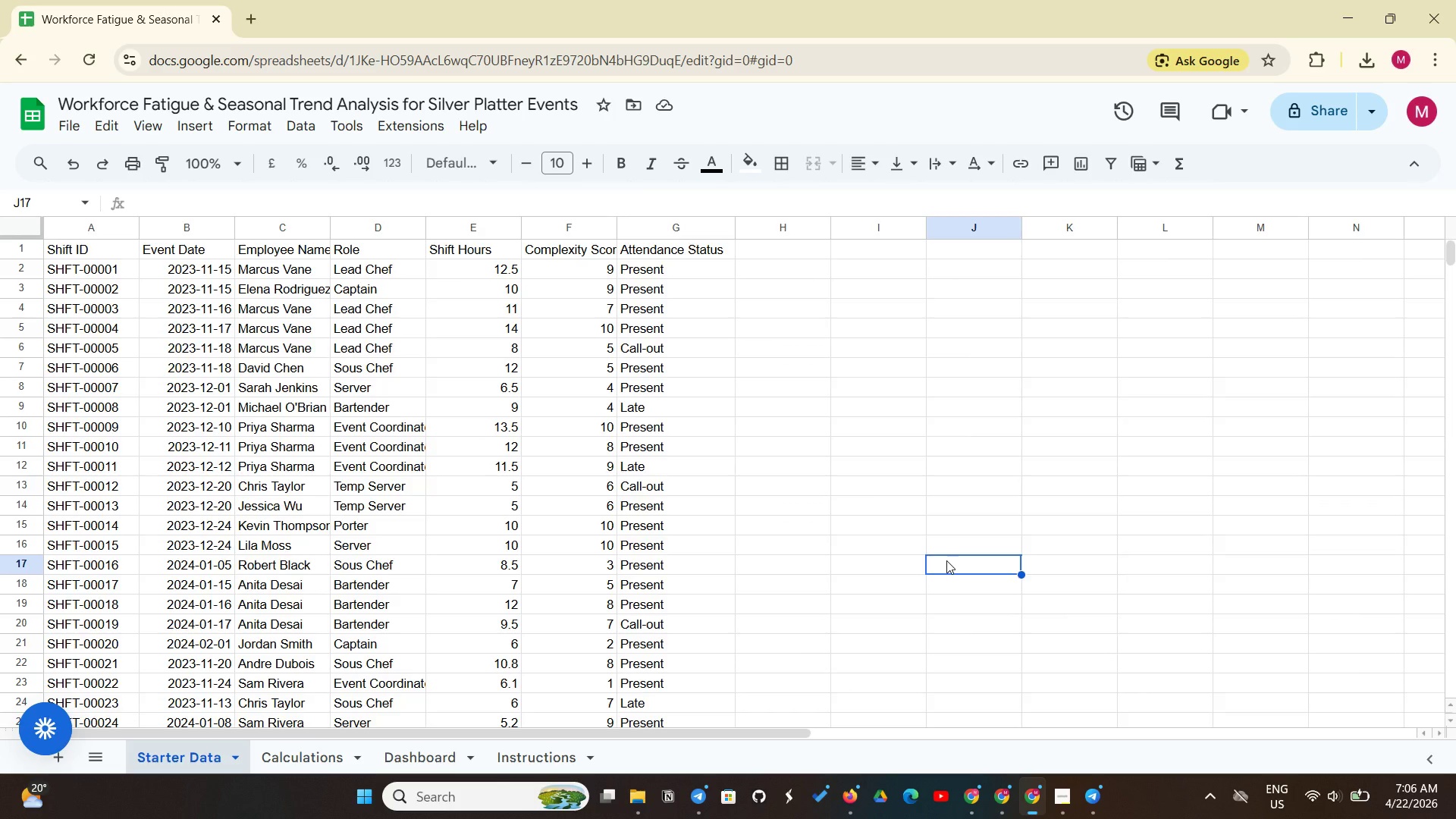 
left_click([199, 131])
 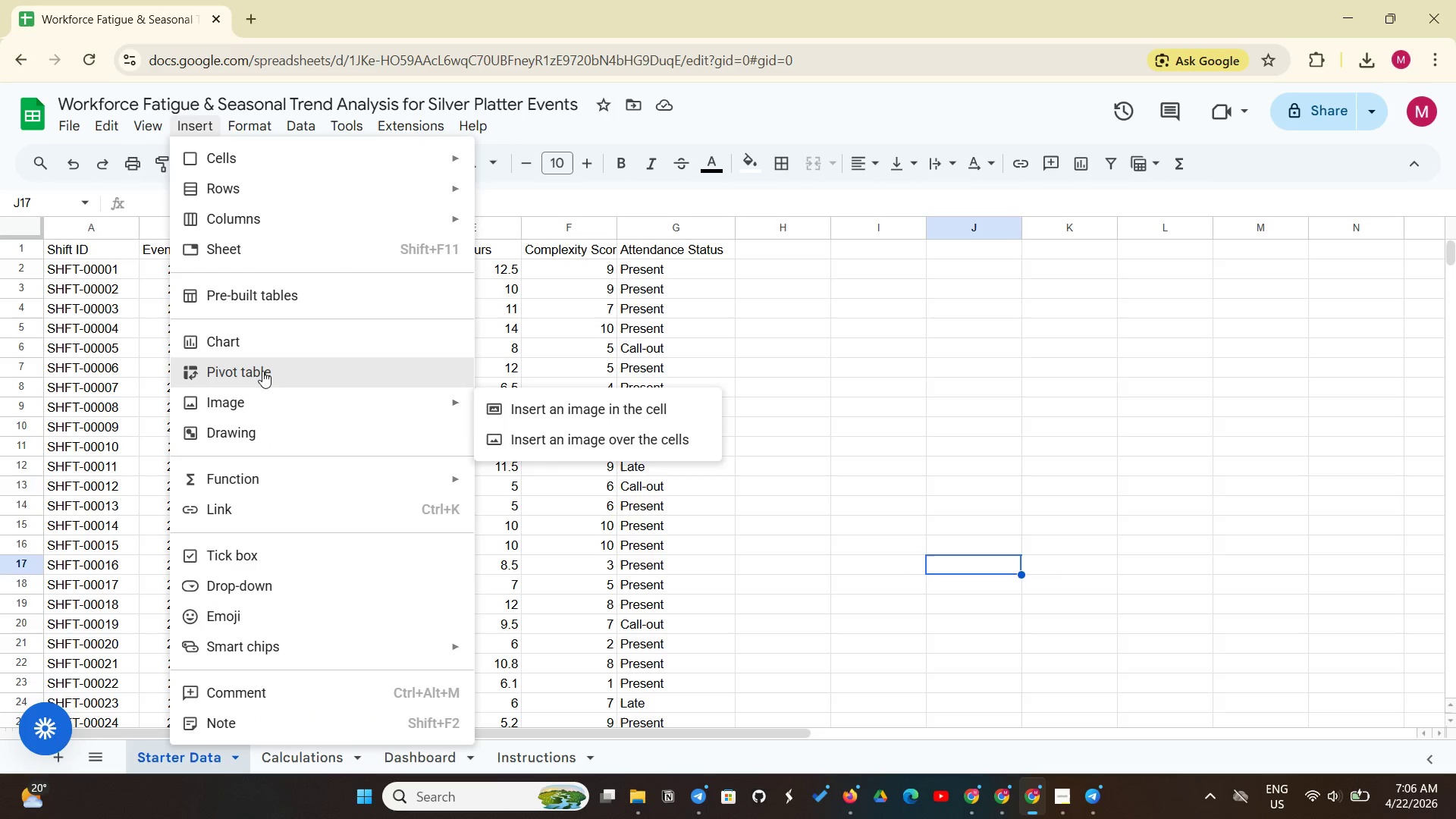 
left_click([265, 369])
 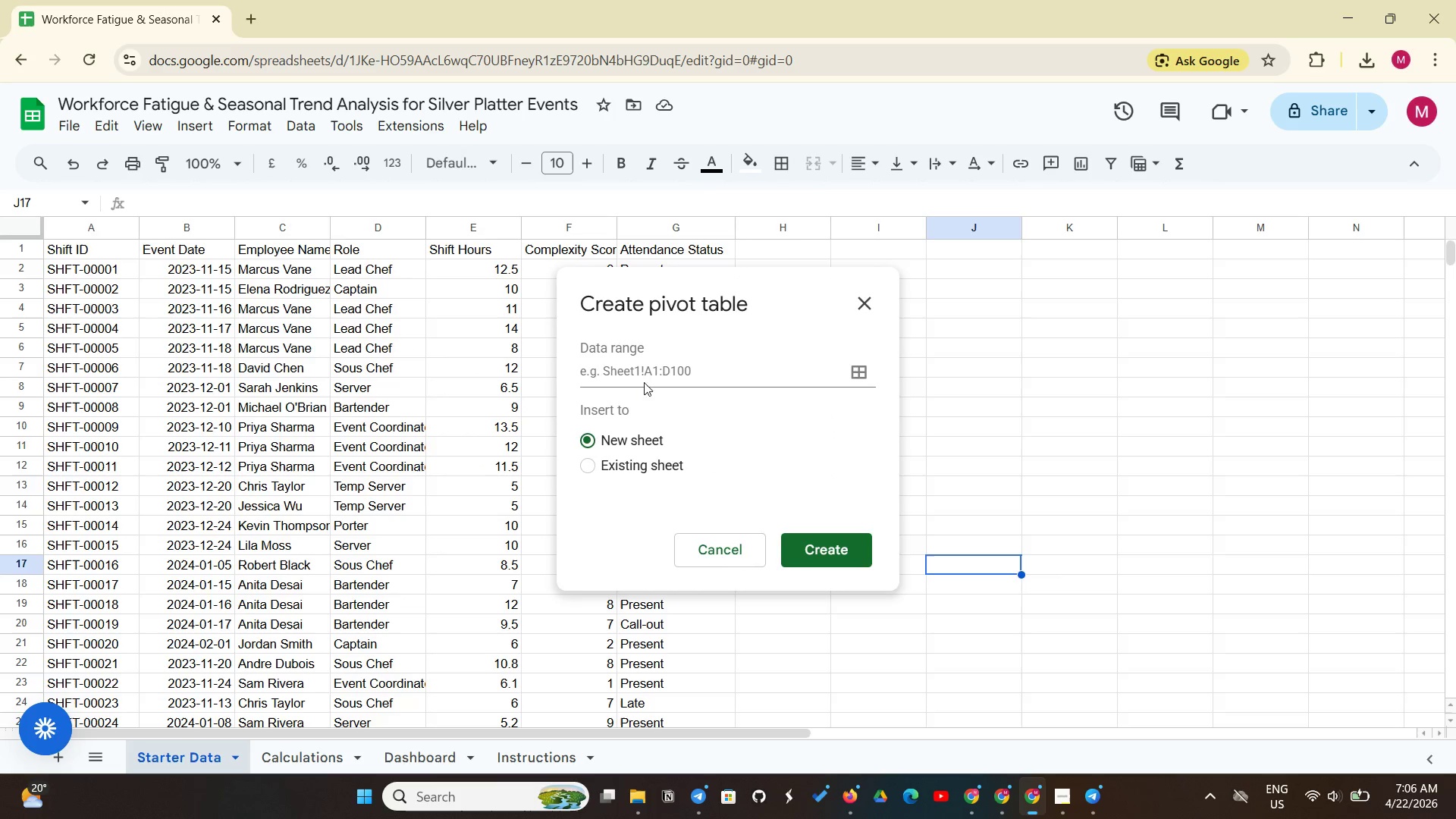 
left_click([636, 378])
 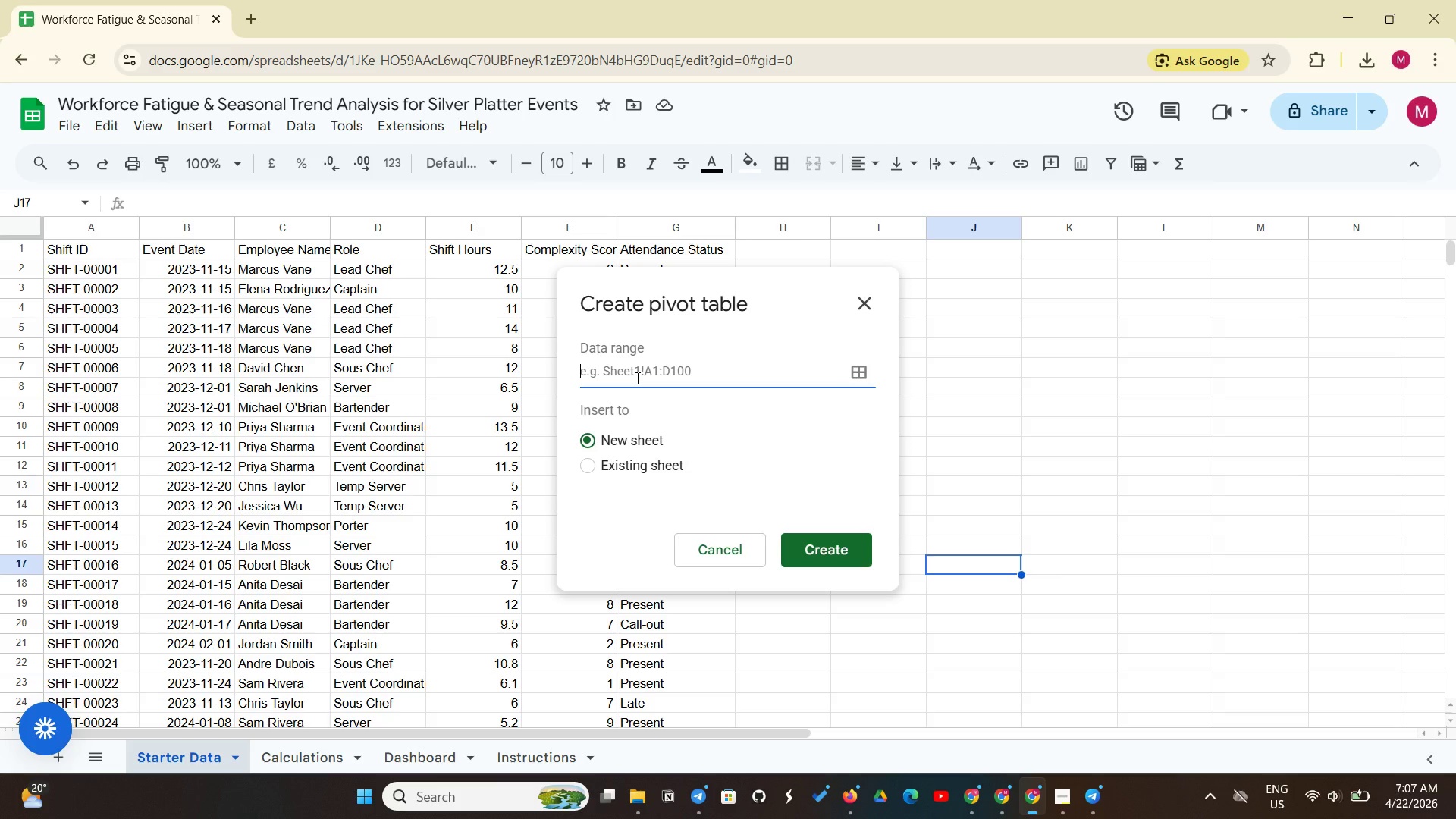 
type(Starter Data:)
 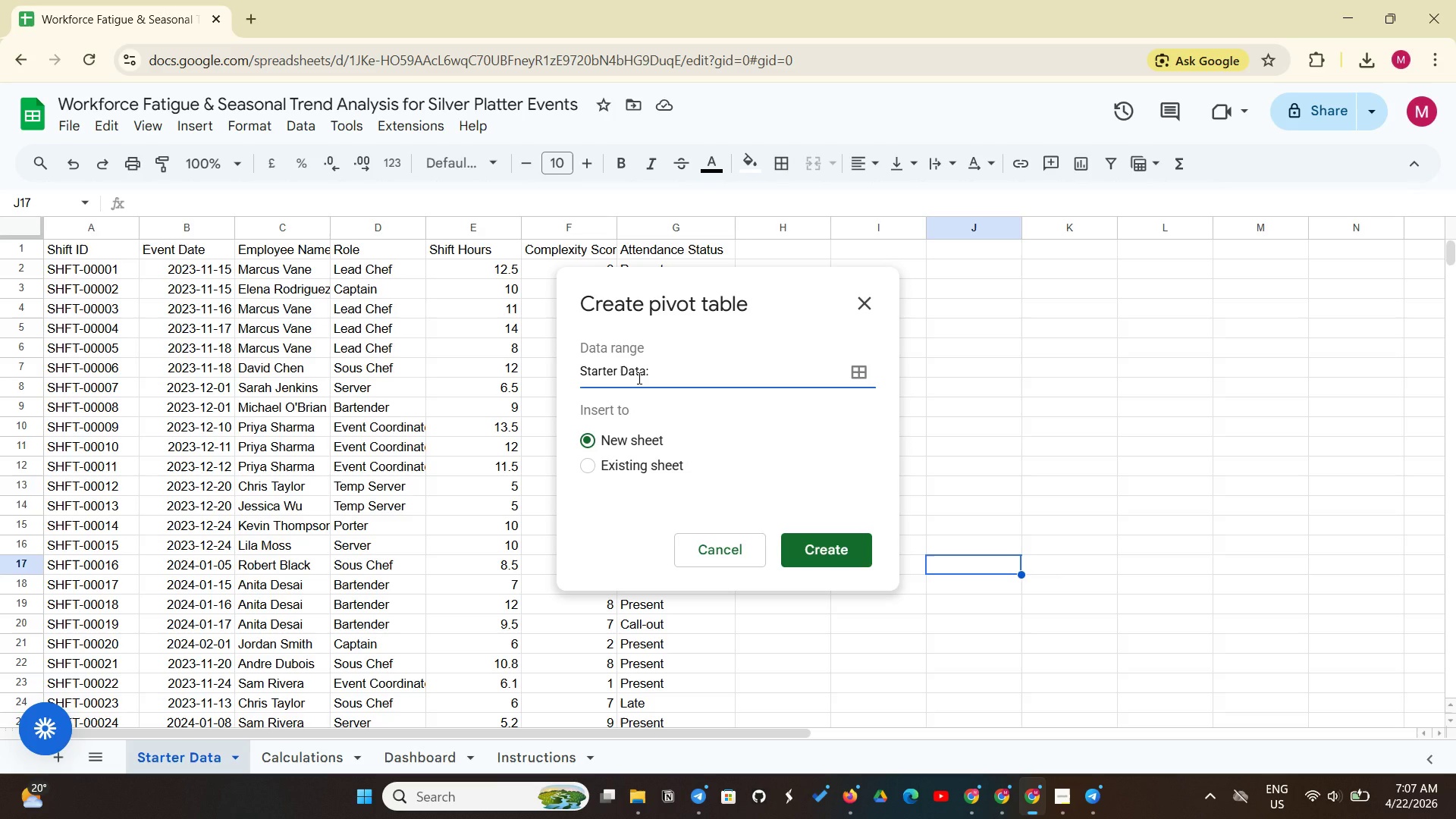 
wait(5.94)
 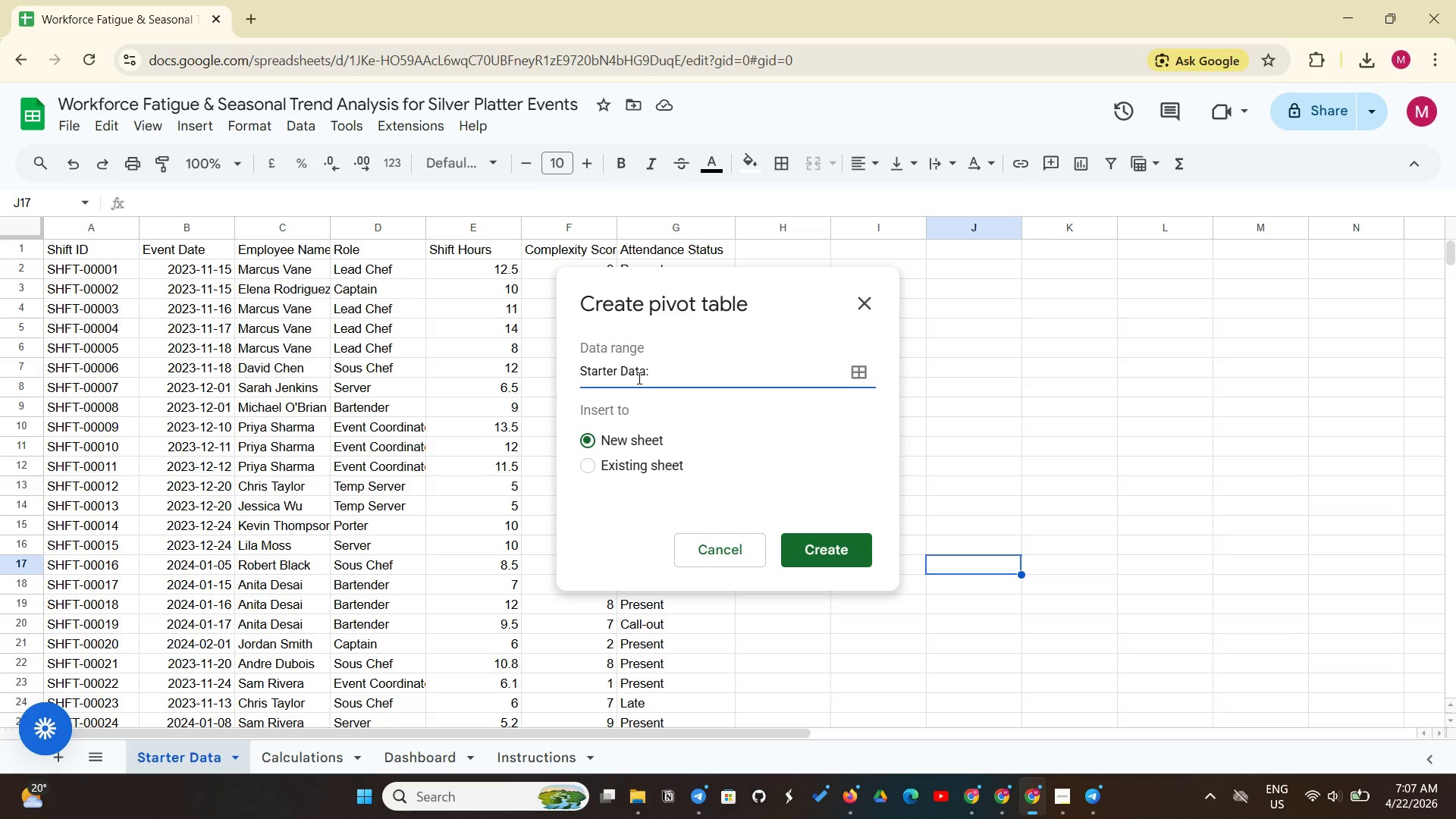 
type(A2)
 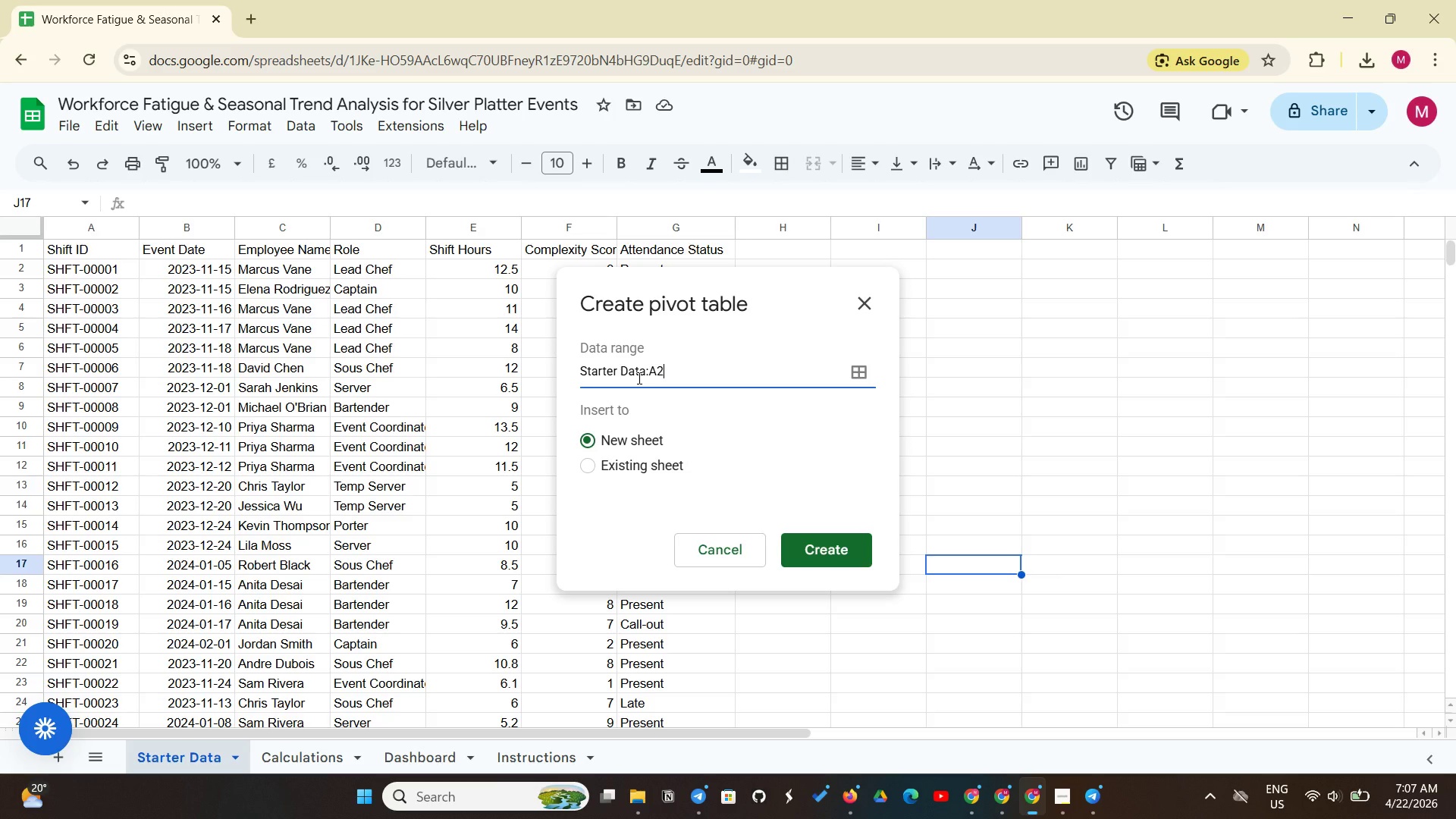 
wait(9.52)
 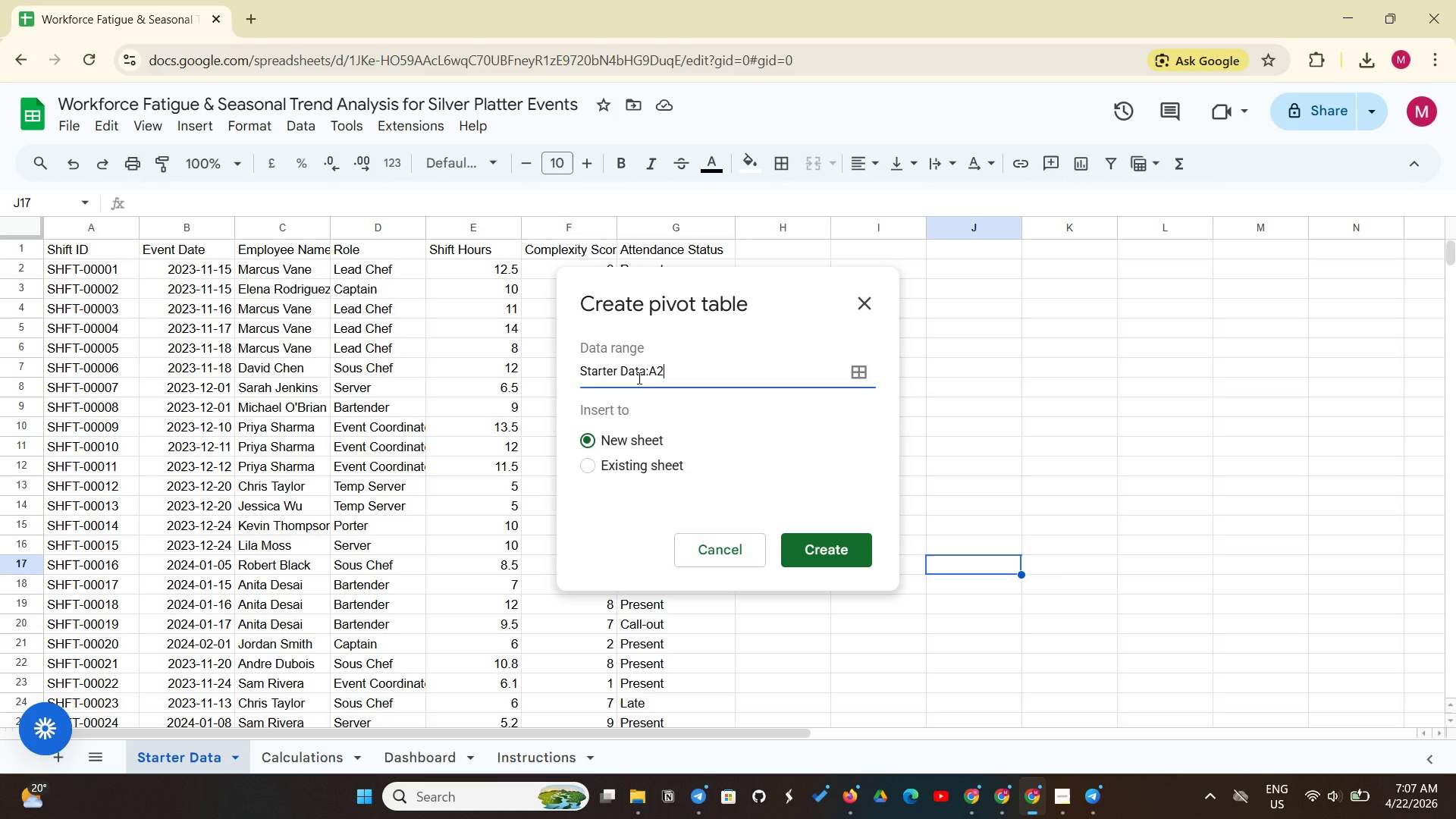 
key(Shift+Semicolon)
 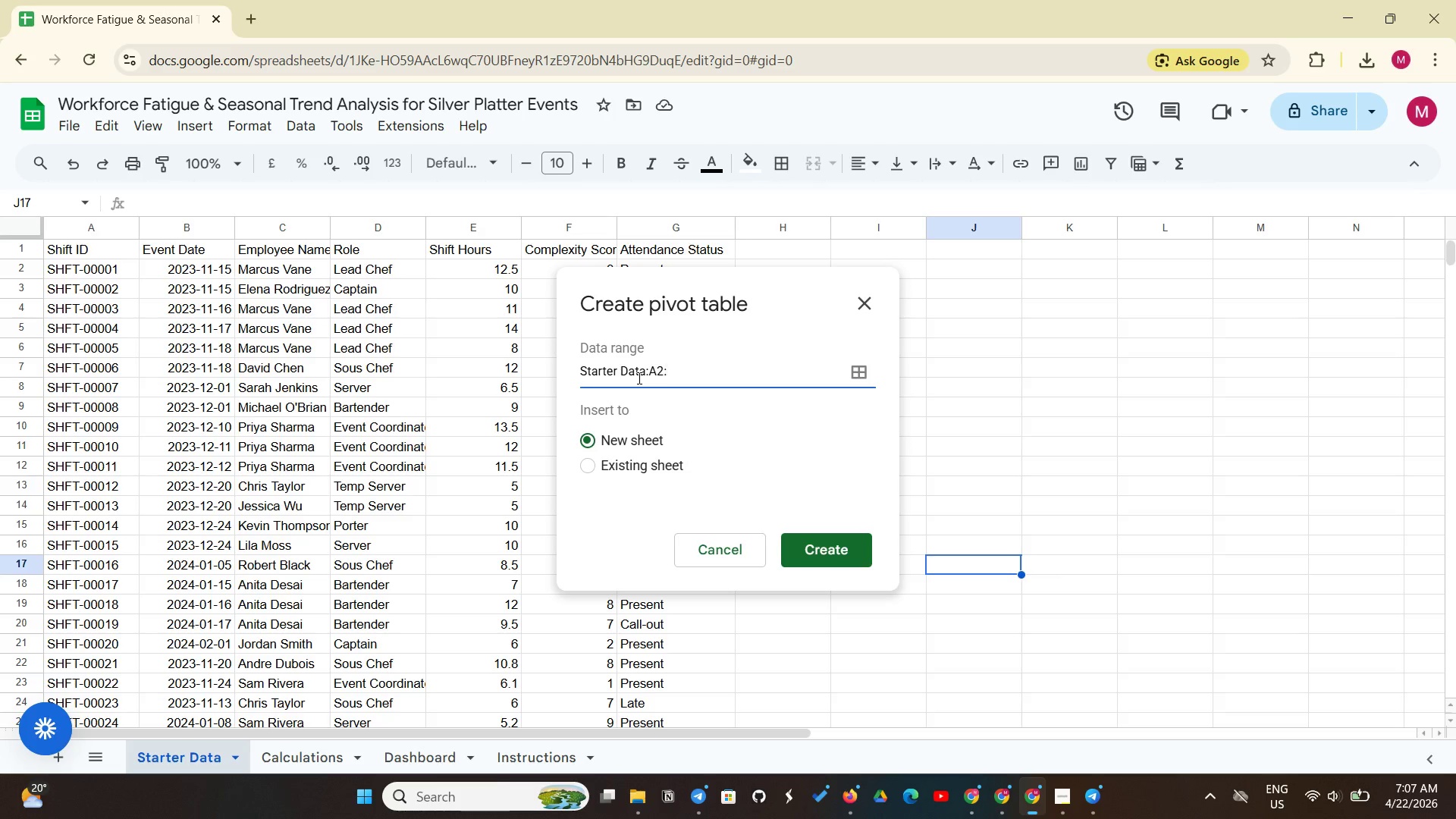 
key(Shift+A)
 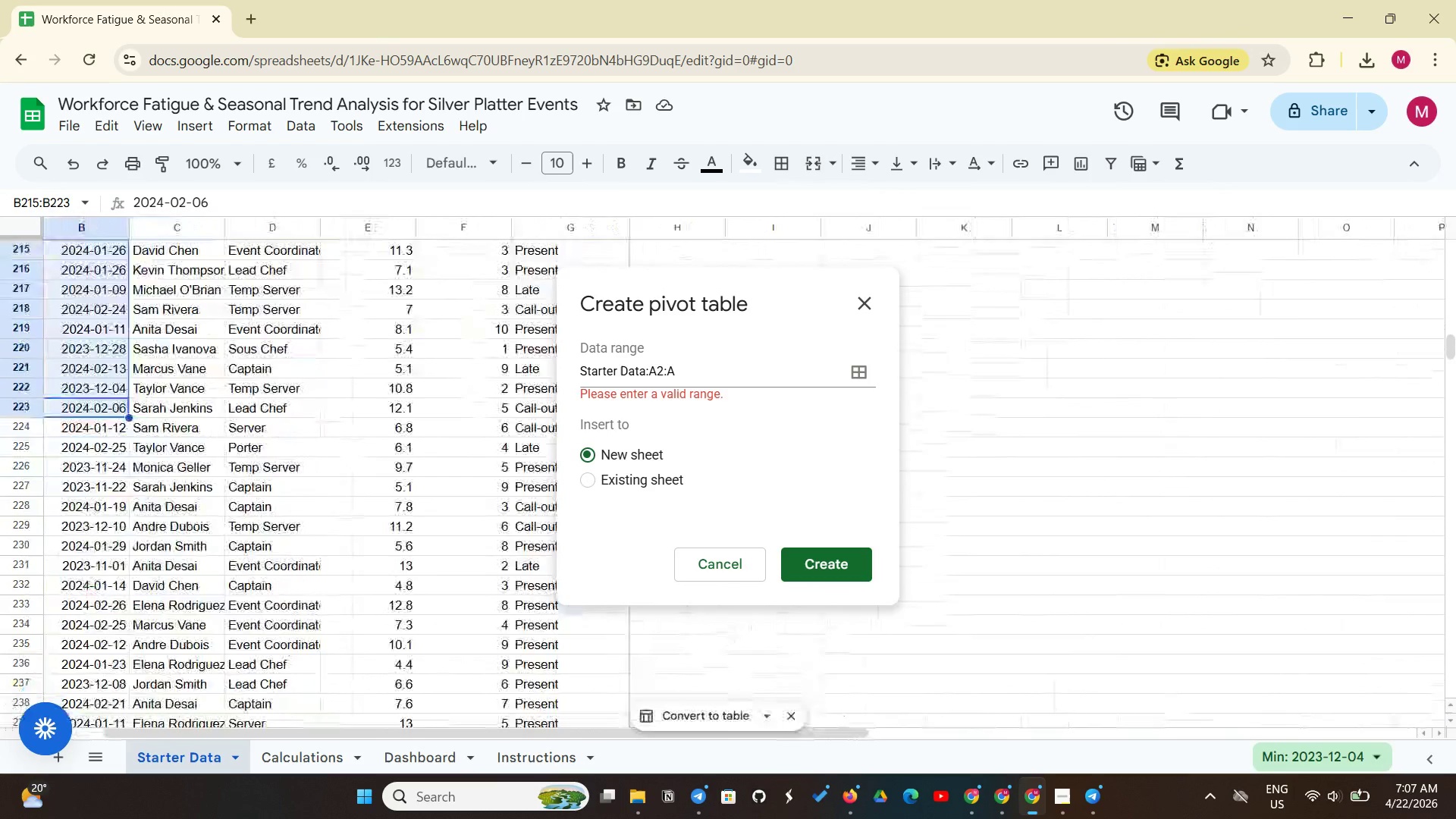 
wait(18.83)
 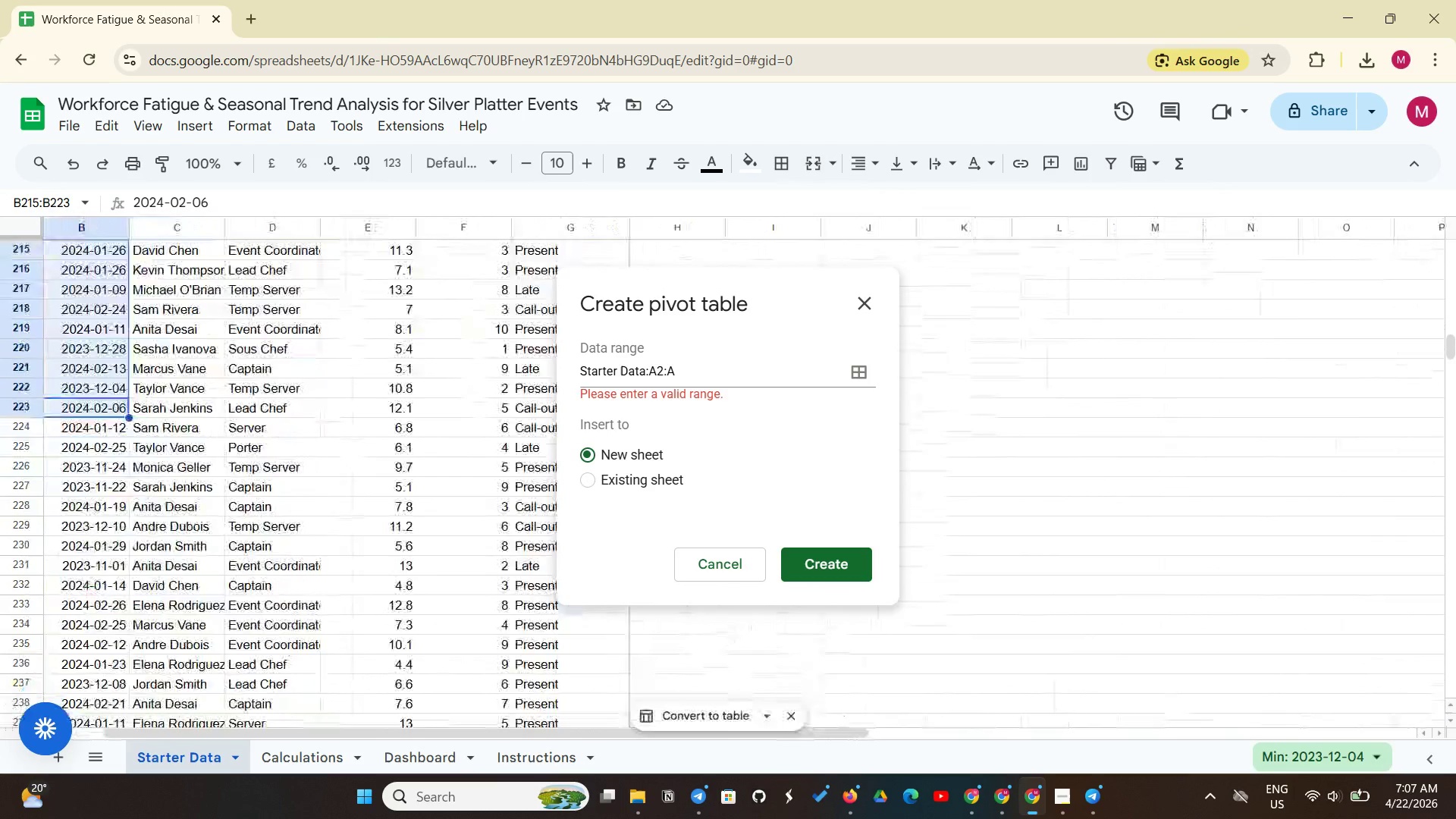 
left_click([695, 373])
 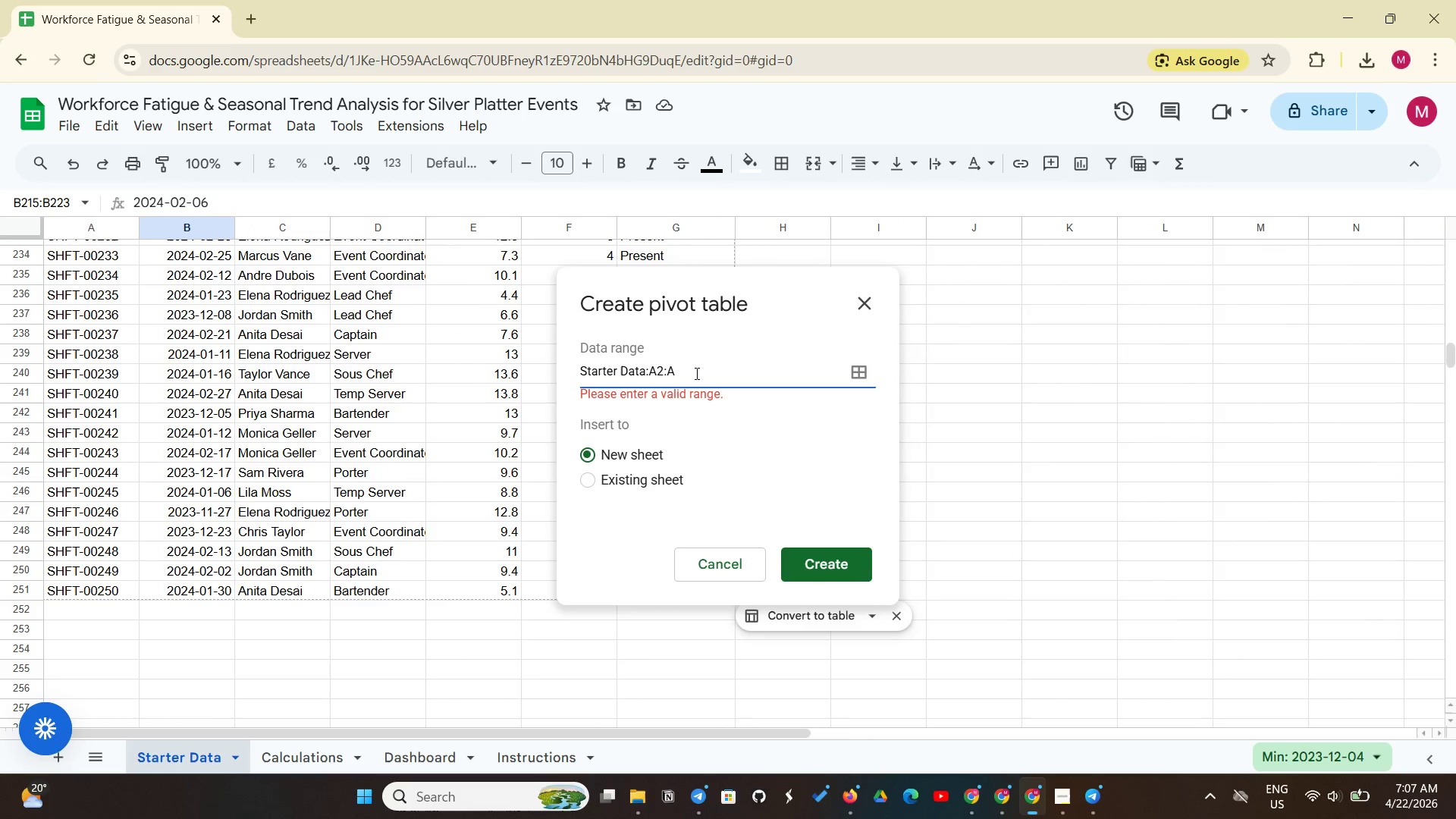 
type(251)
 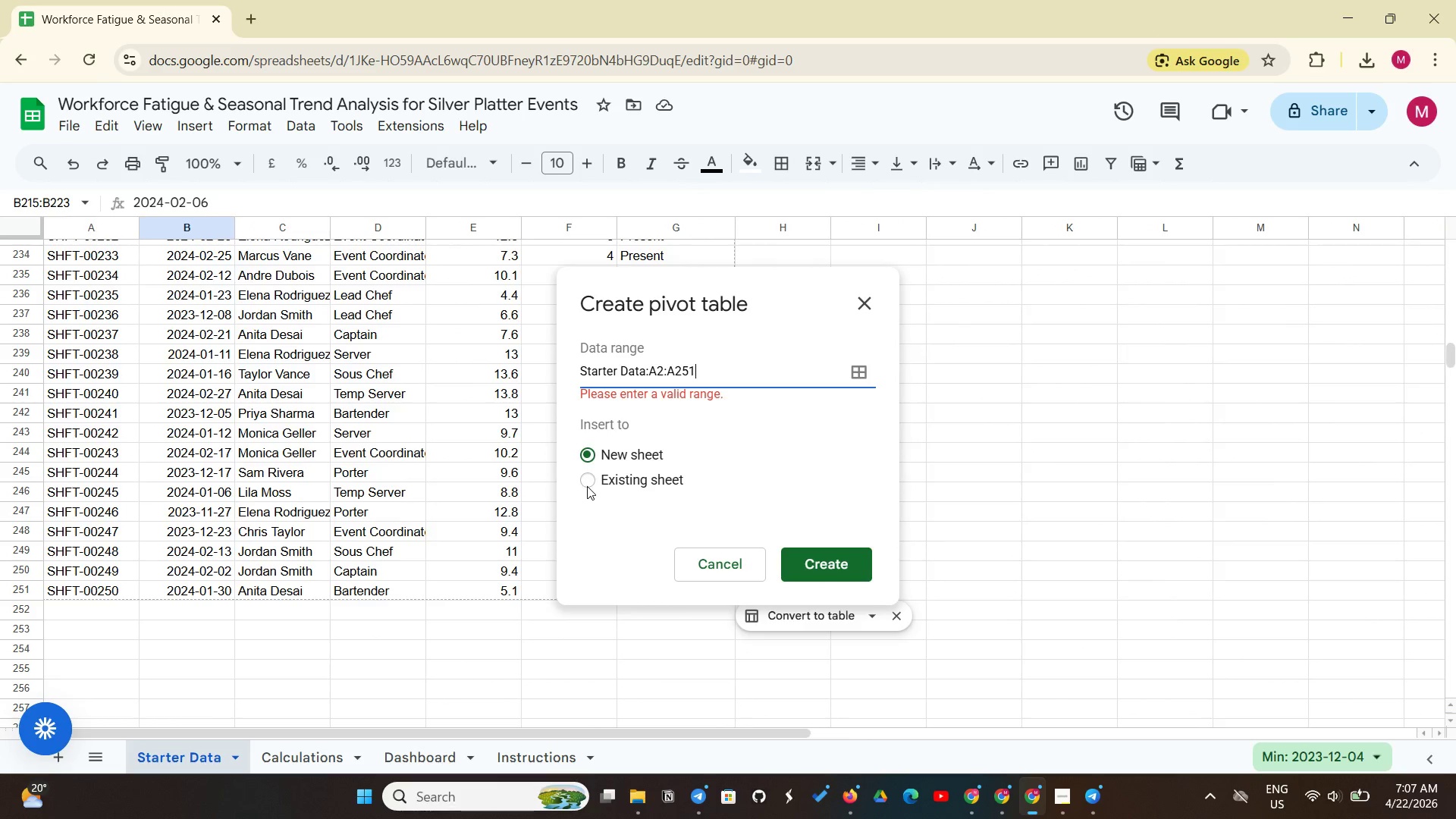 
left_click([587, 488])
 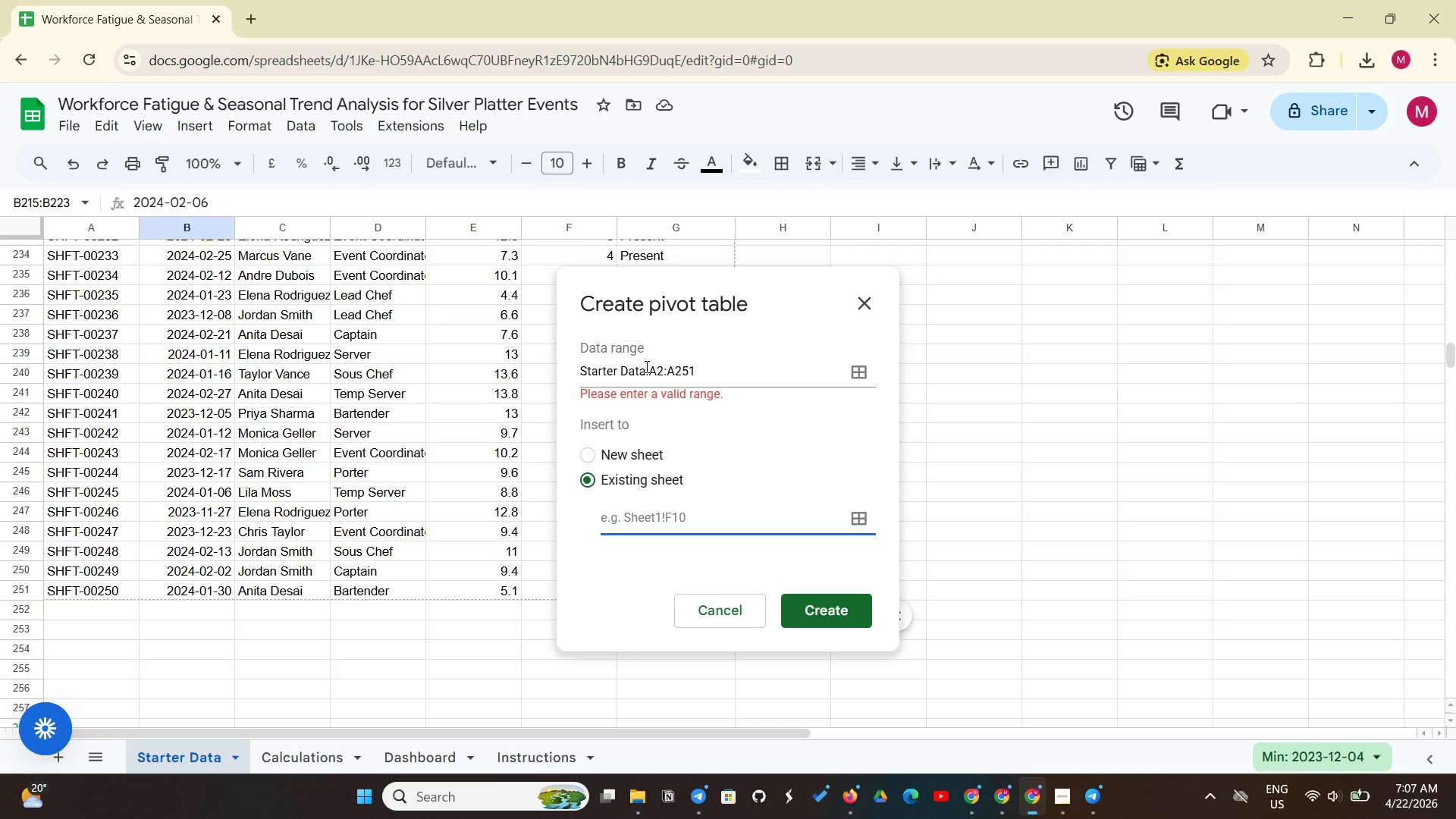 
left_click([650, 365])
 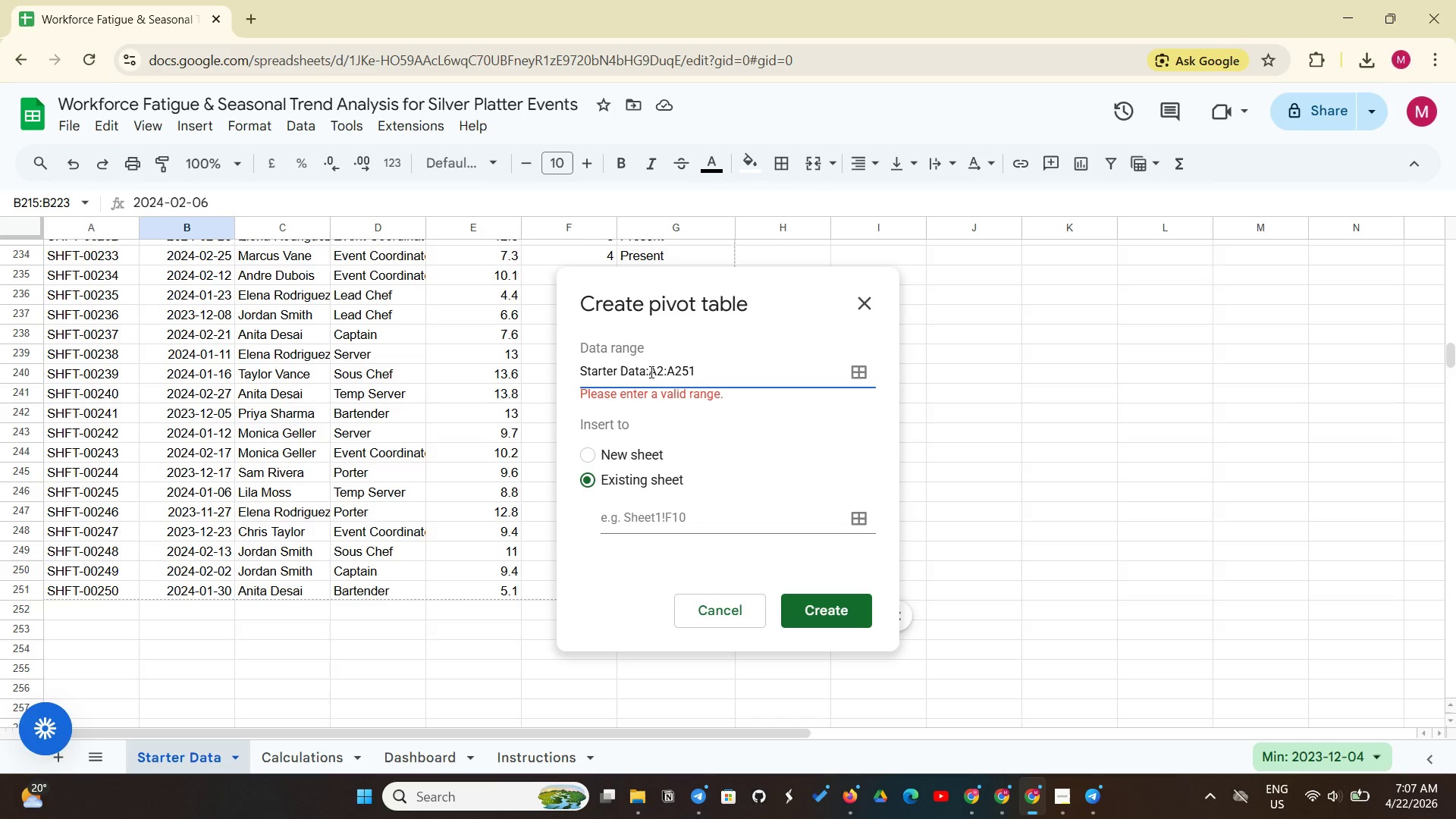 
key(Backspace)
 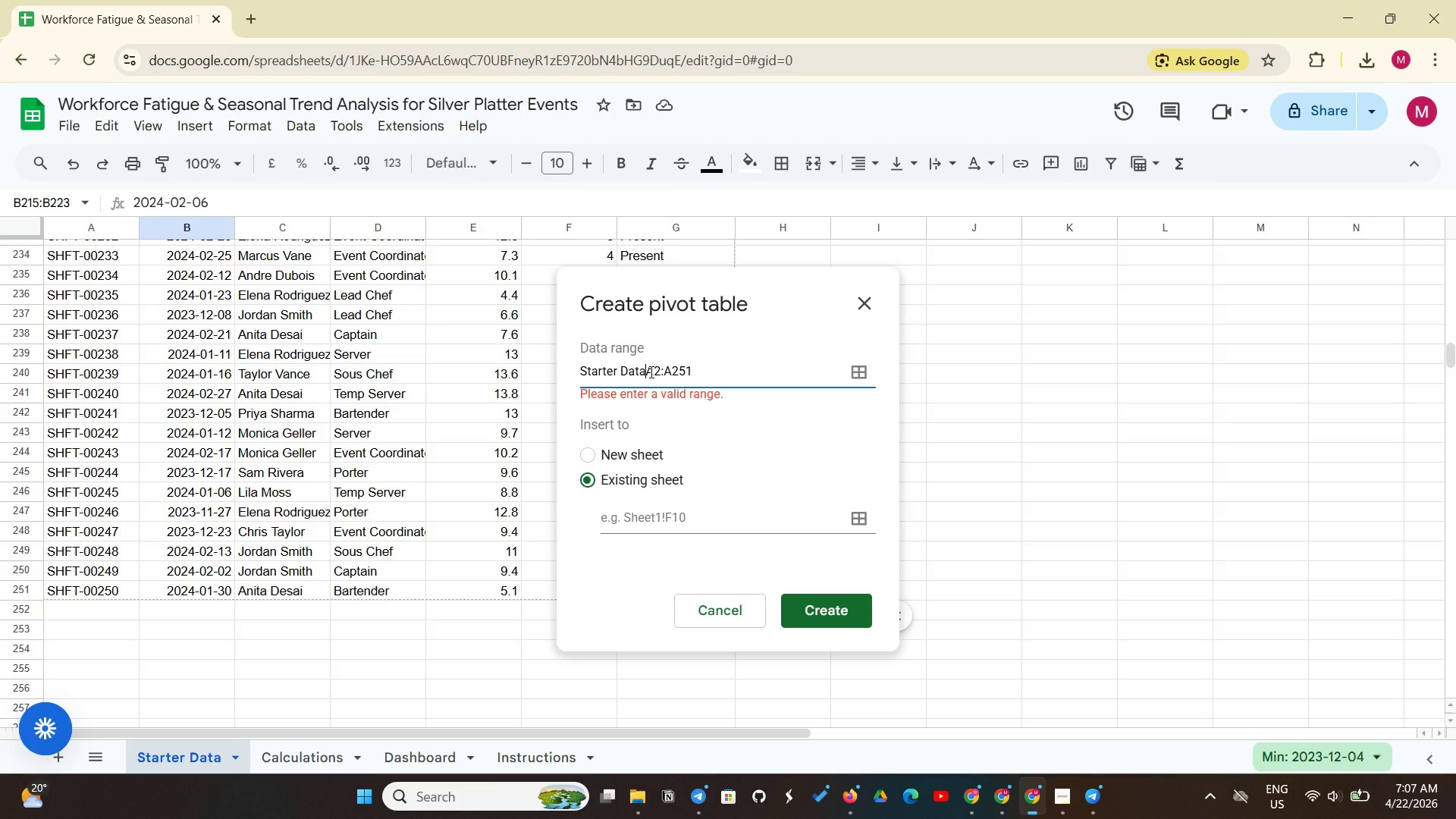 
key(Shift+1)
 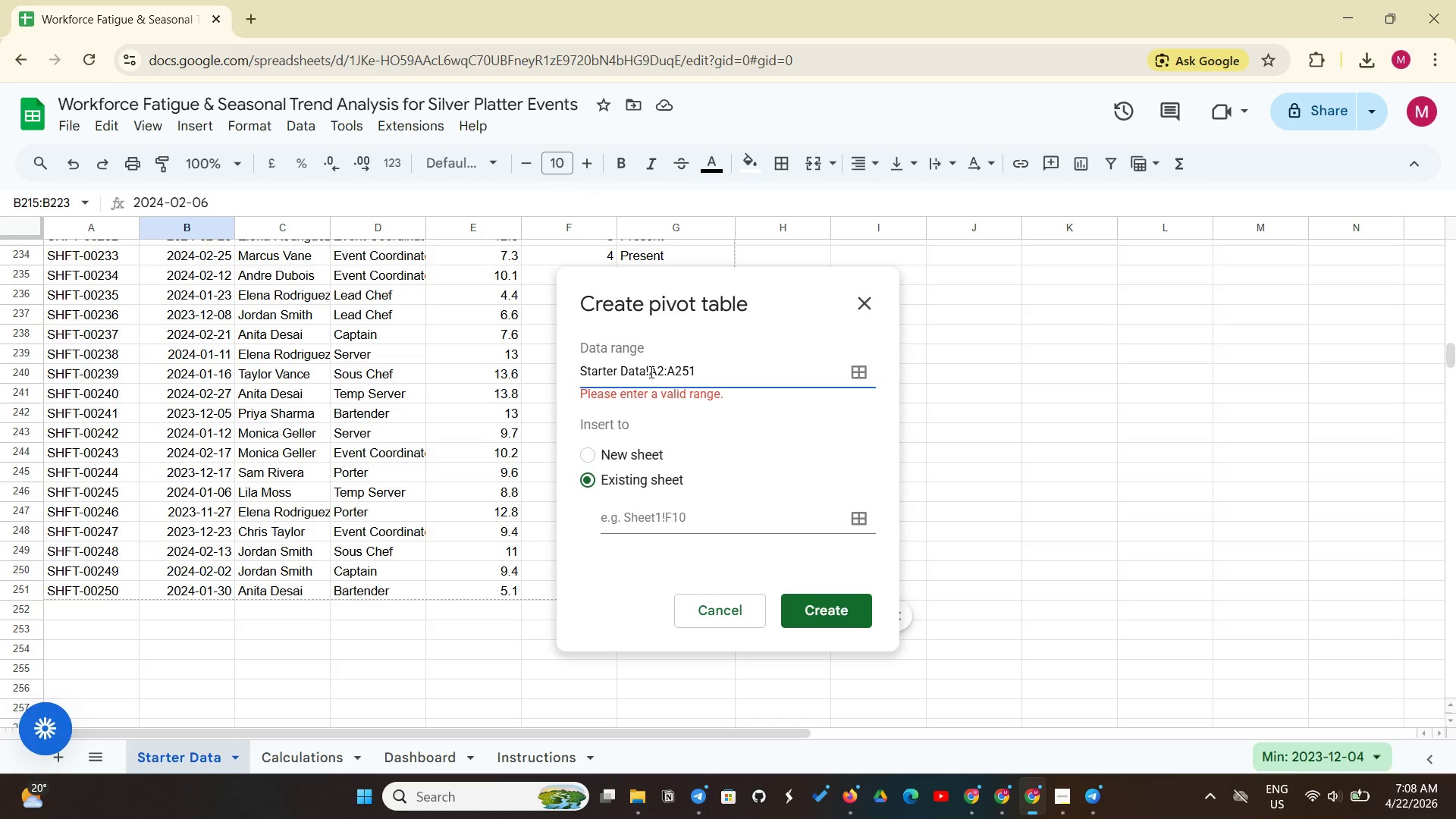 
wait(9.88)
 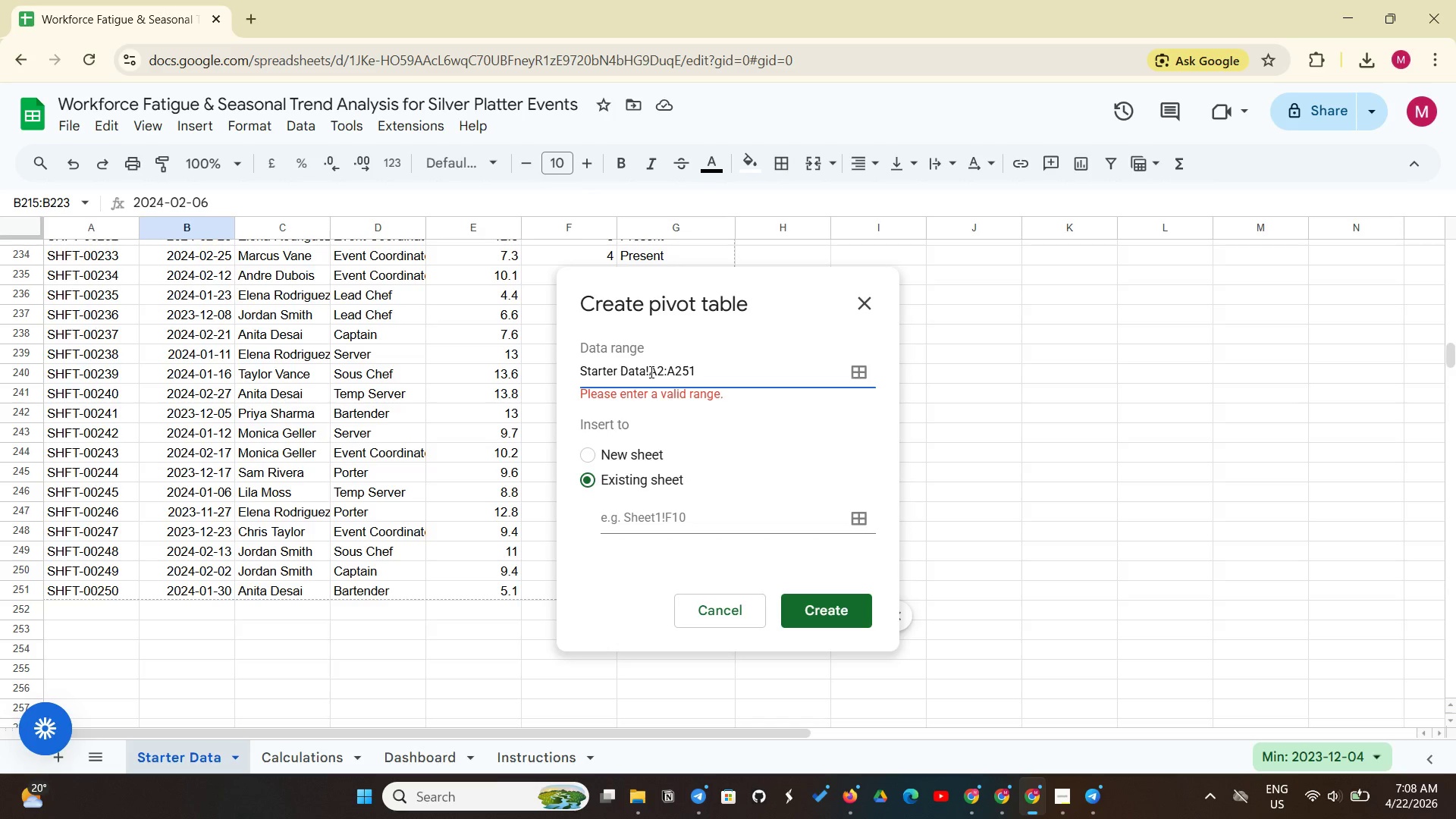 
left_click([708, 371])
 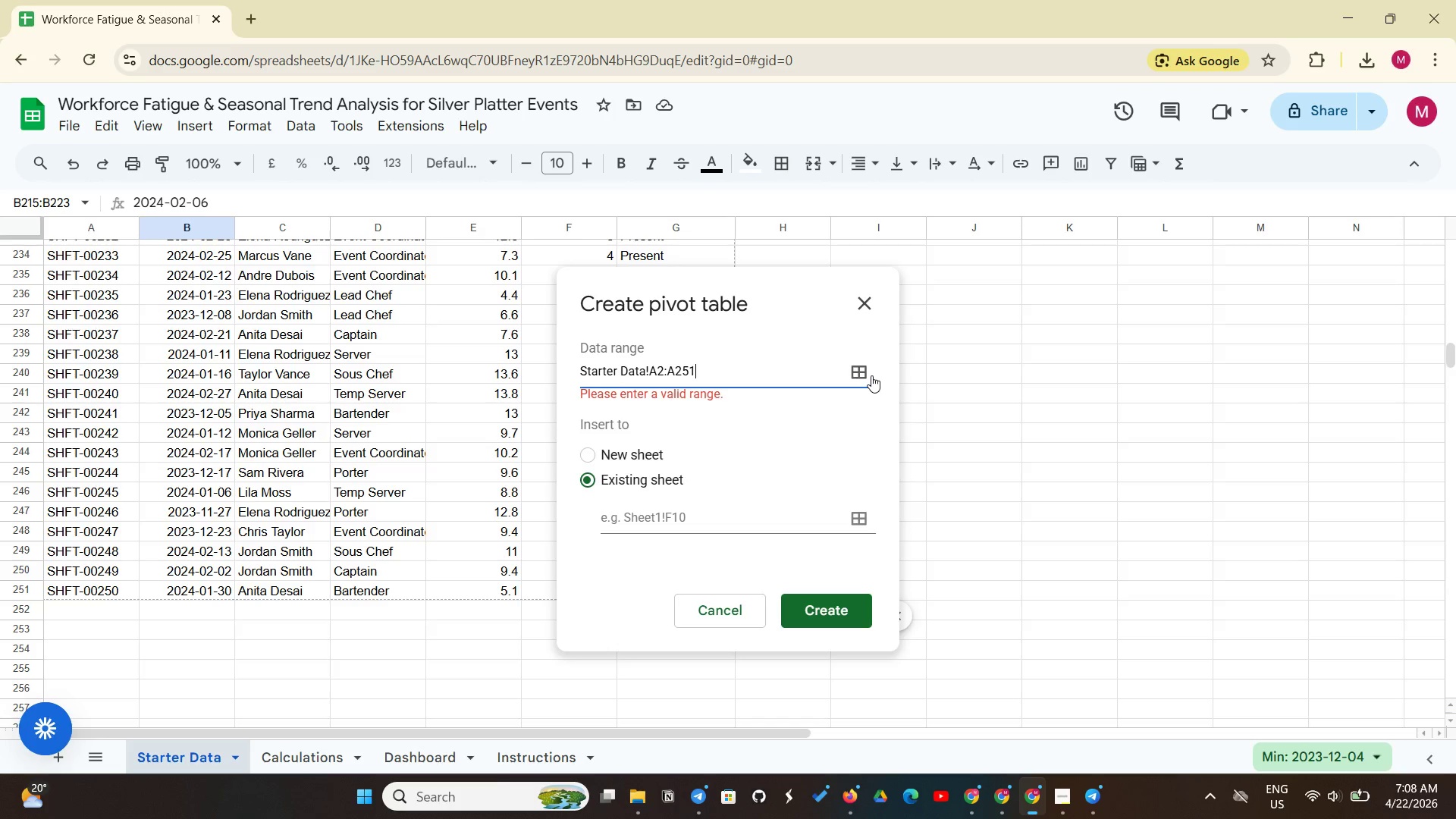 
left_click([871, 375])
 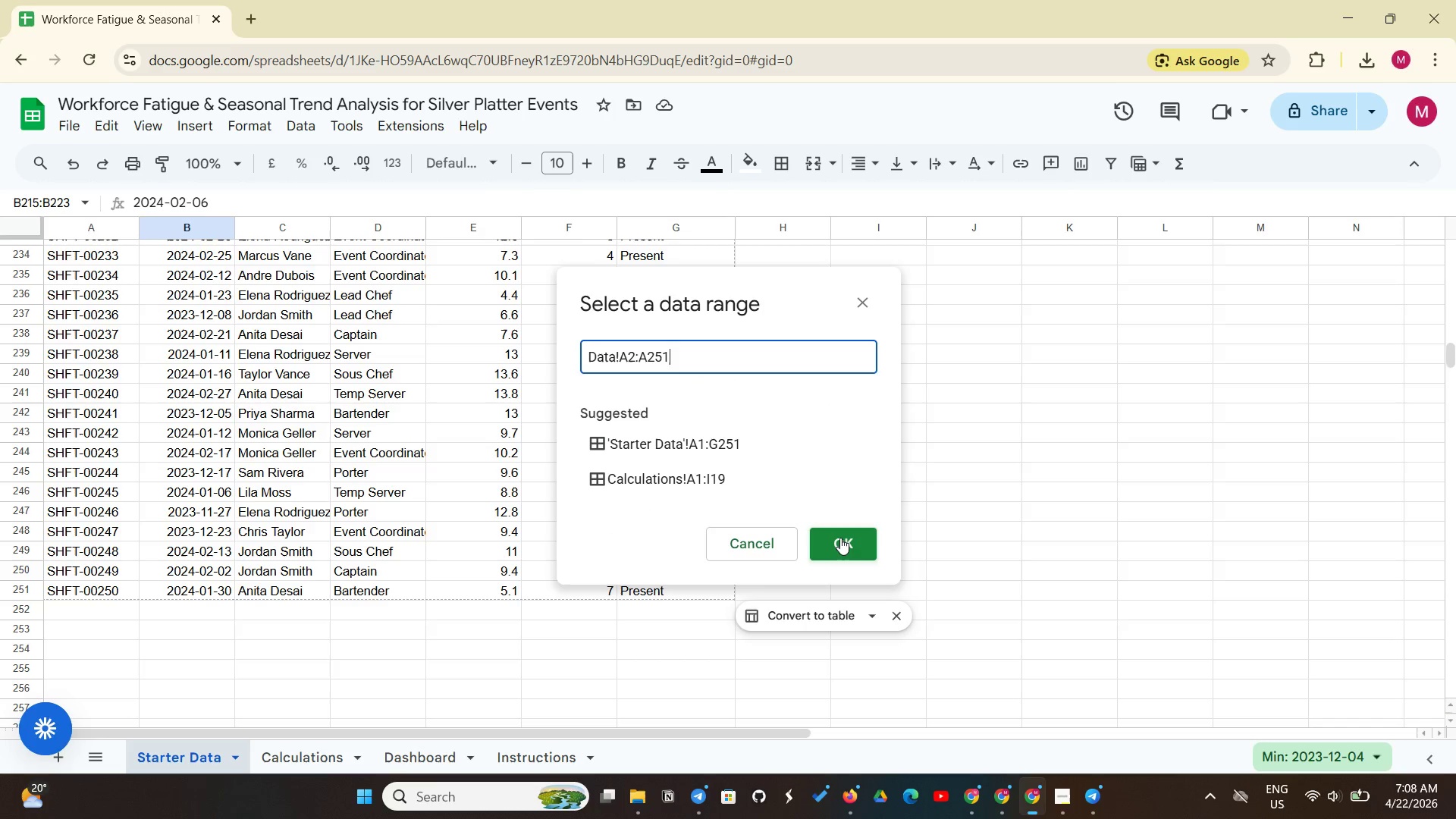 
wait(6.55)
 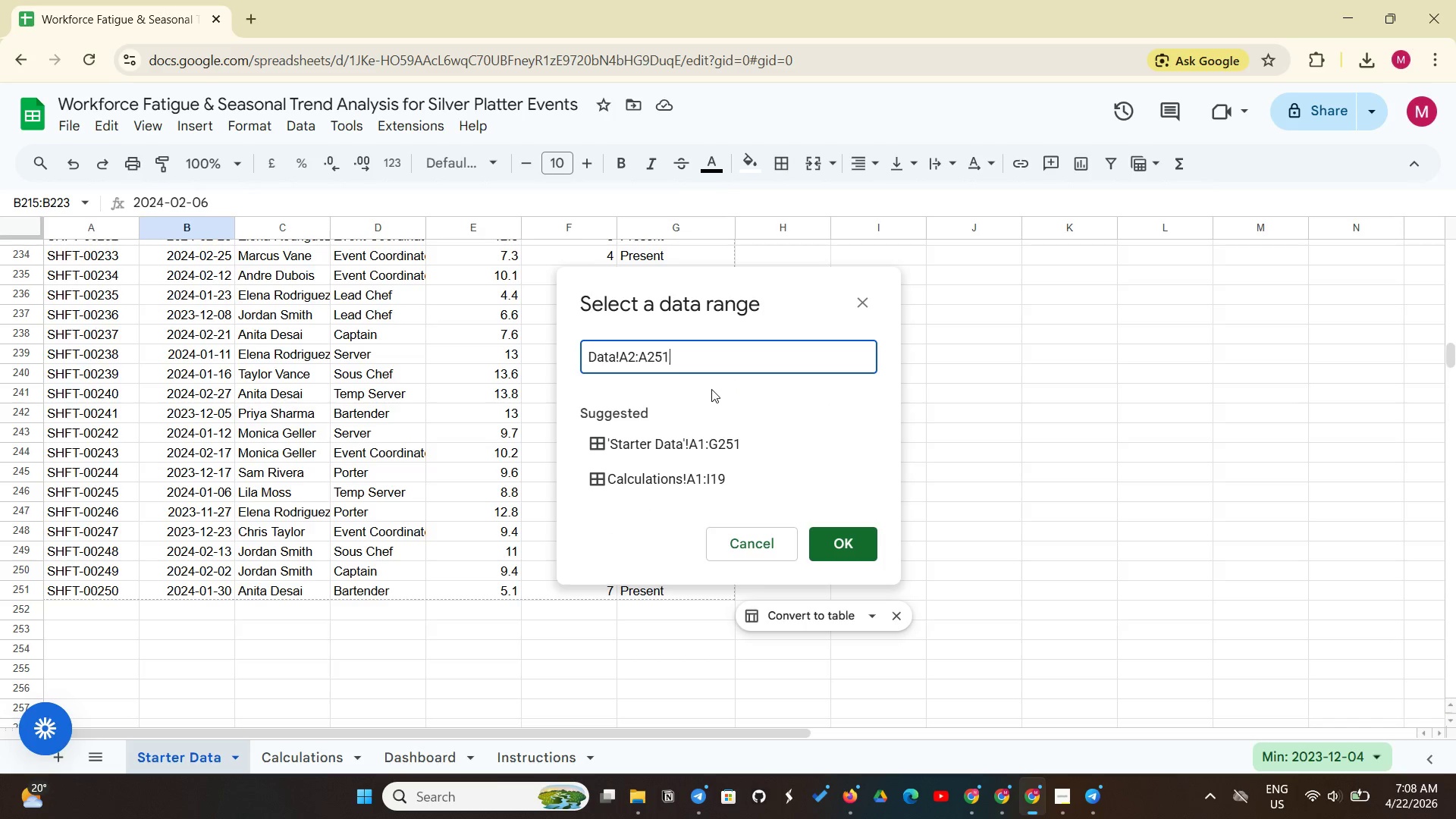 
left_click([646, 354])
 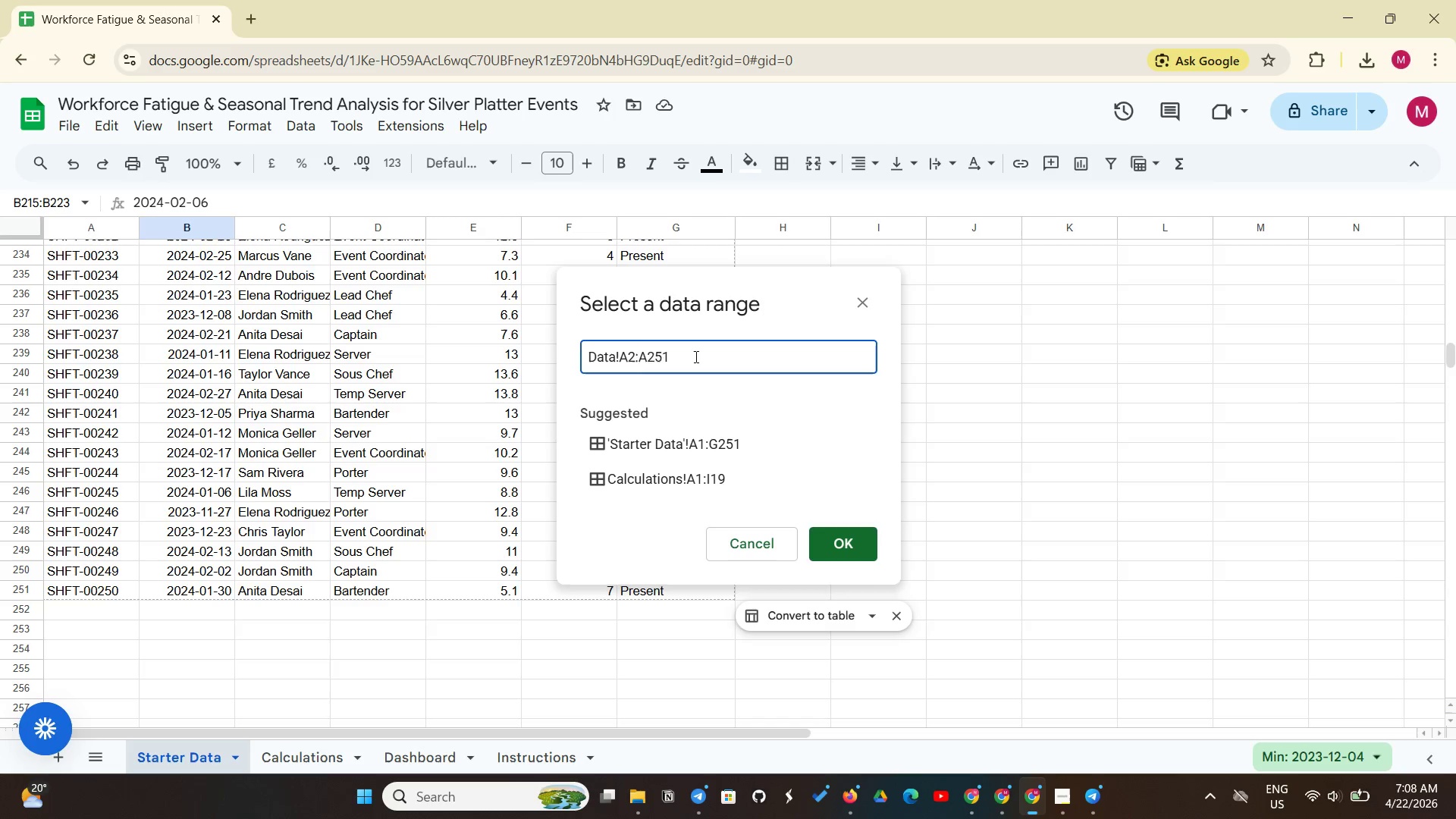 
key(Backspace)
 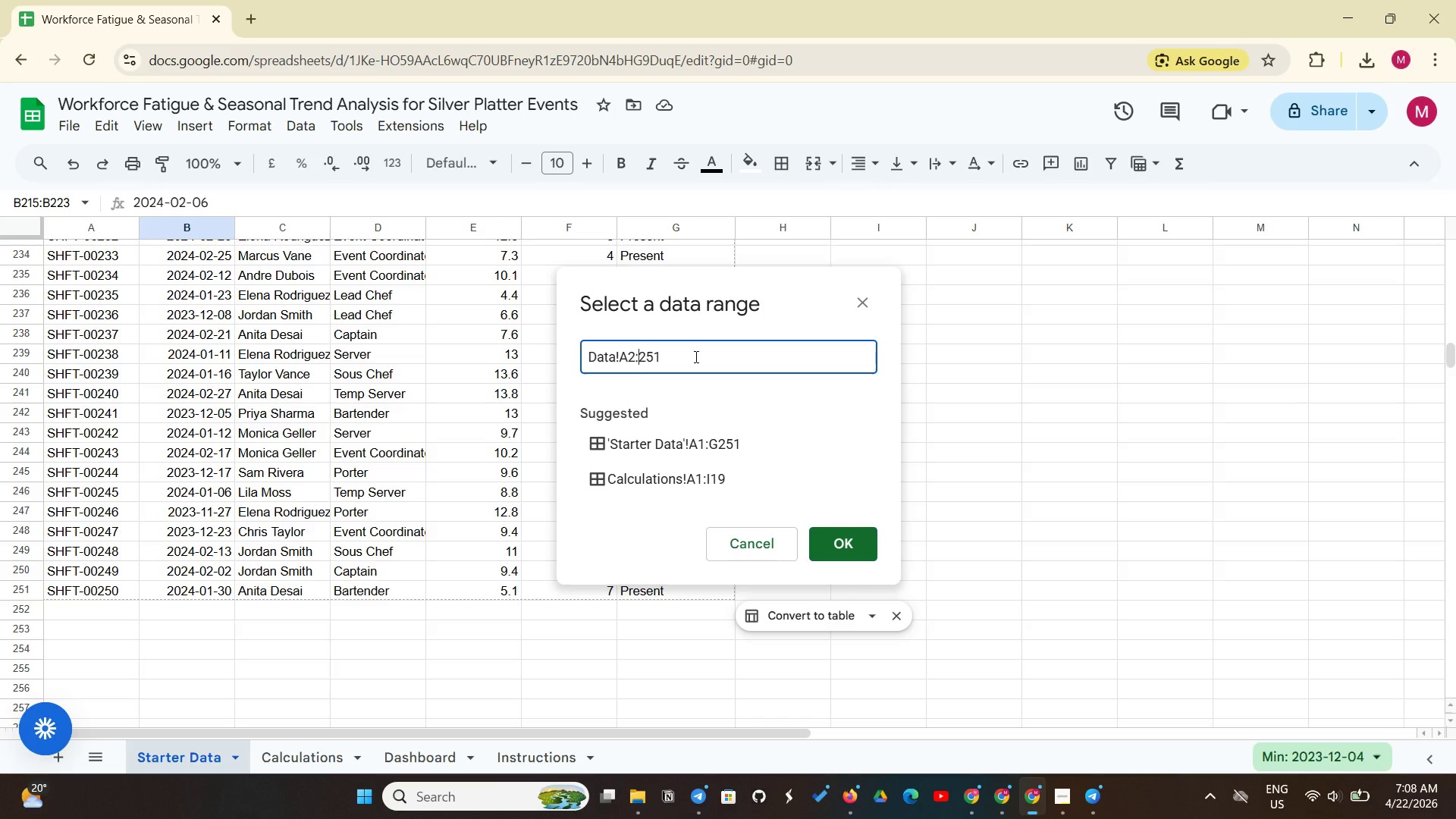 
key(Shift+G)
 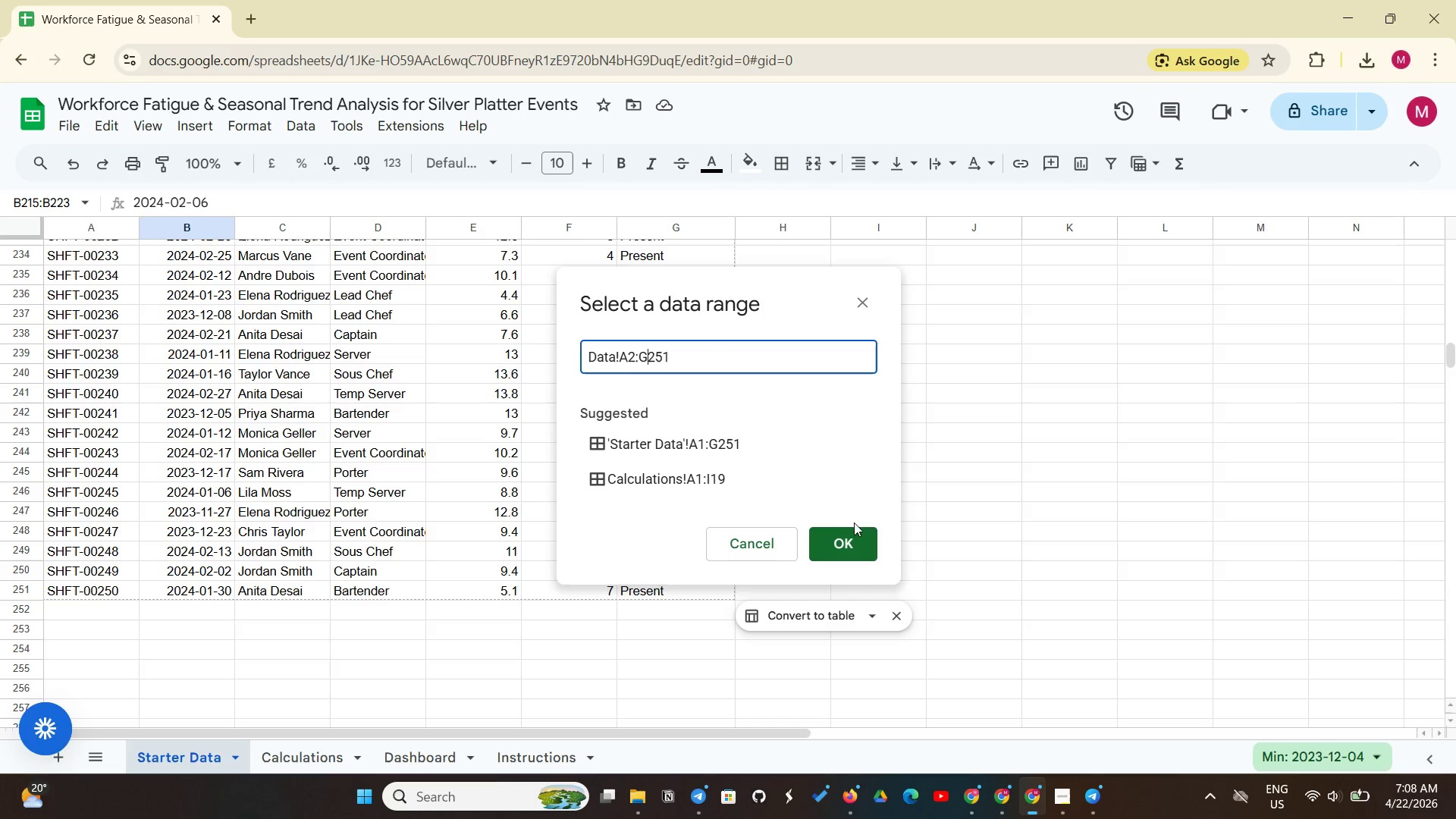 
left_click([836, 538])
 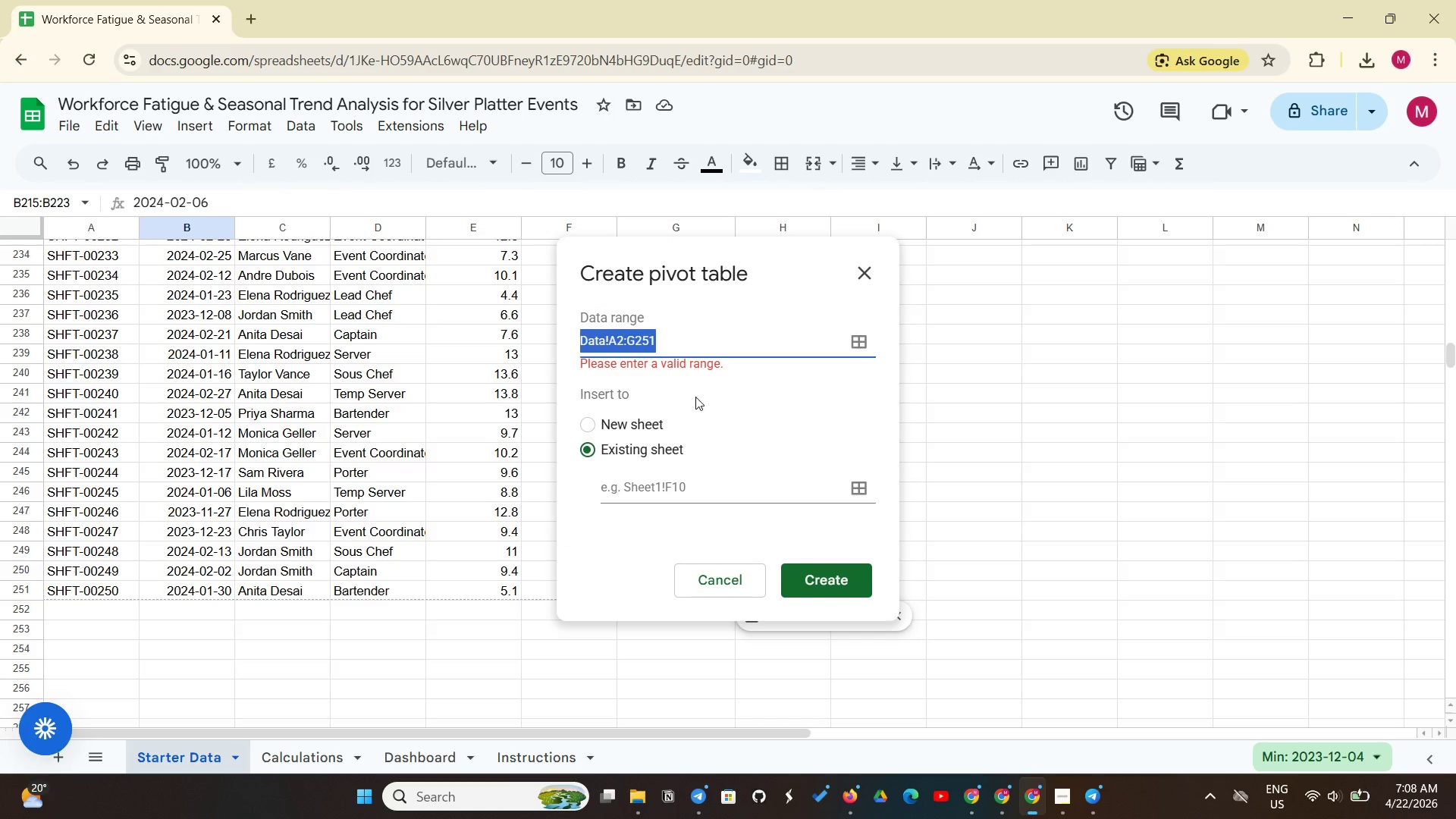 
left_click([701, 354])
 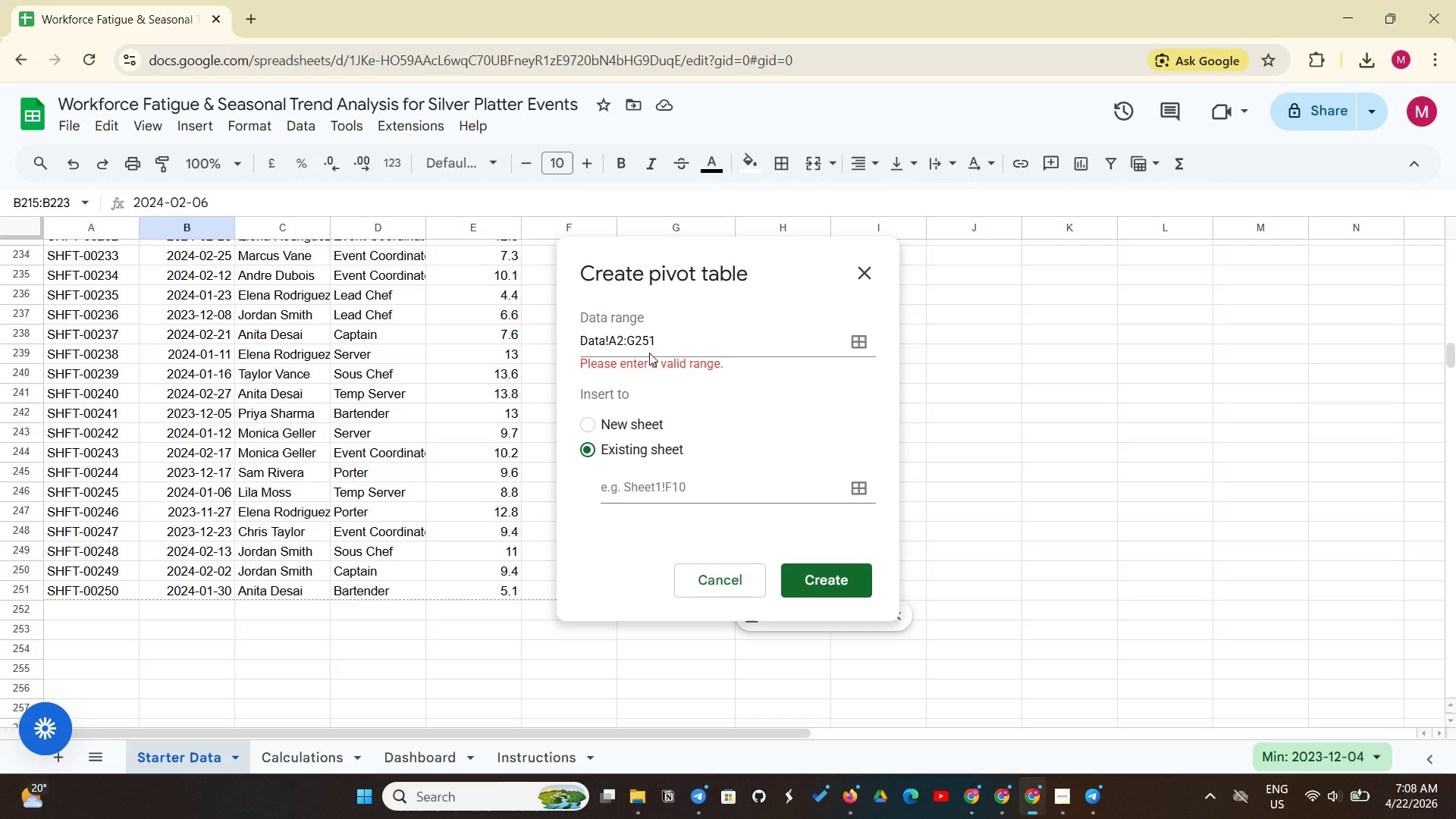 
scroll: coordinate [322, 403], scroll_direction: up, amount: 49.0
 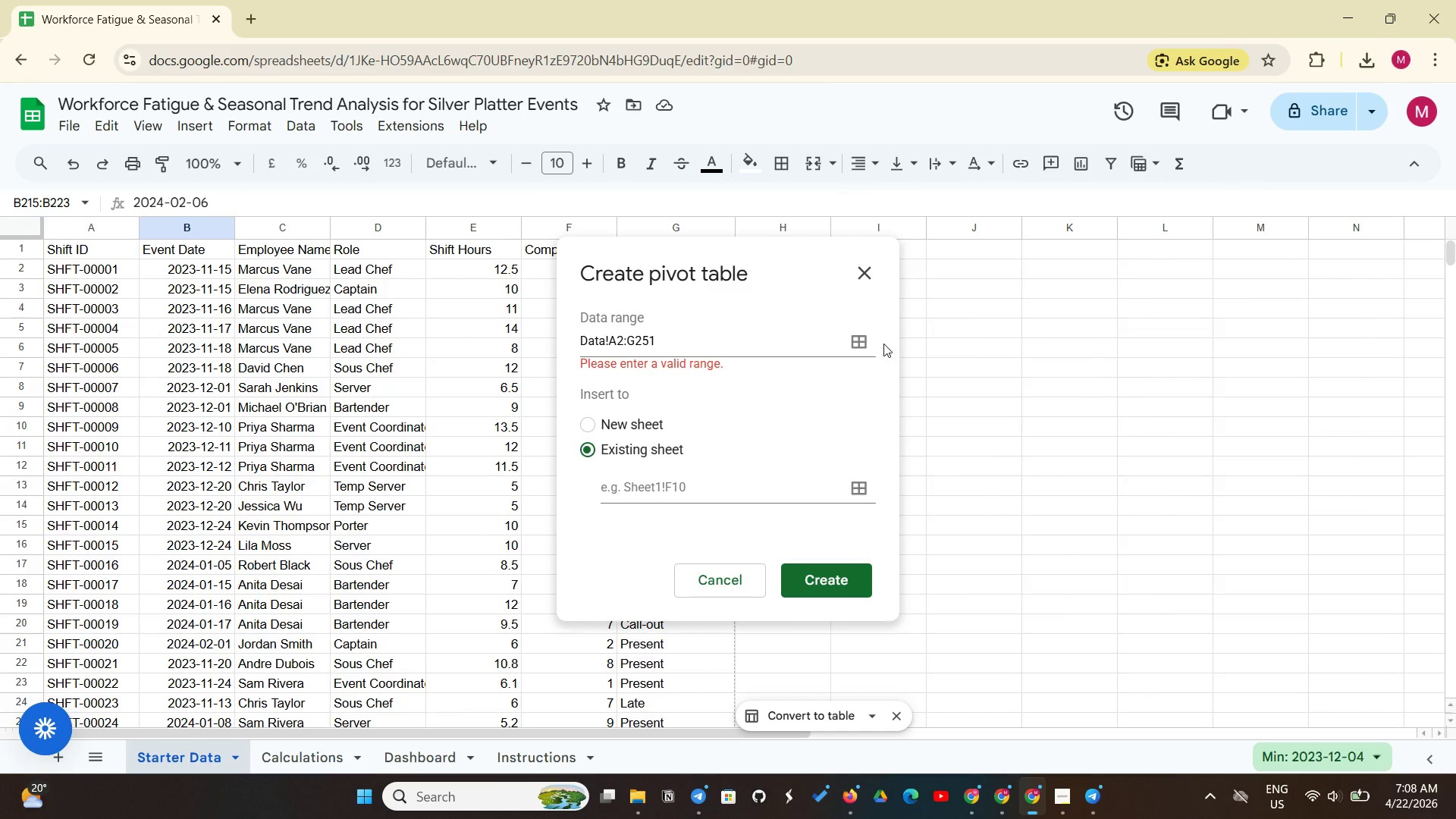 
left_click([867, 347])
 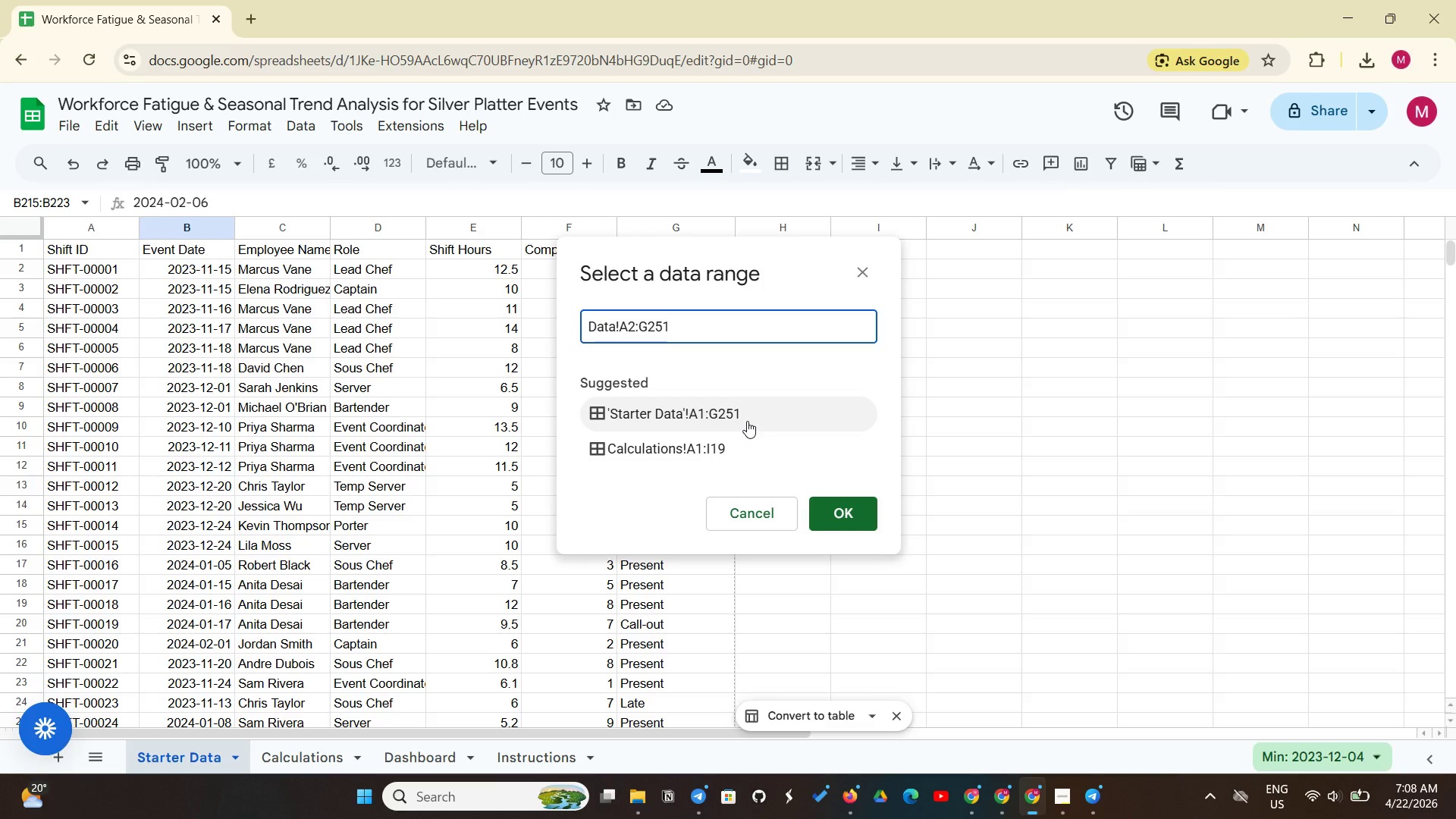 
wait(6.81)
 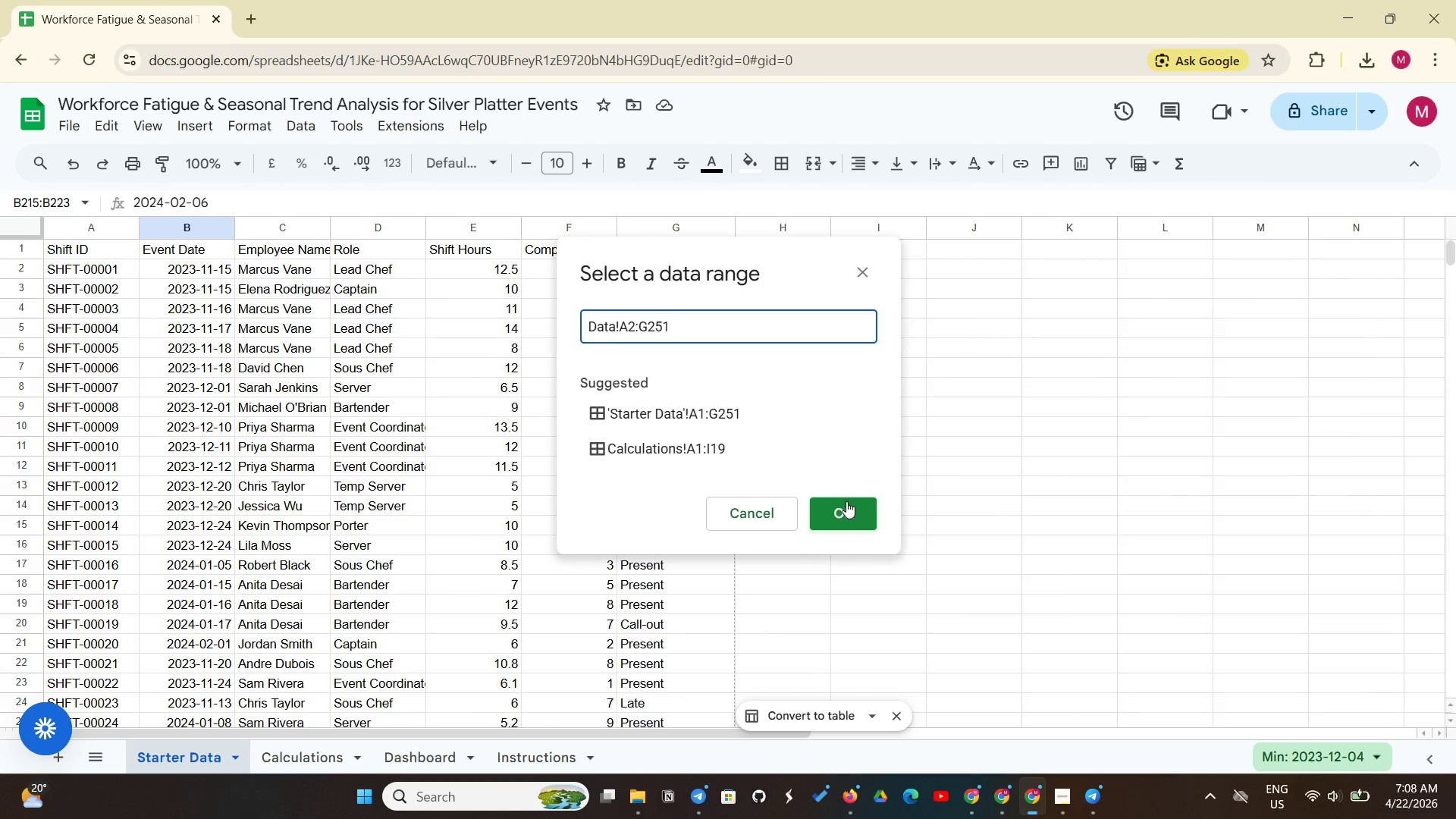 
left_click([747, 421])
 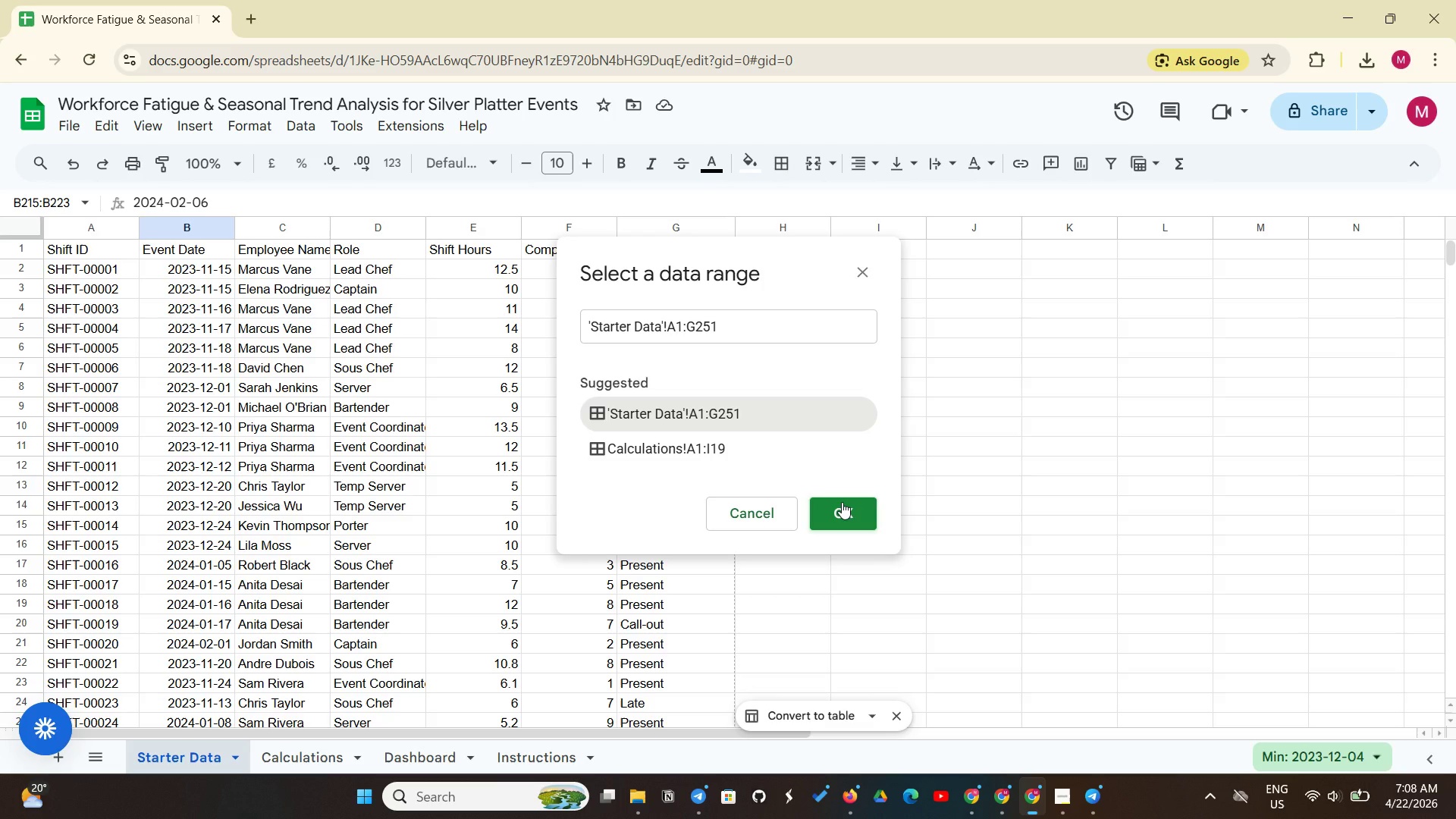 
left_click([842, 502])
 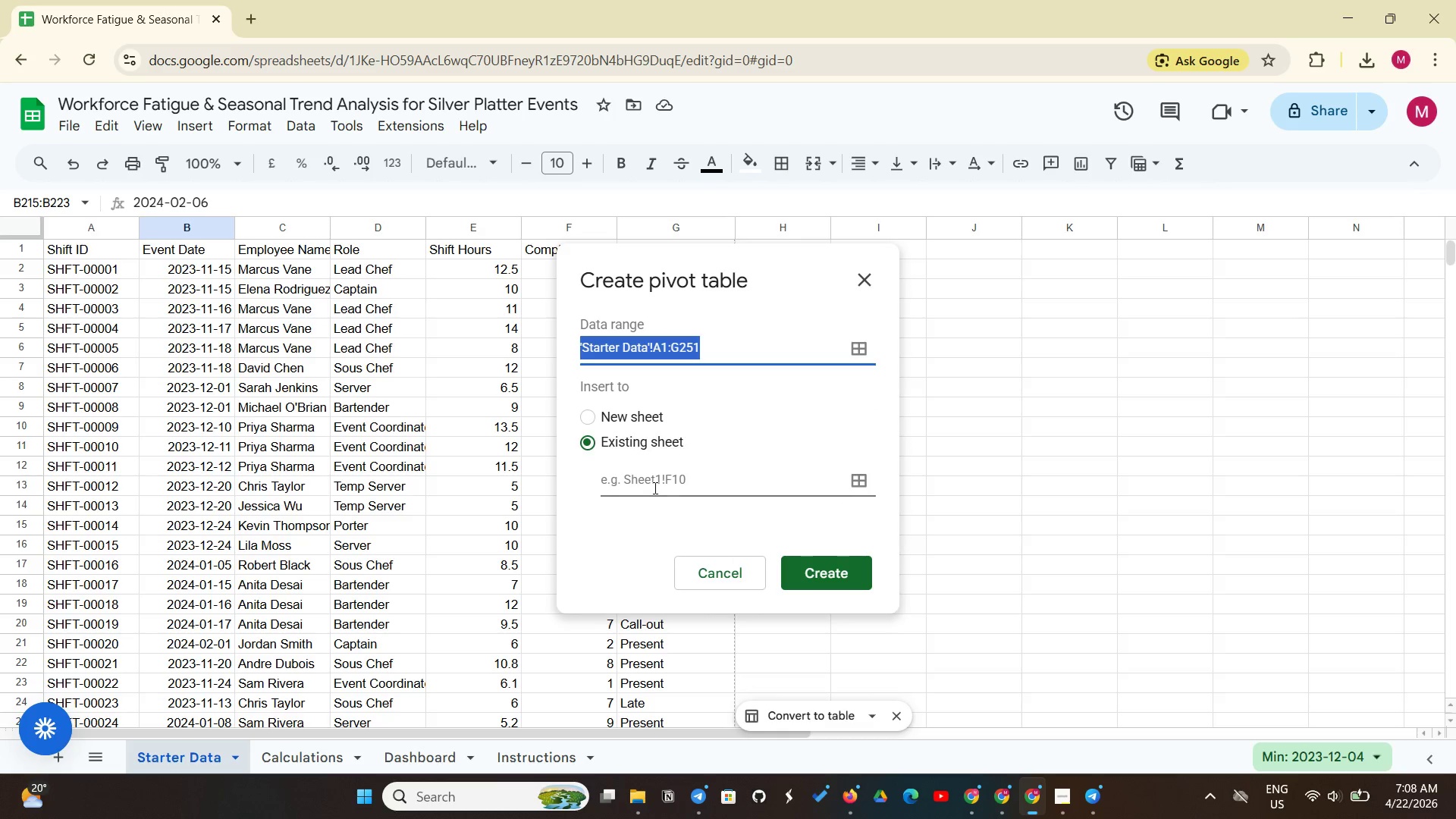 
left_click([653, 487])
 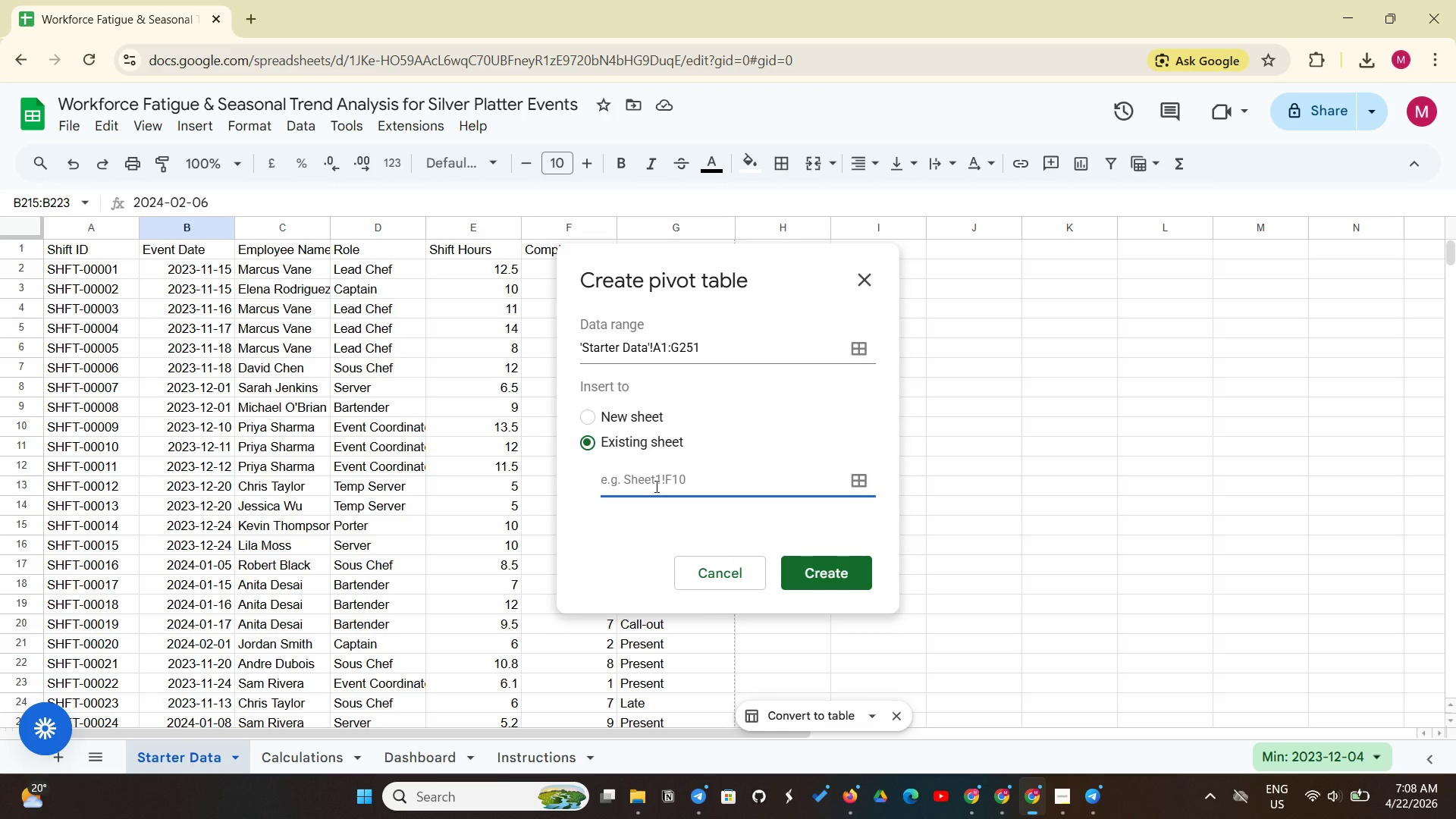 
type(Dashboard!A12)
 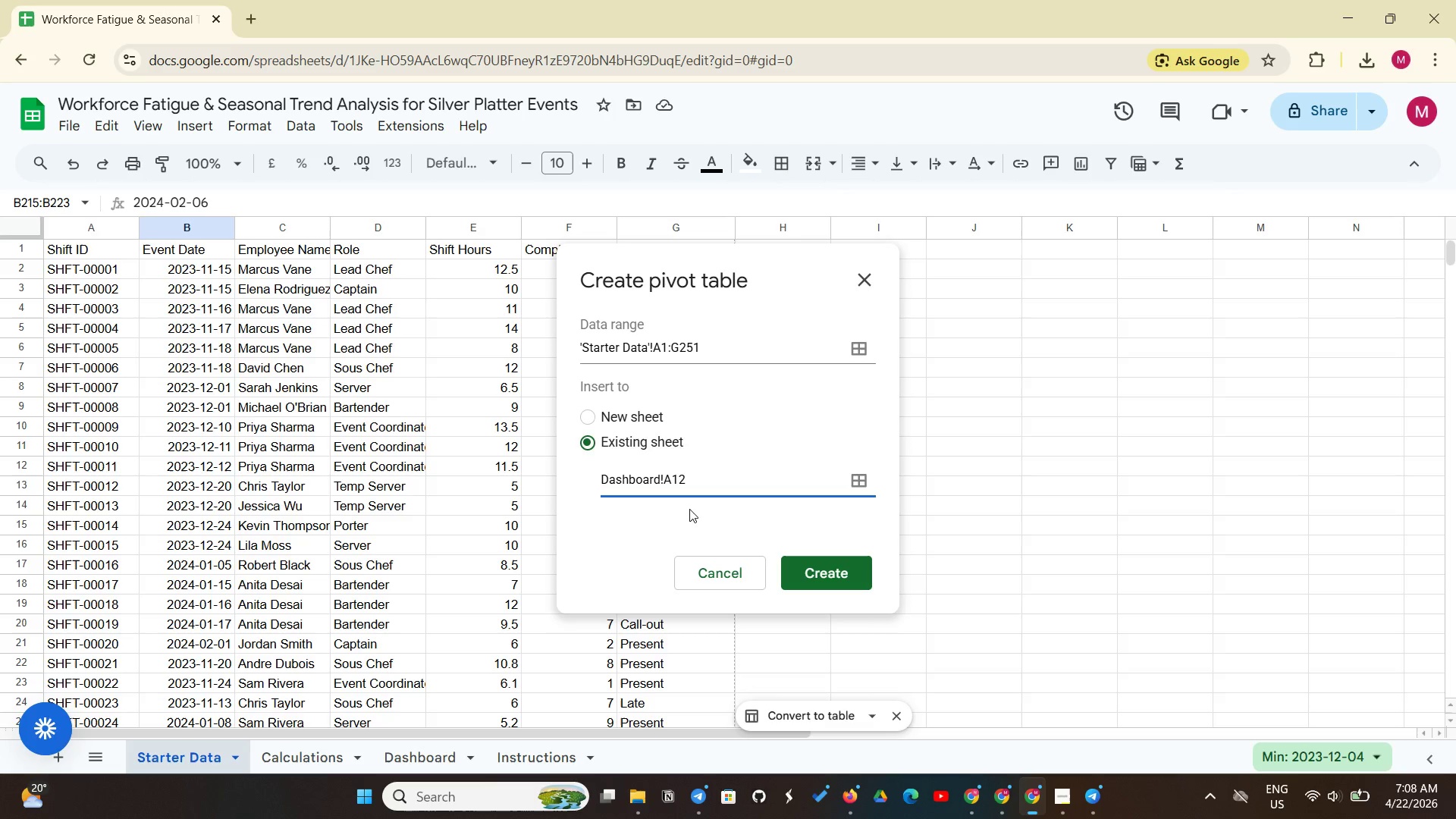 
key(Backspace)
key(Backspace)
type(15)
 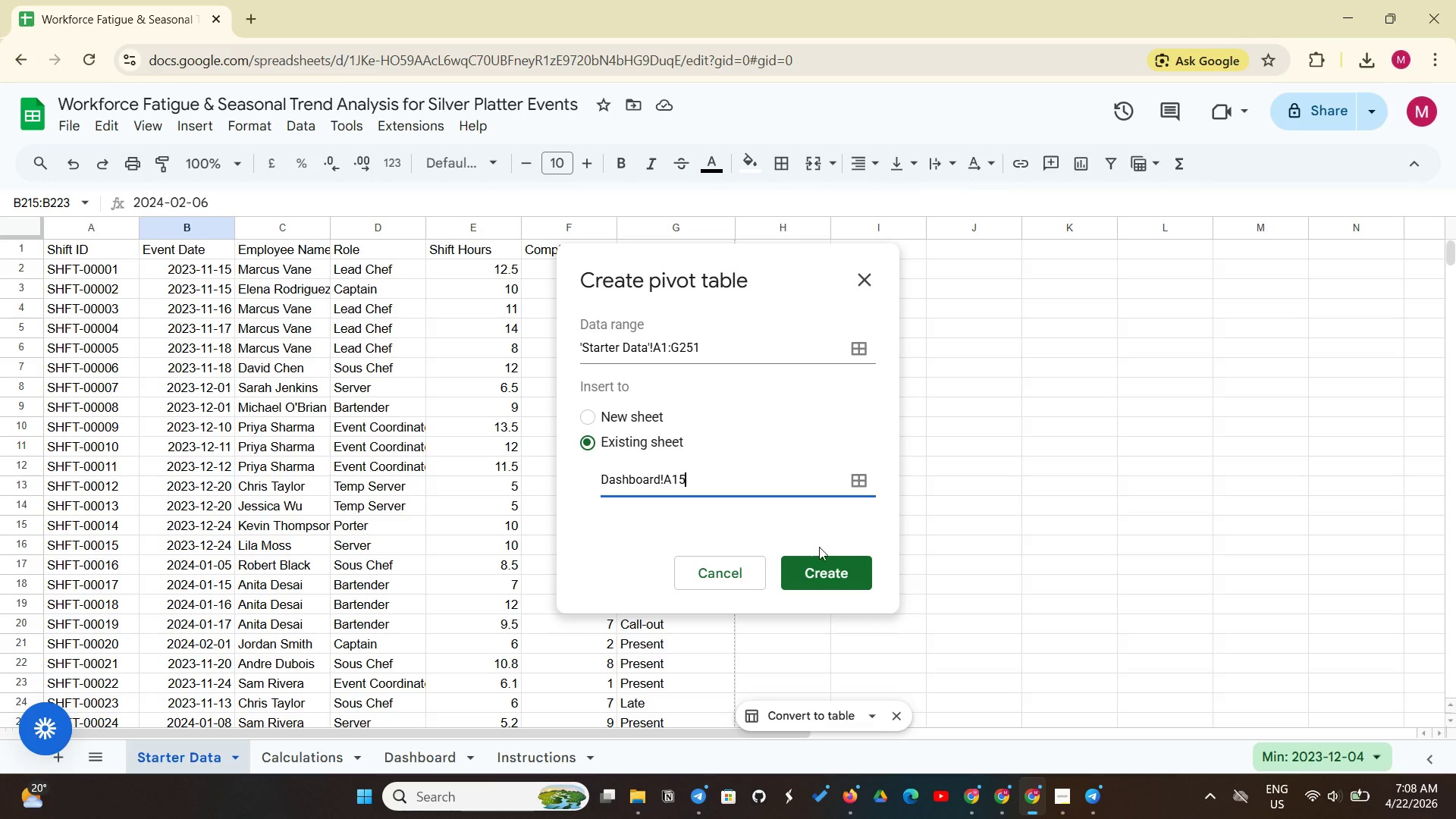 
left_click([821, 566])
 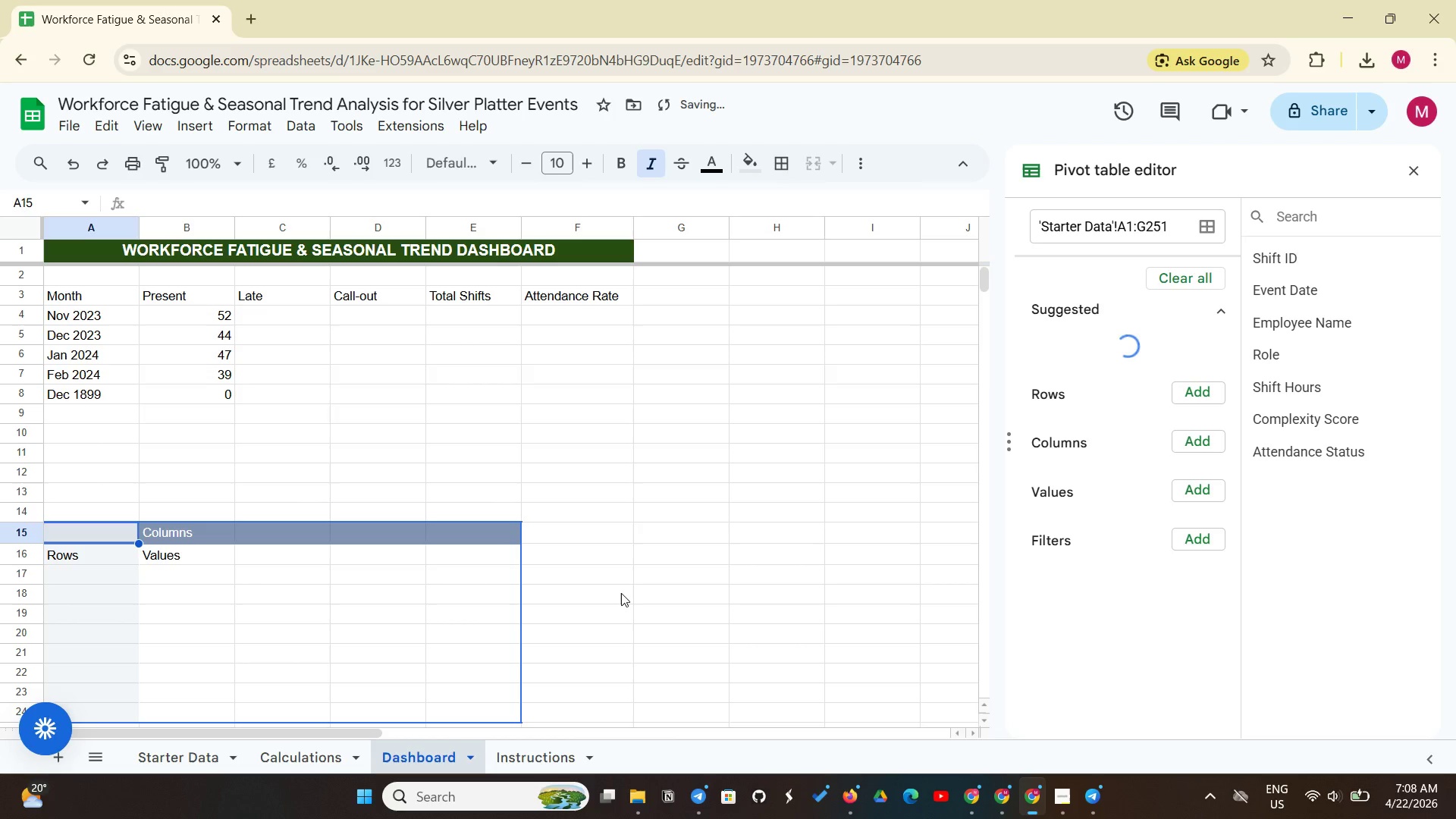 
scroll: coordinate [621, 593], scroll_direction: down, amount: 2.0
 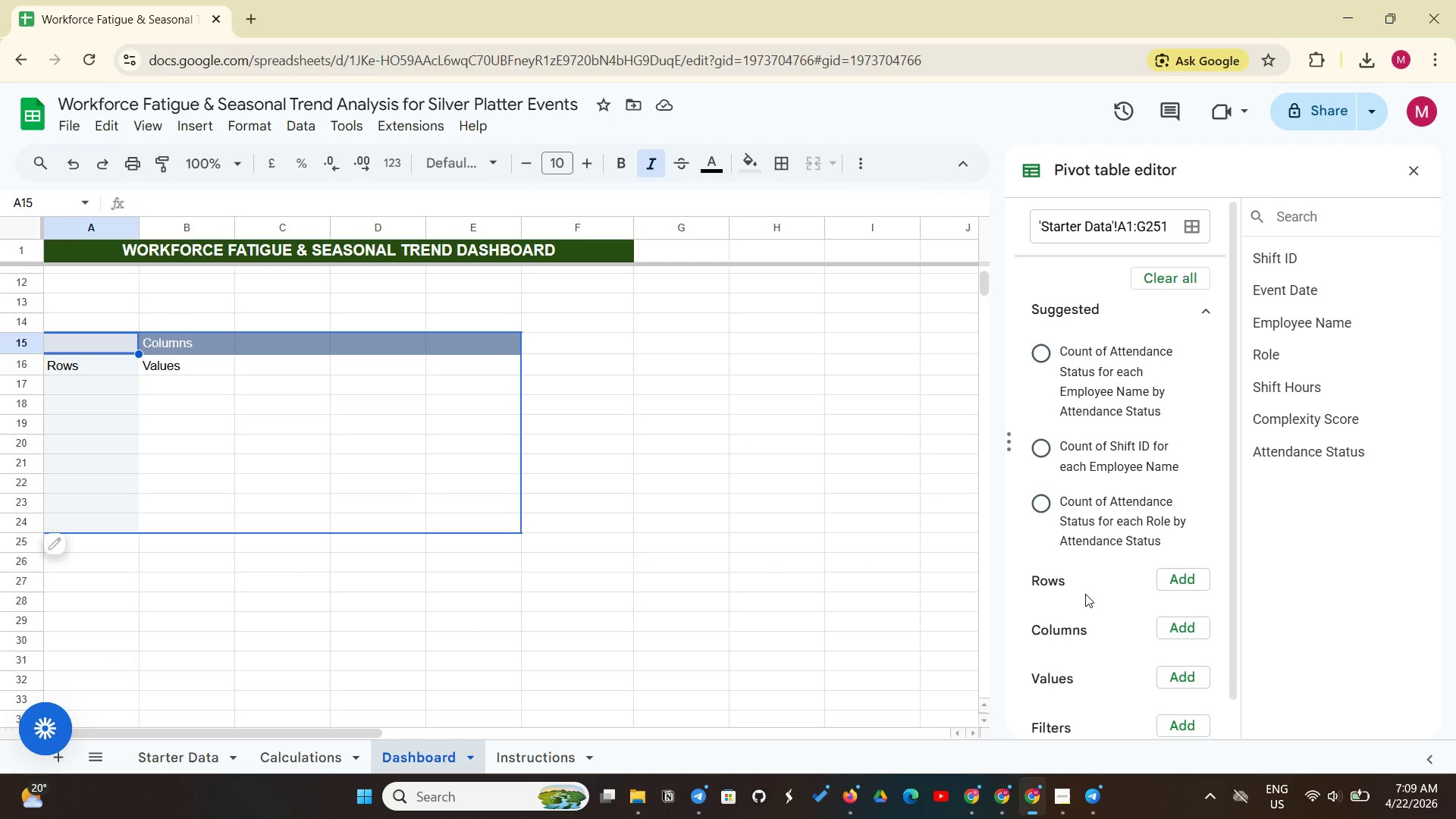 
left_click([1181, 574])
 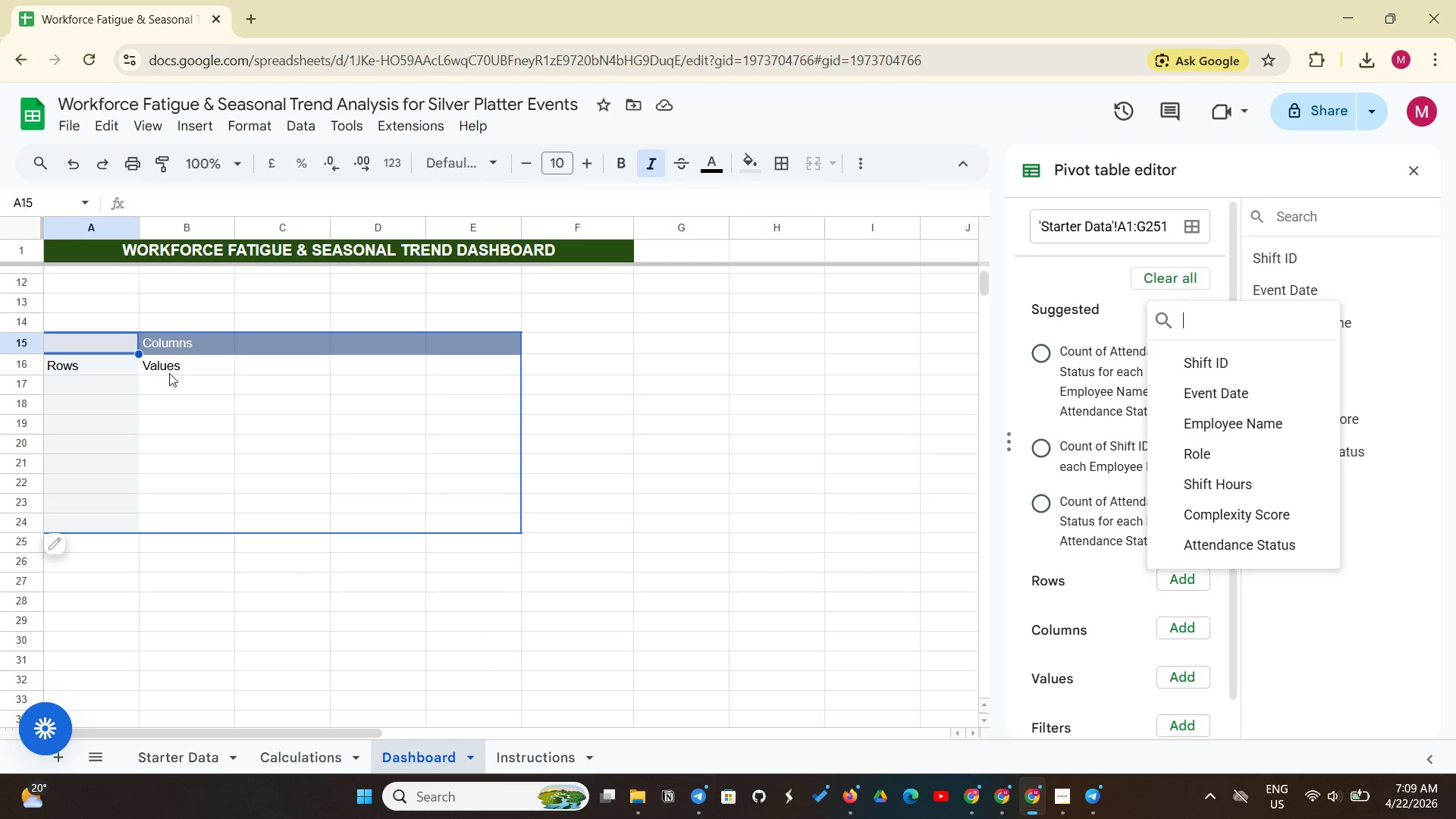 
left_click([128, 374])
 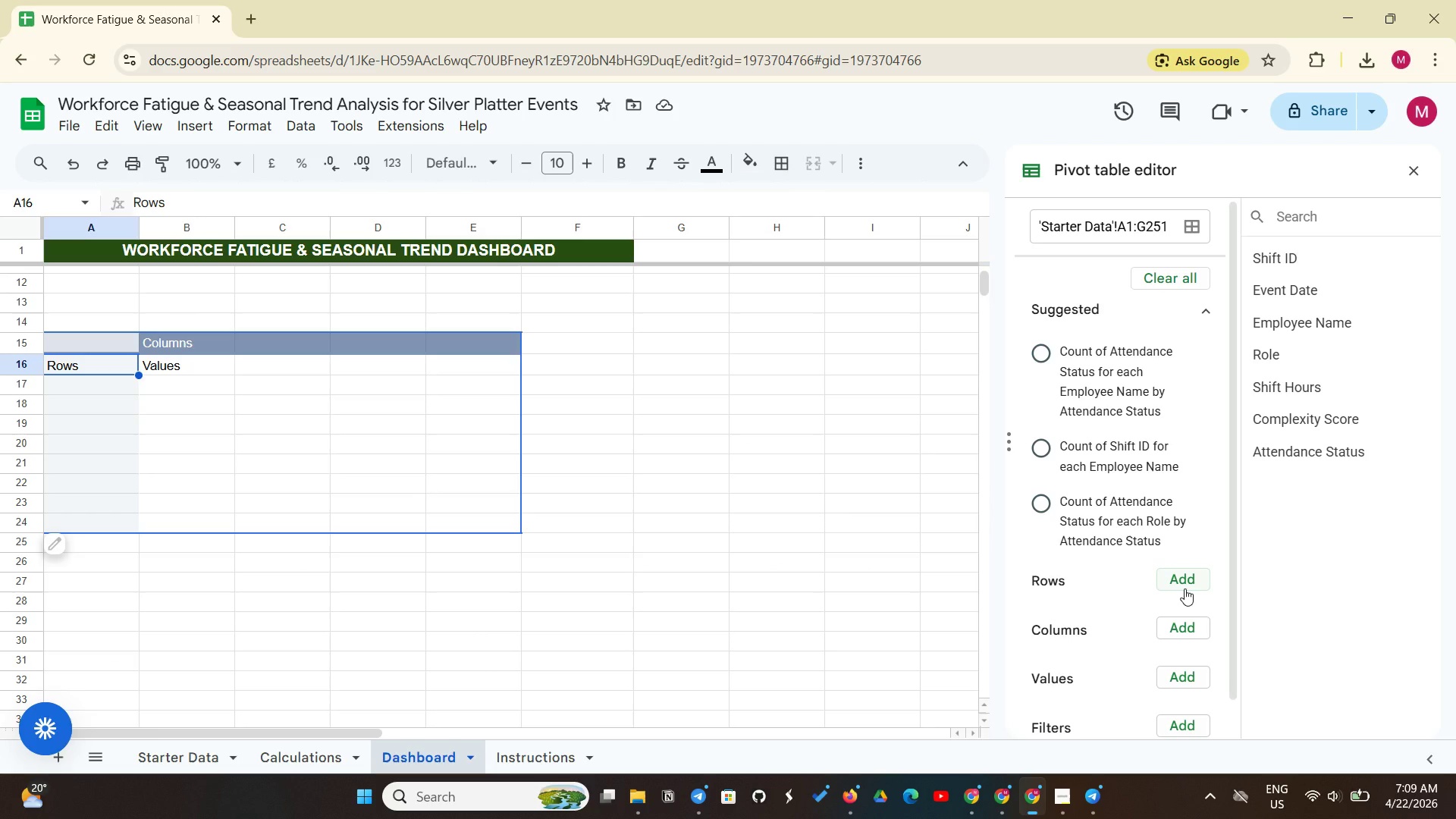 
left_click([1185, 588])
 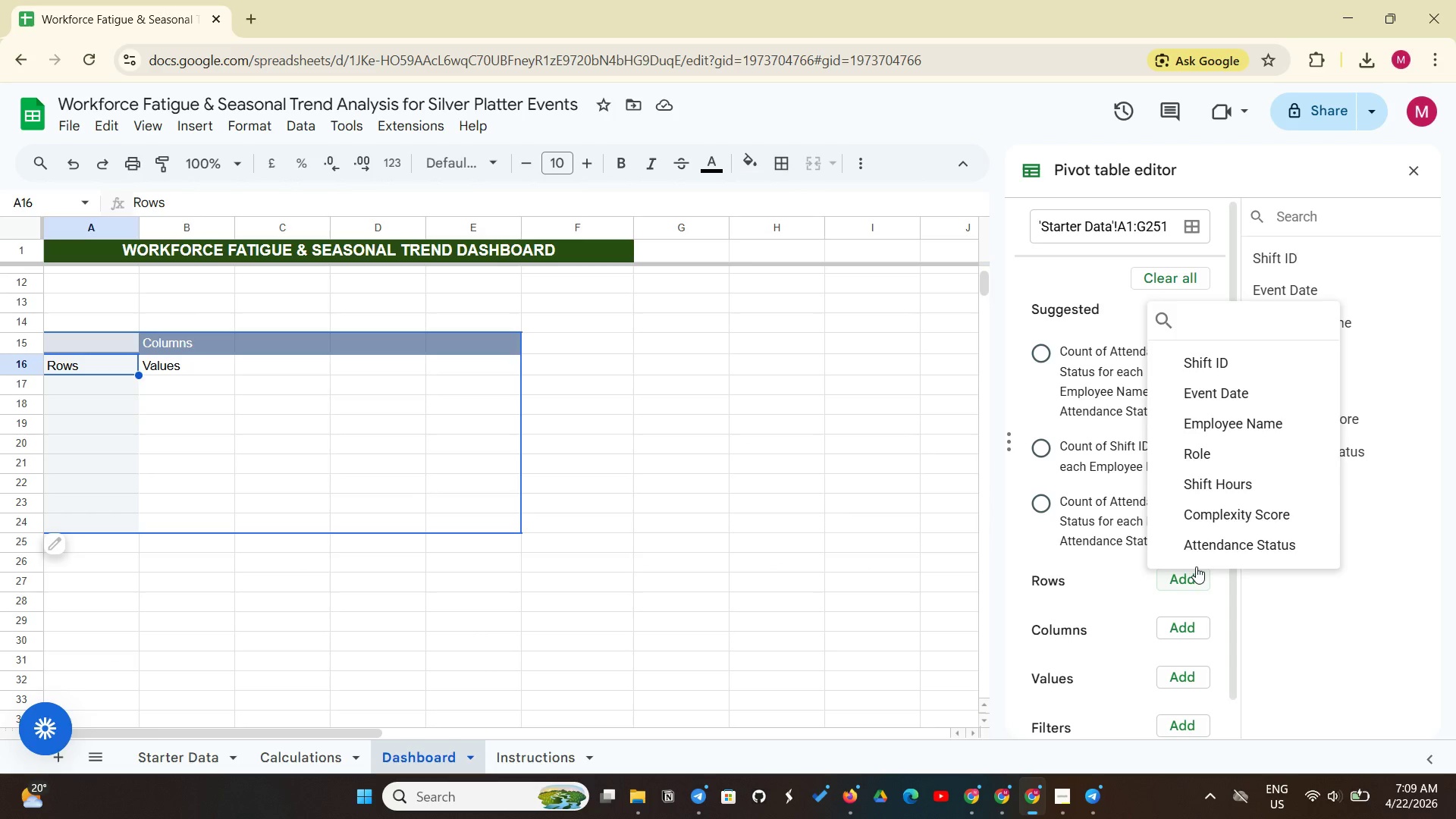 
left_click([1241, 460])
 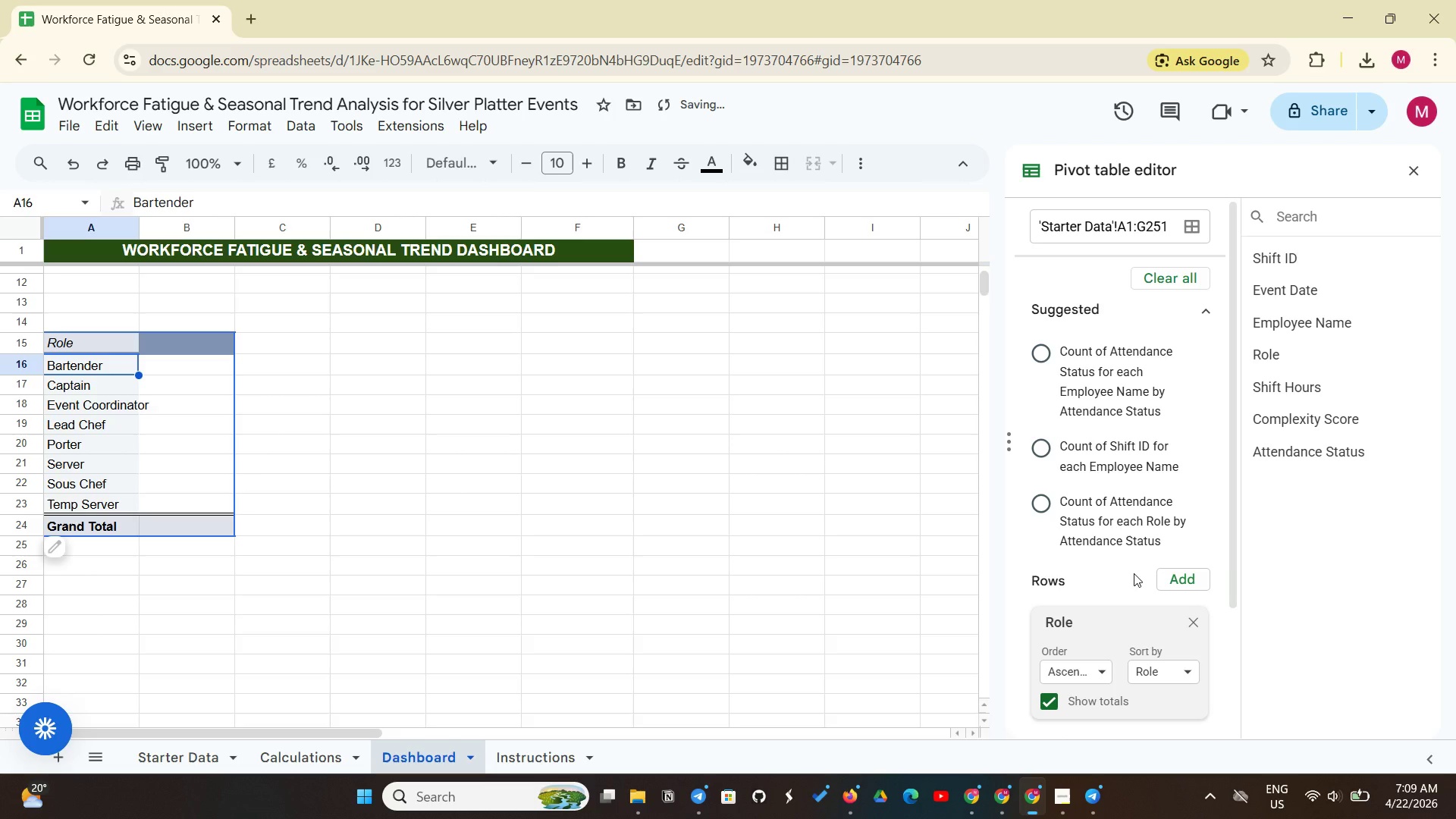 
scroll: coordinate [1136, 573], scroll_direction: down, amount: 2.0
 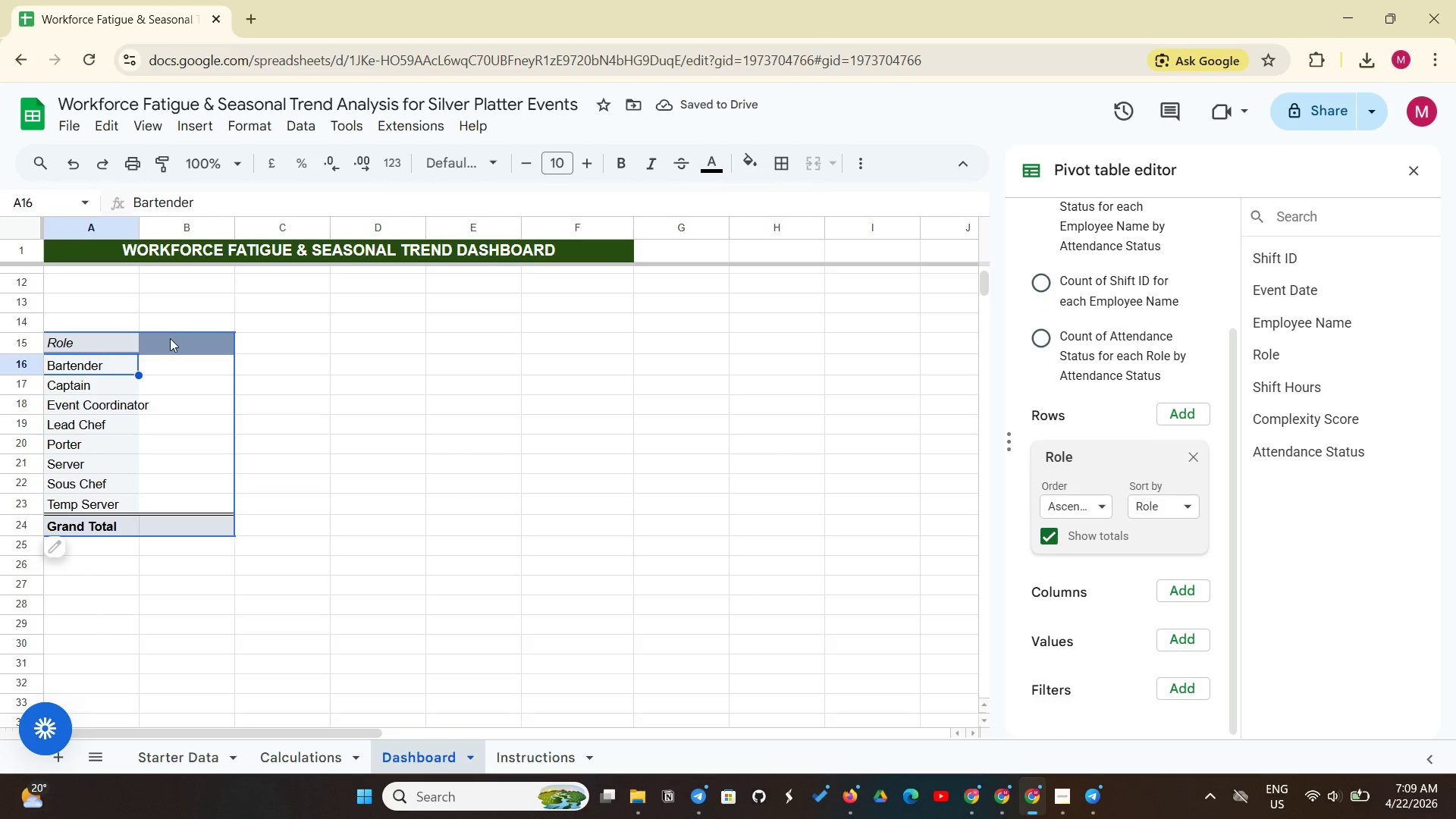 
left_click([168, 359])
 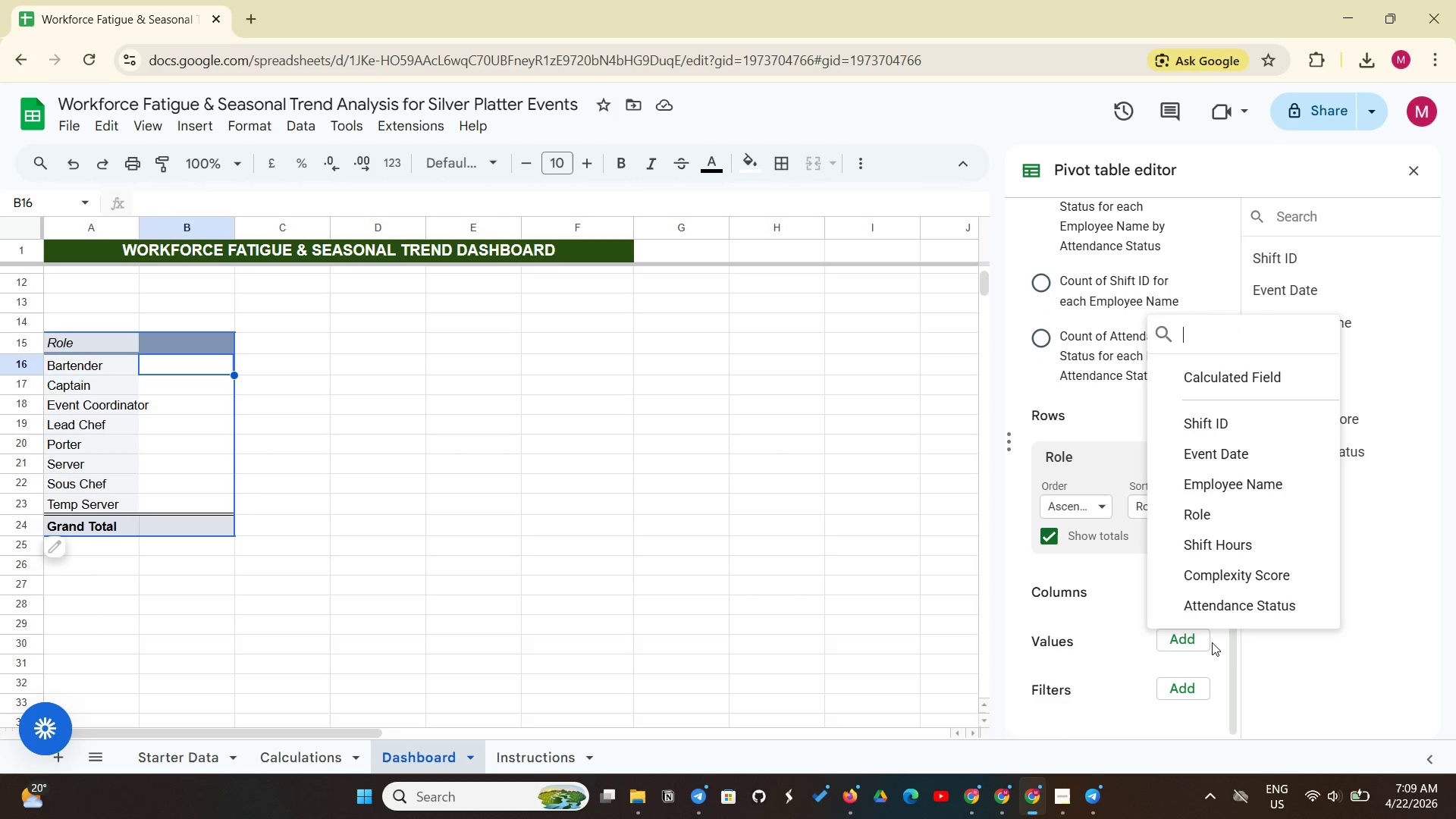 
wait(10.62)
 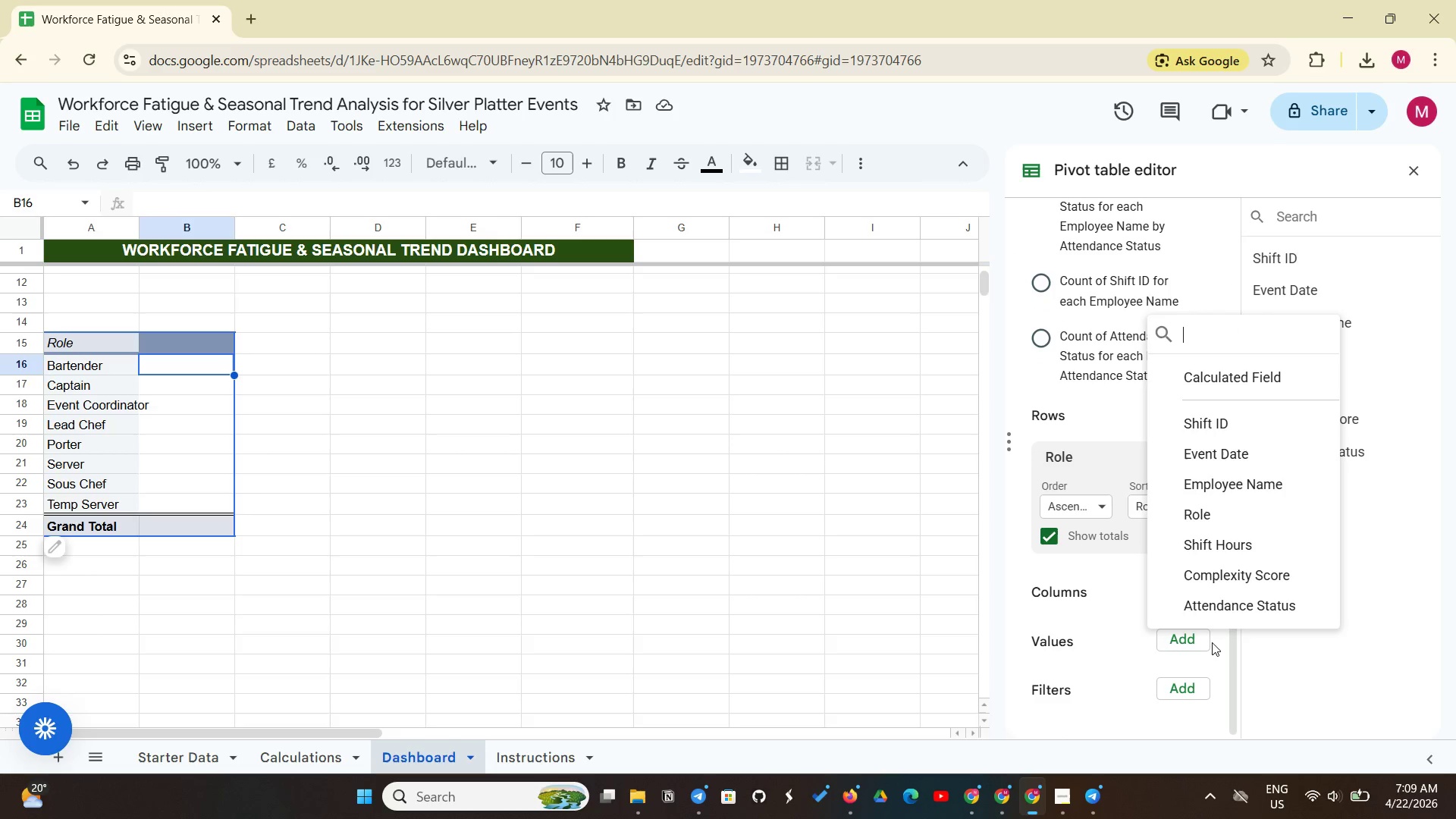 
left_click([1225, 598])
 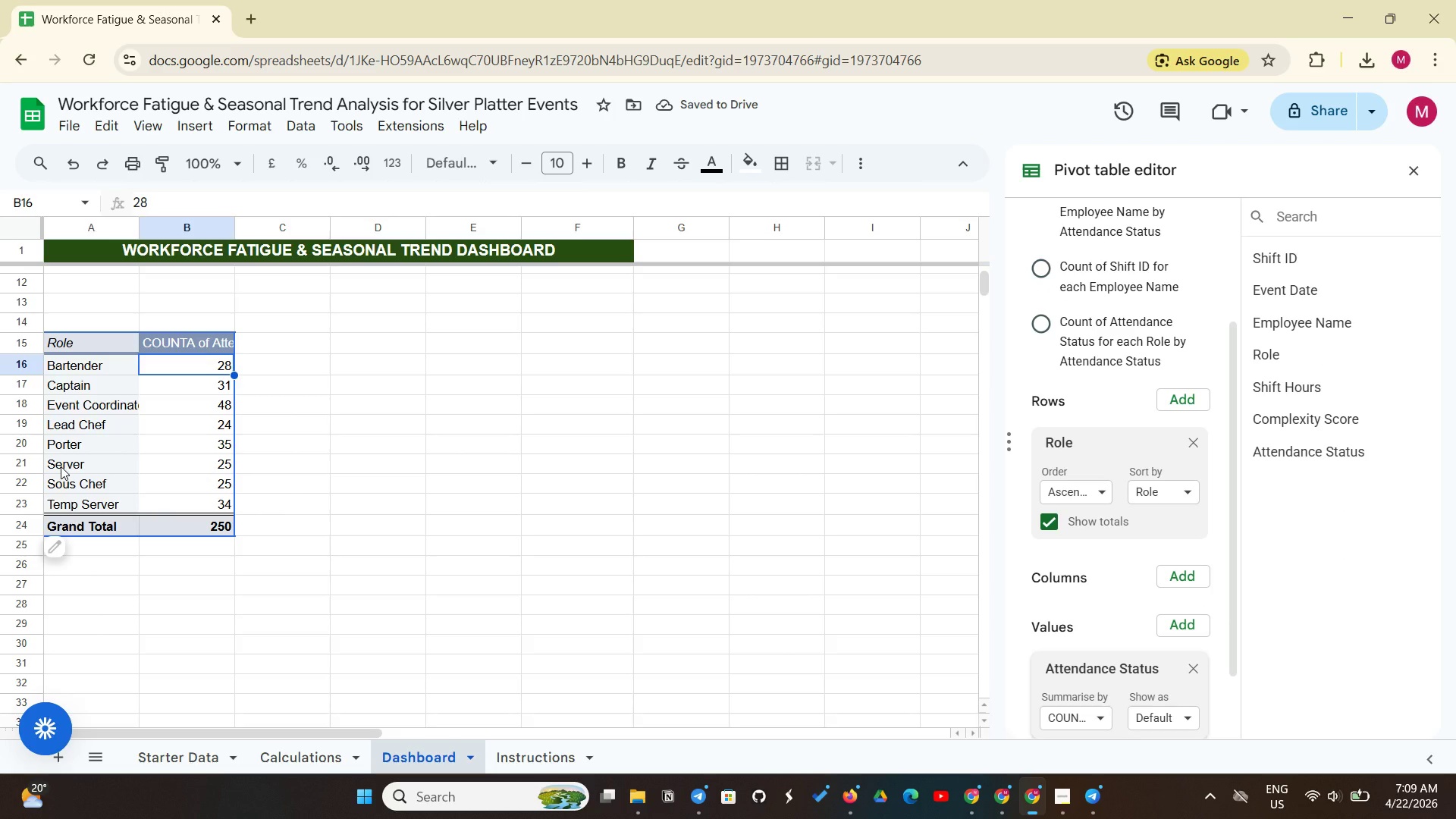 
wait(9.27)
 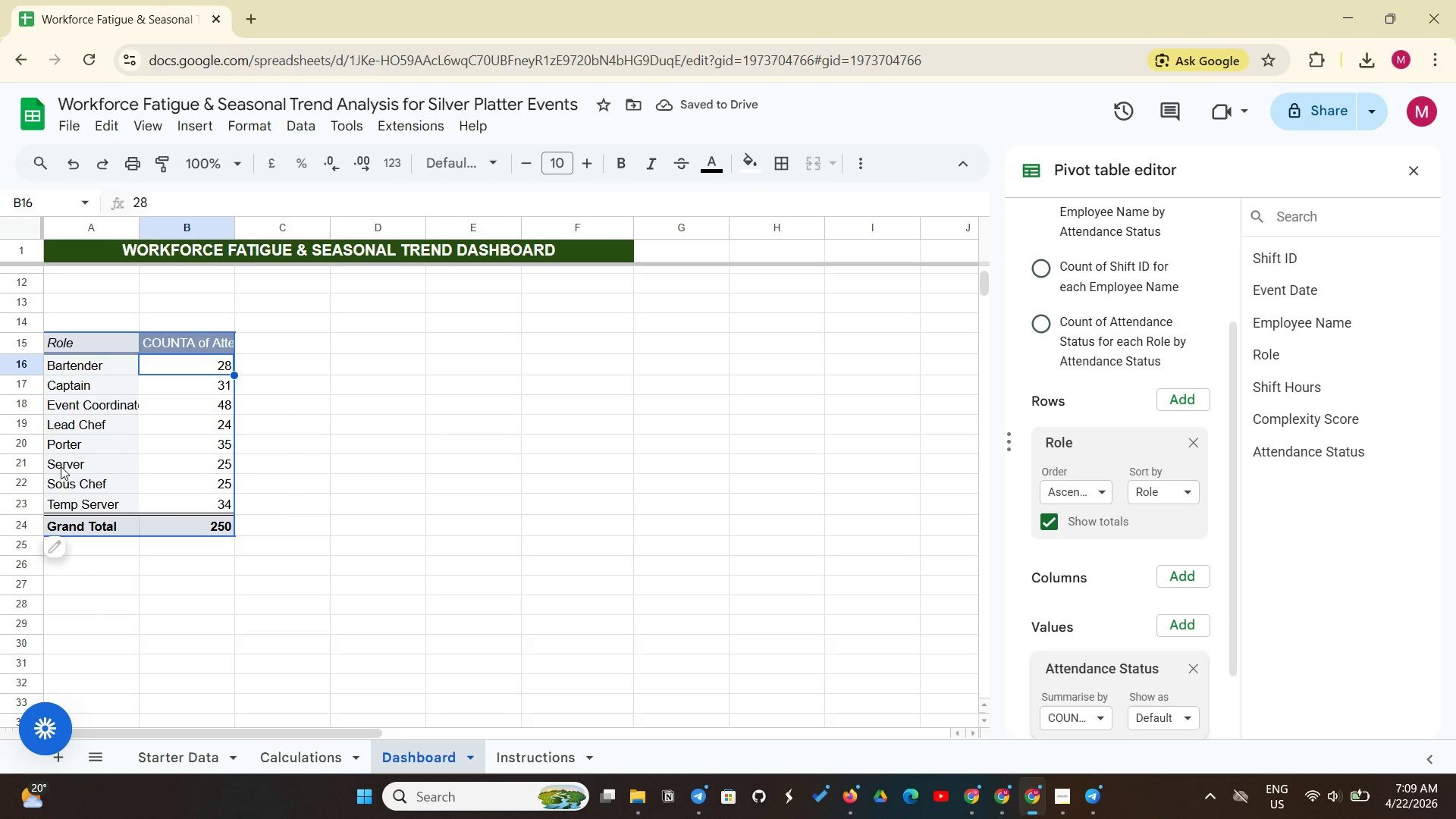 
left_click([1102, 726])
 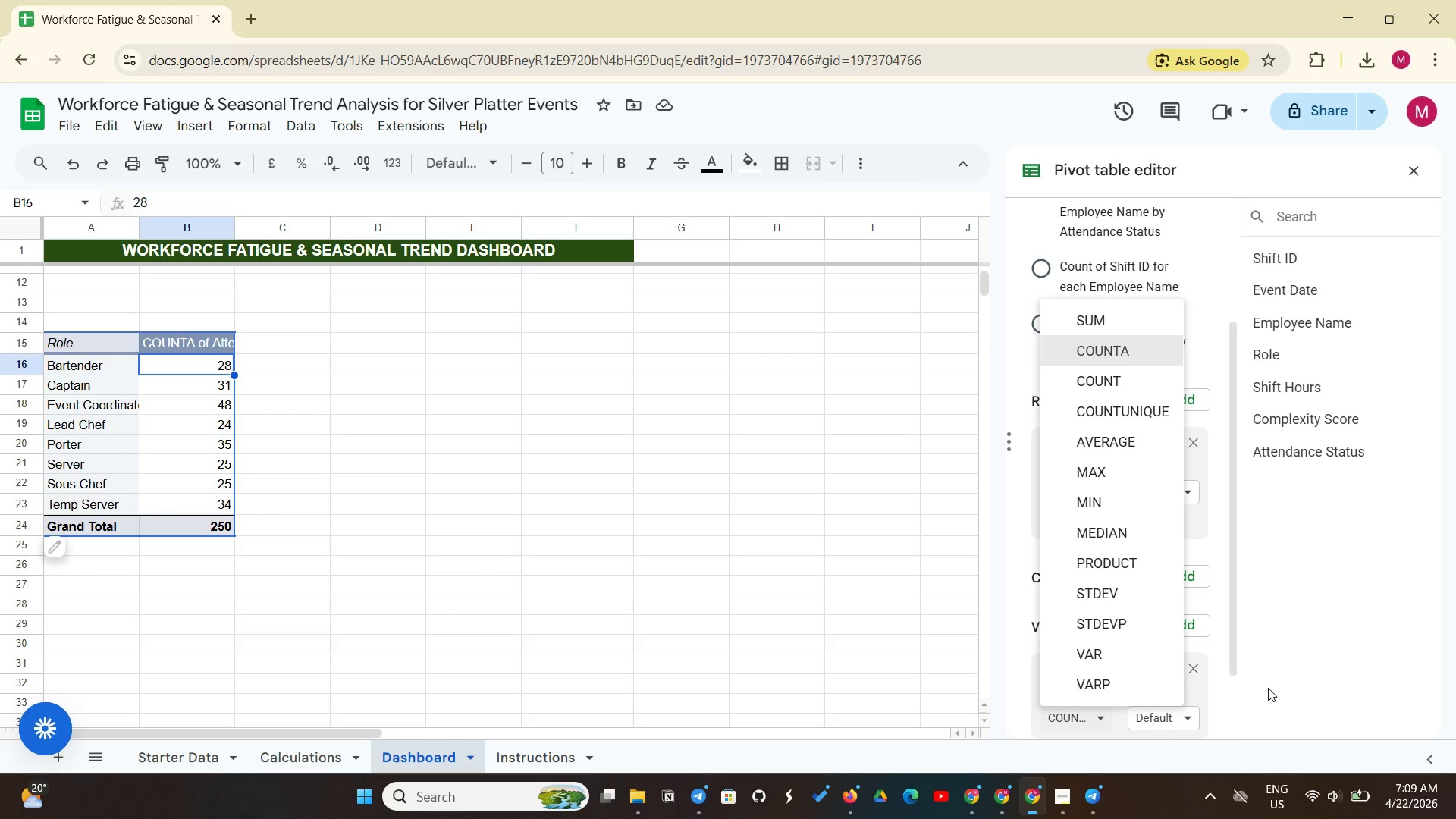 
wait(12.48)
 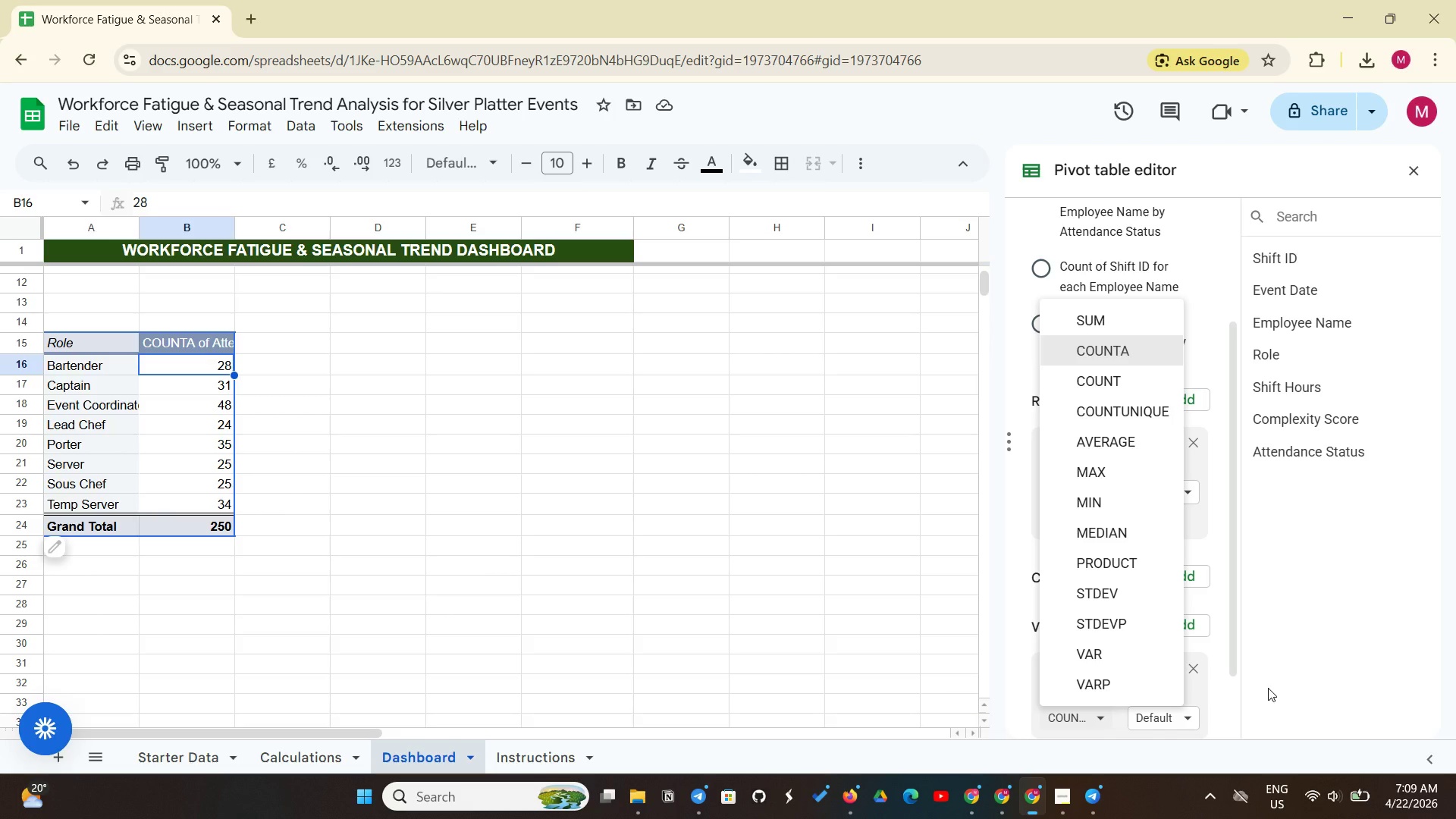 
left_click([1130, 384])
 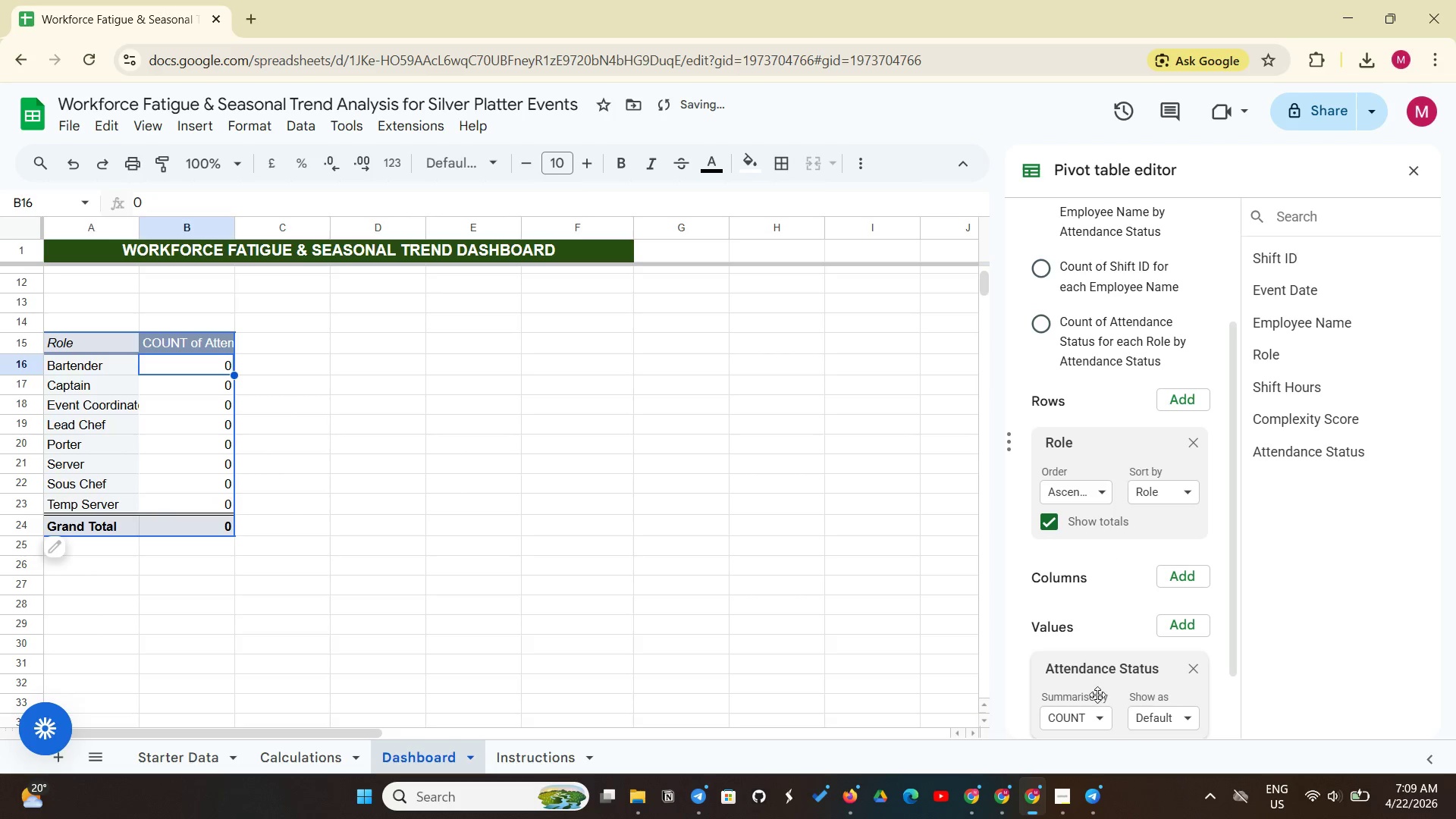 
left_click([1093, 723])
 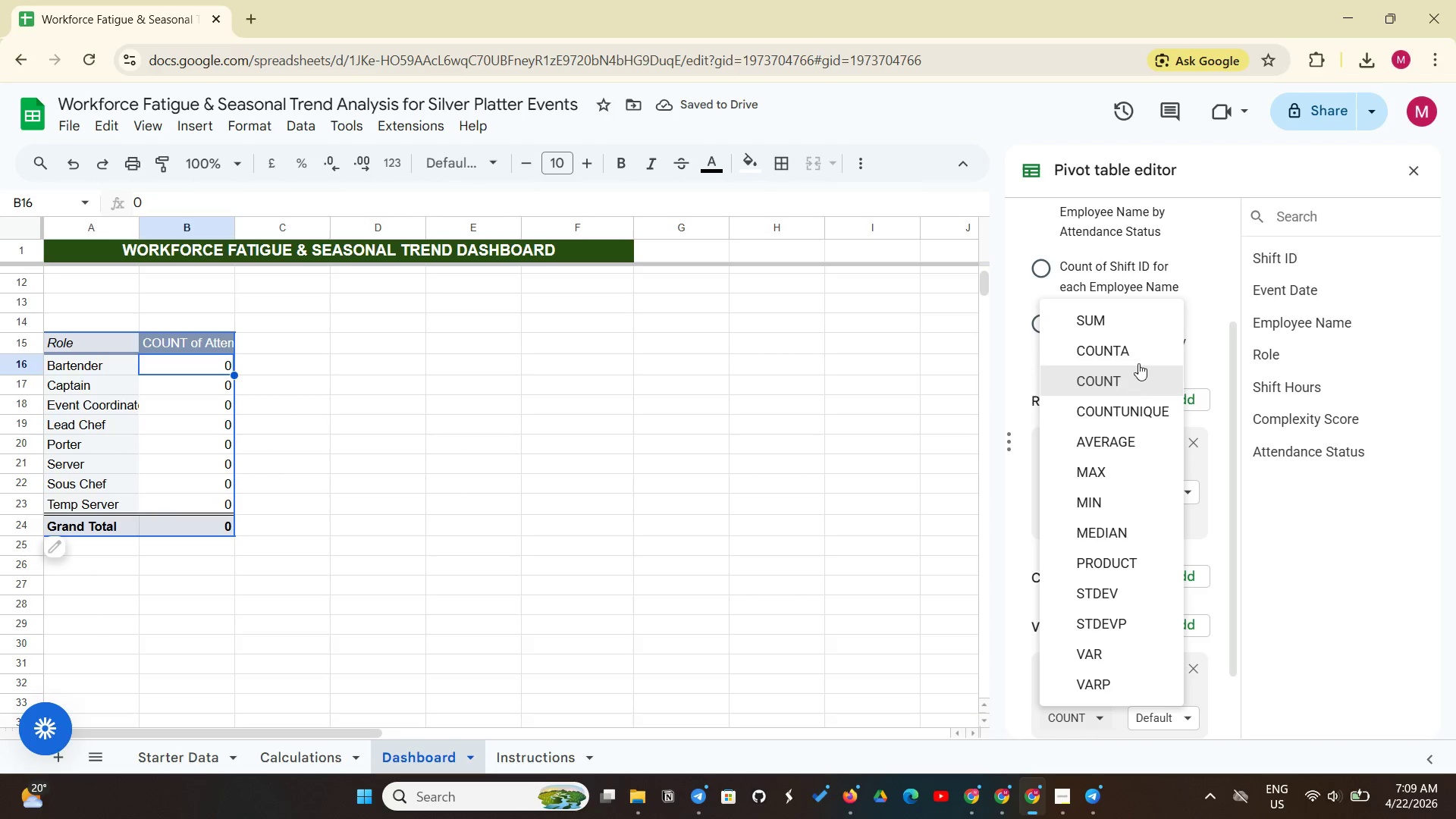 
left_click([1139, 362])
 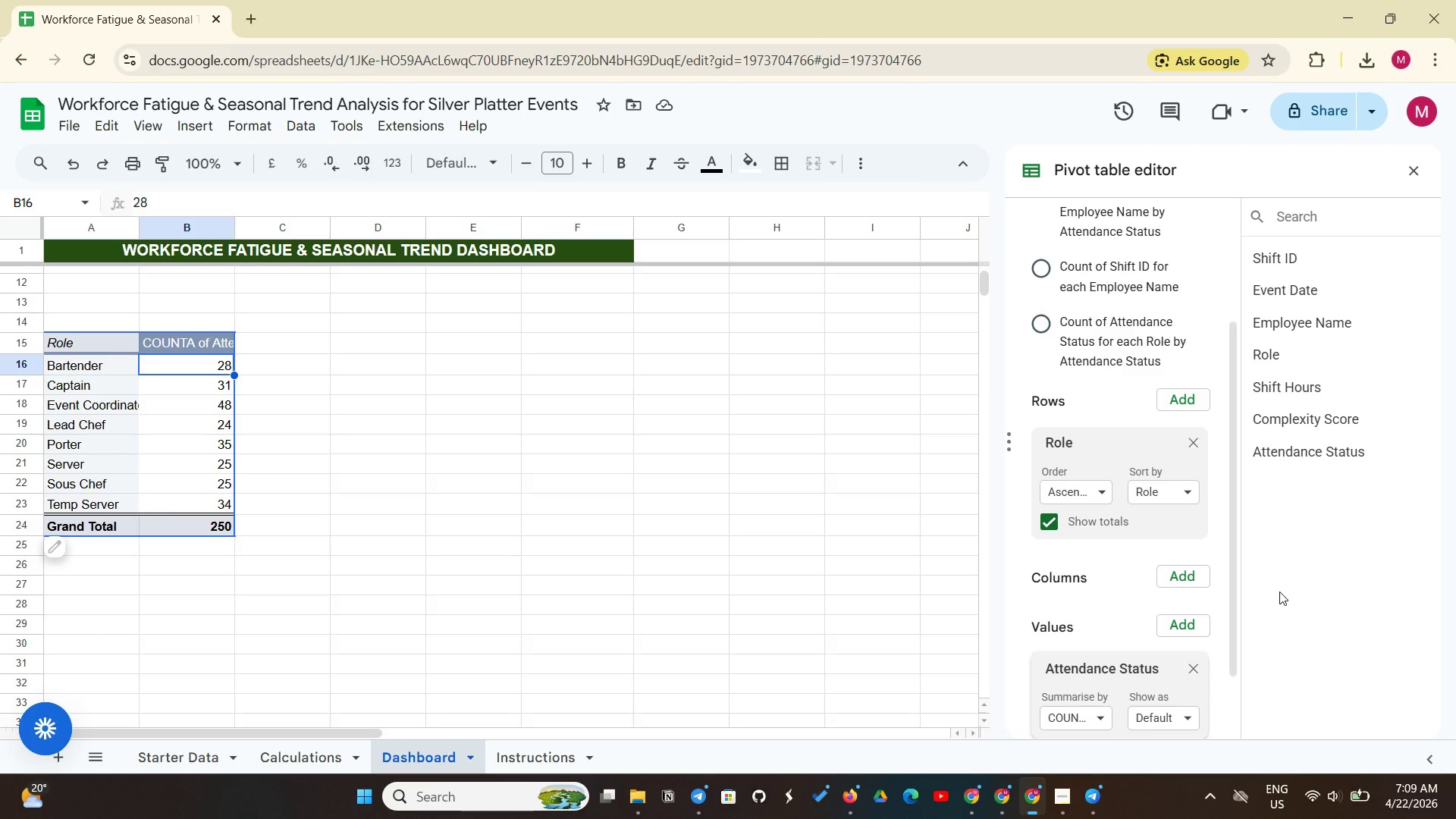 
wait(10.31)
 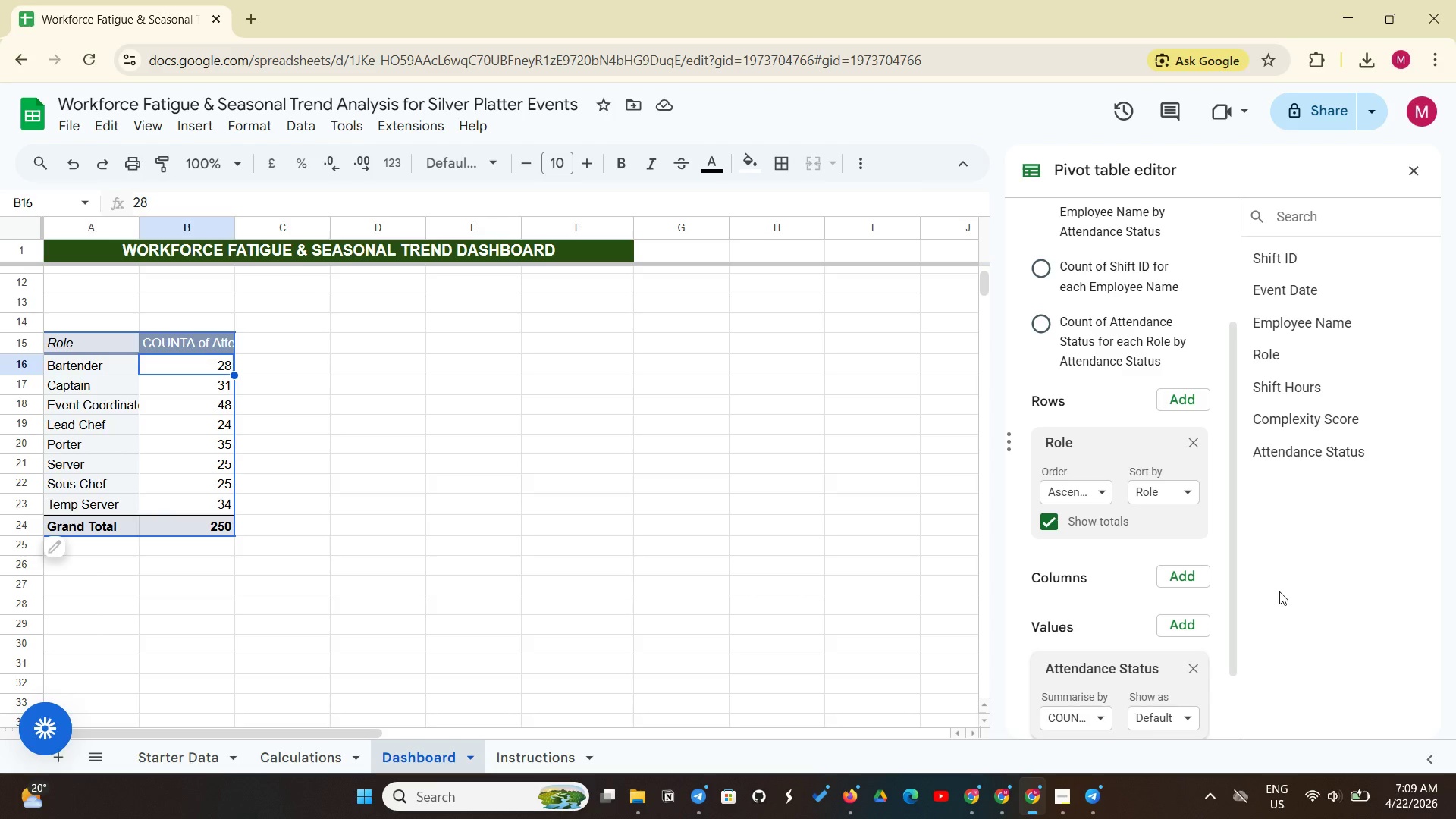 
left_click([403, 508])
 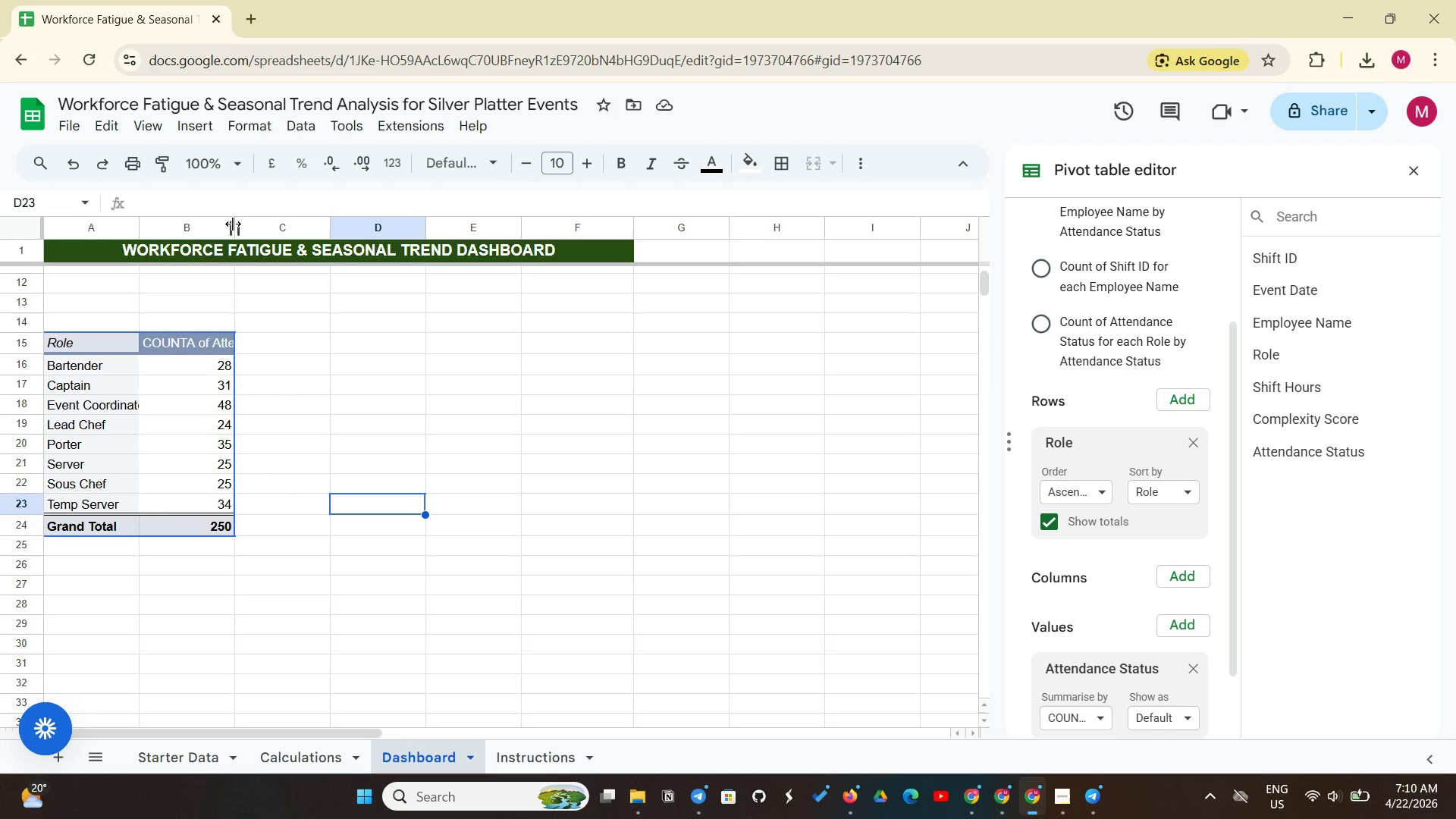 
left_click_drag(start_coordinate=[232, 224], to_coordinate=[256, 223])
 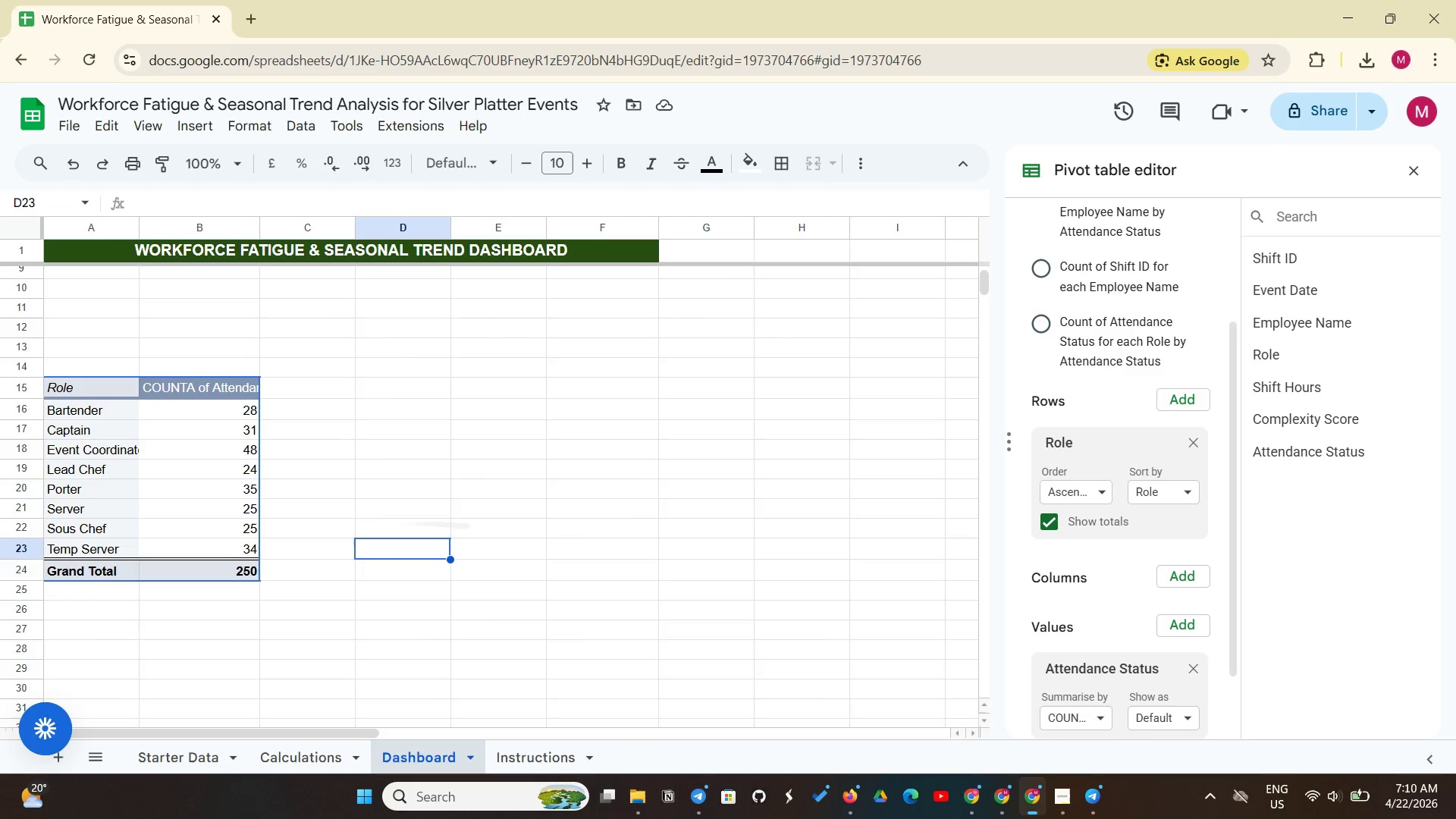 
wait(14.08)
 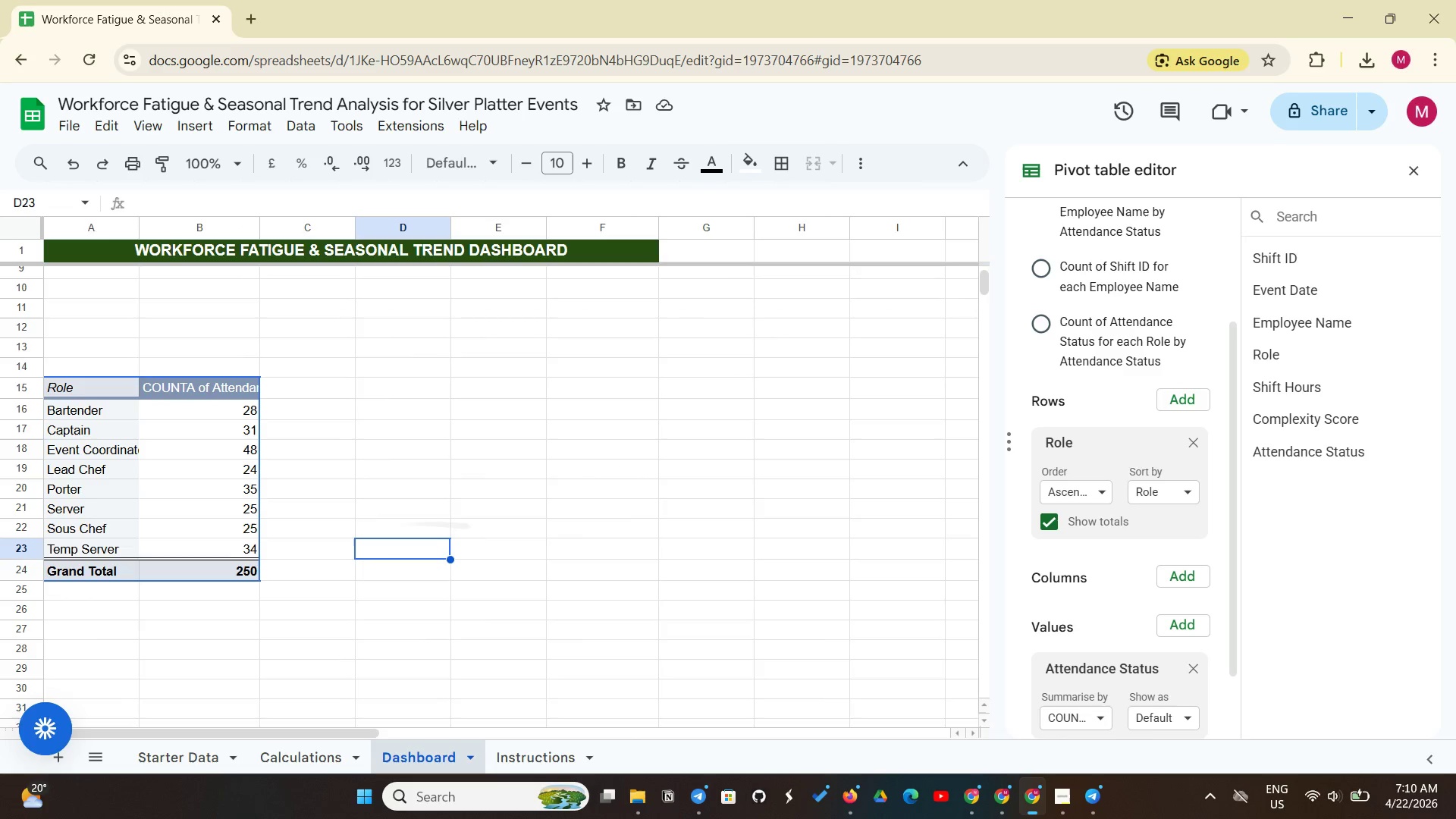 
left_click_drag(start_coordinate=[257, 227], to_coordinate=[278, 216])
 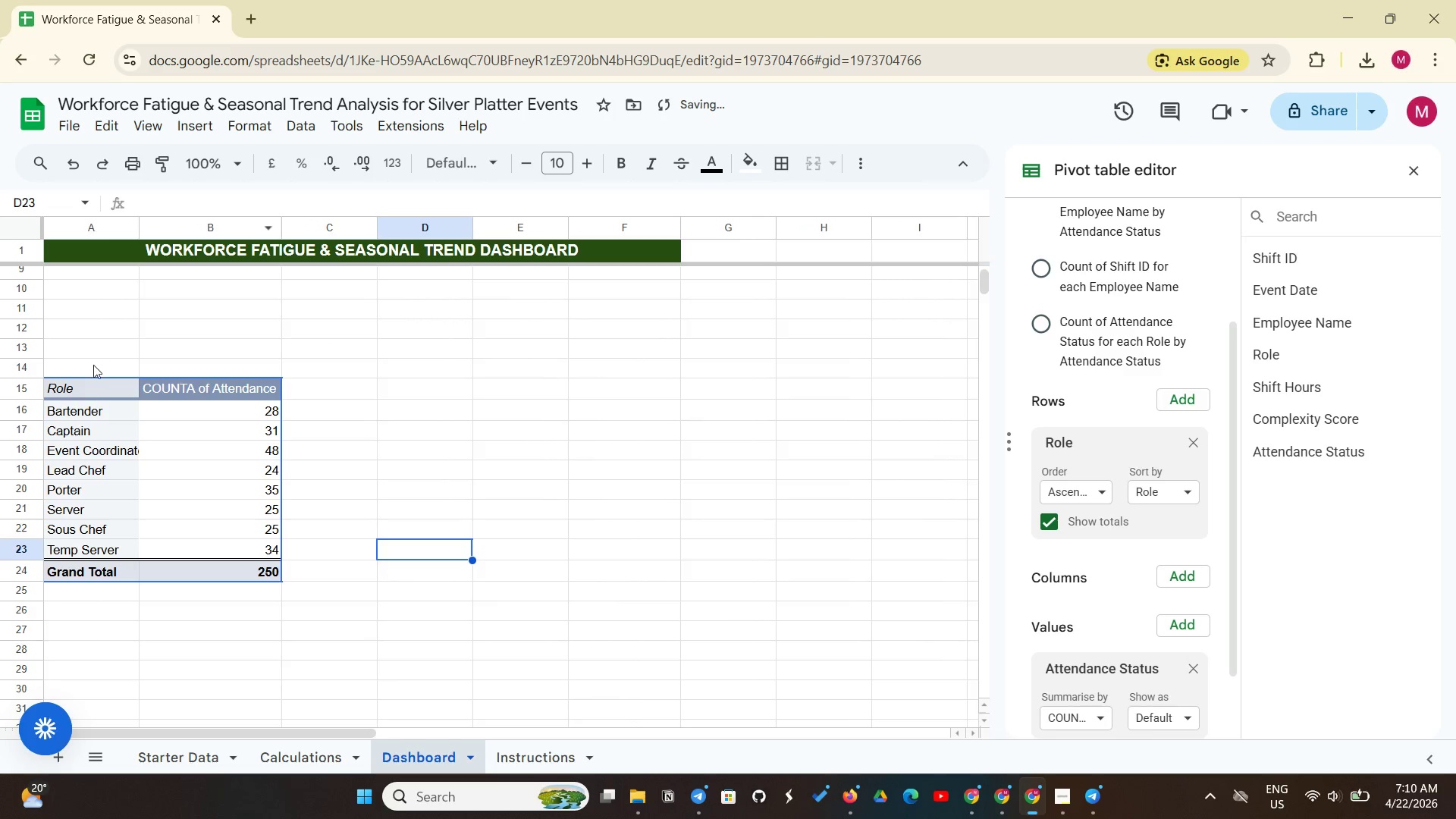 
left_click([86, 397])
 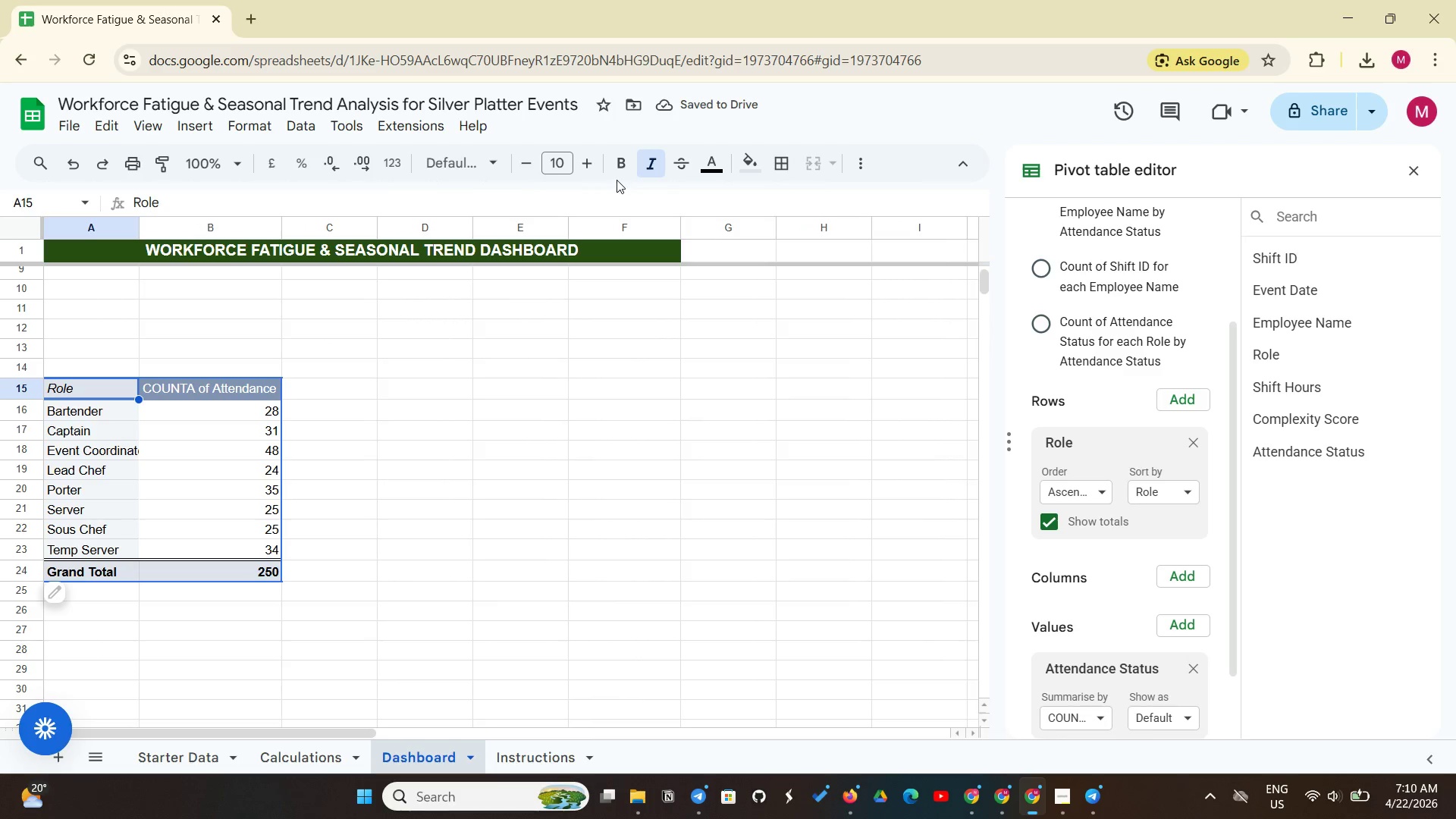 
left_click([632, 166])
 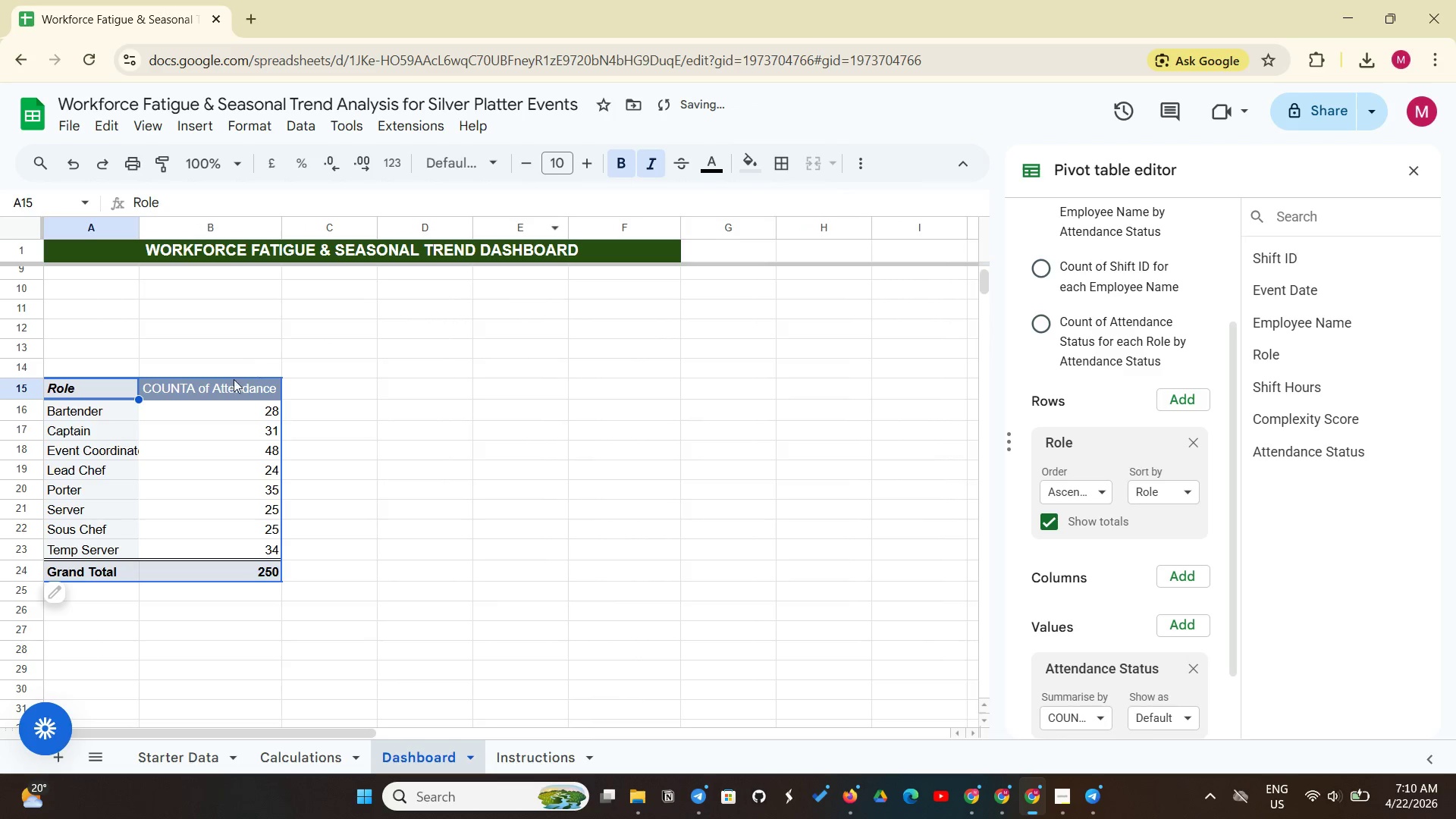 
left_click([229, 384])
 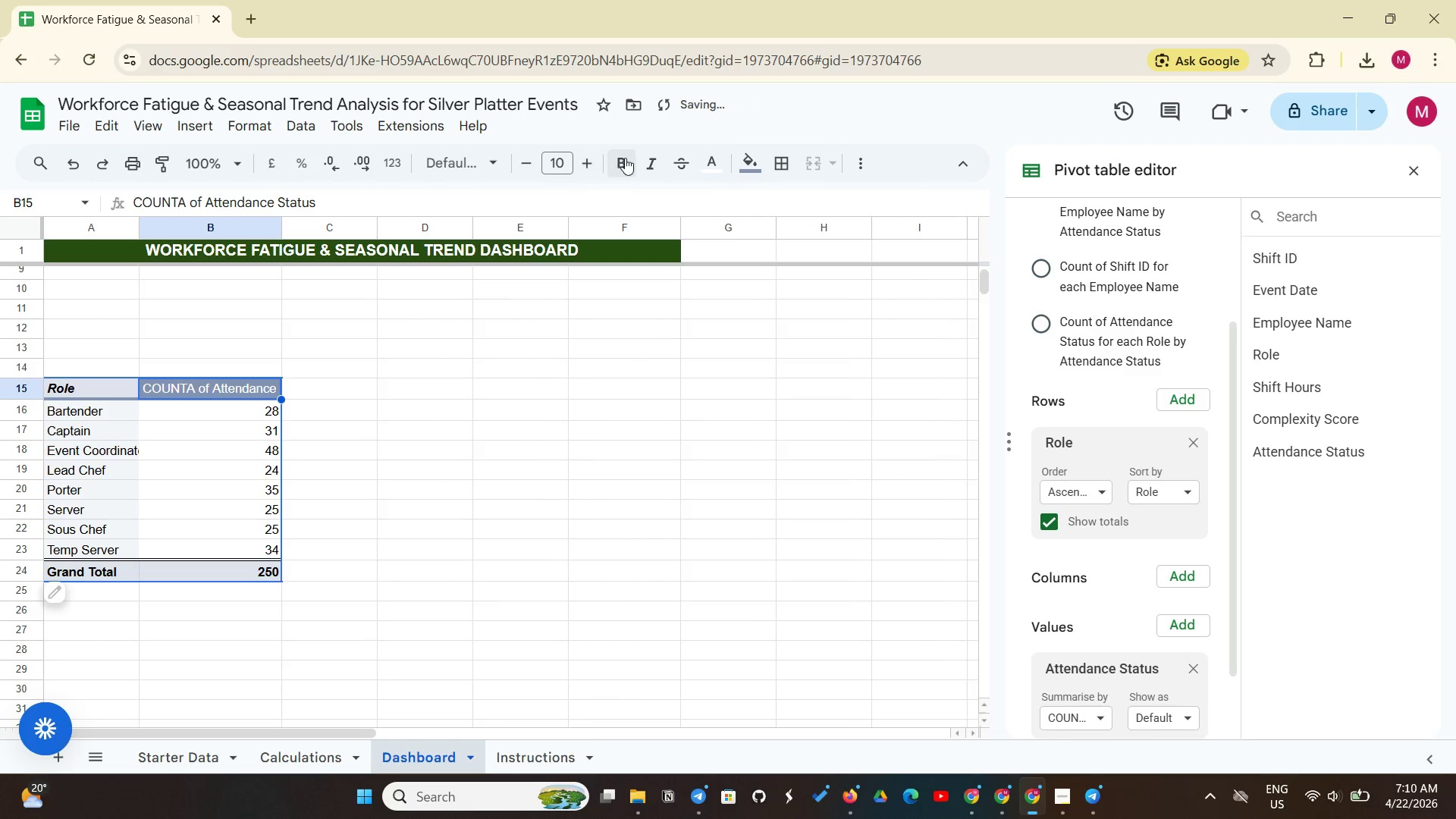 
left_click([632, 156])
 